 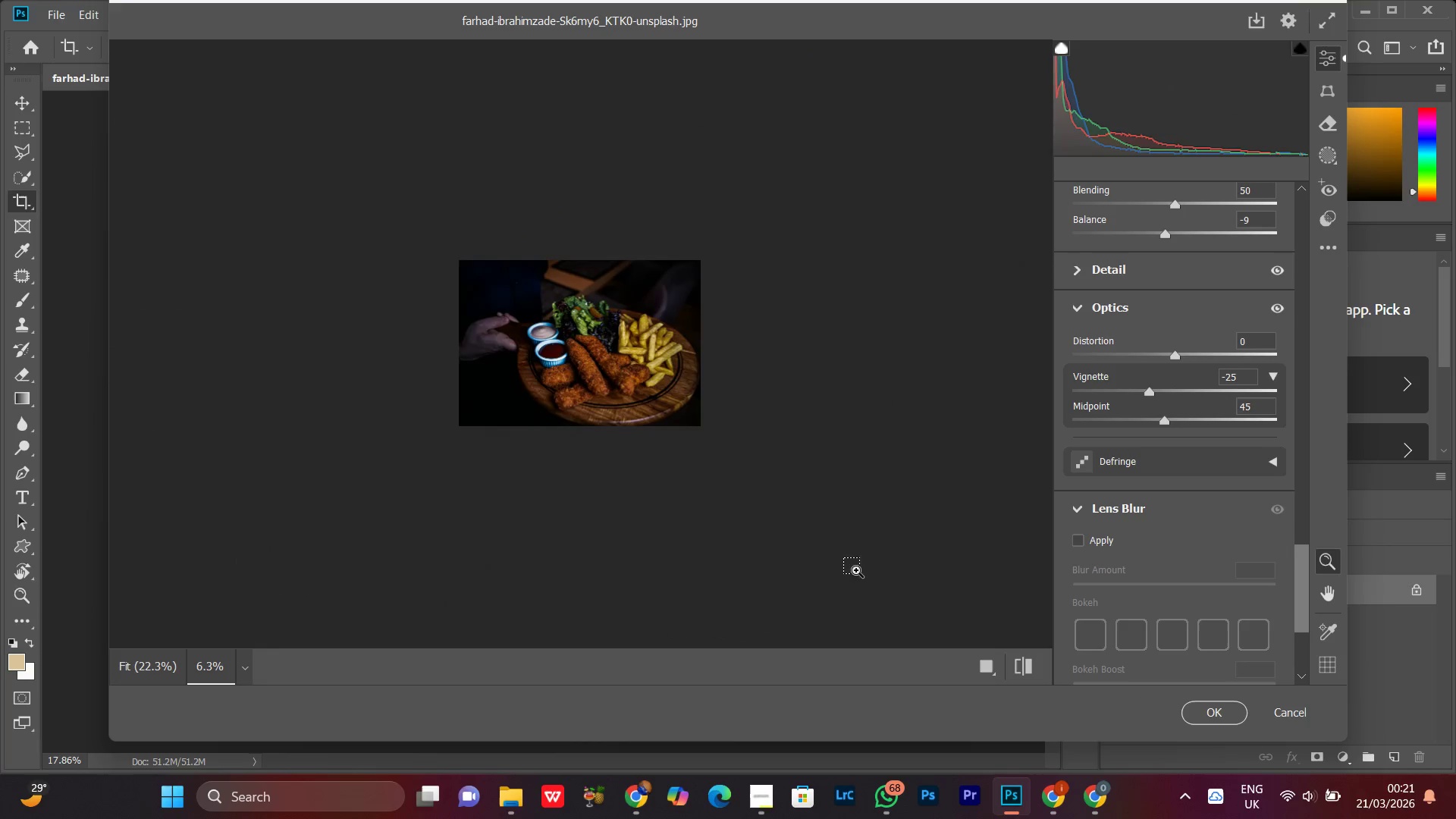 
key(Control+Equal)
 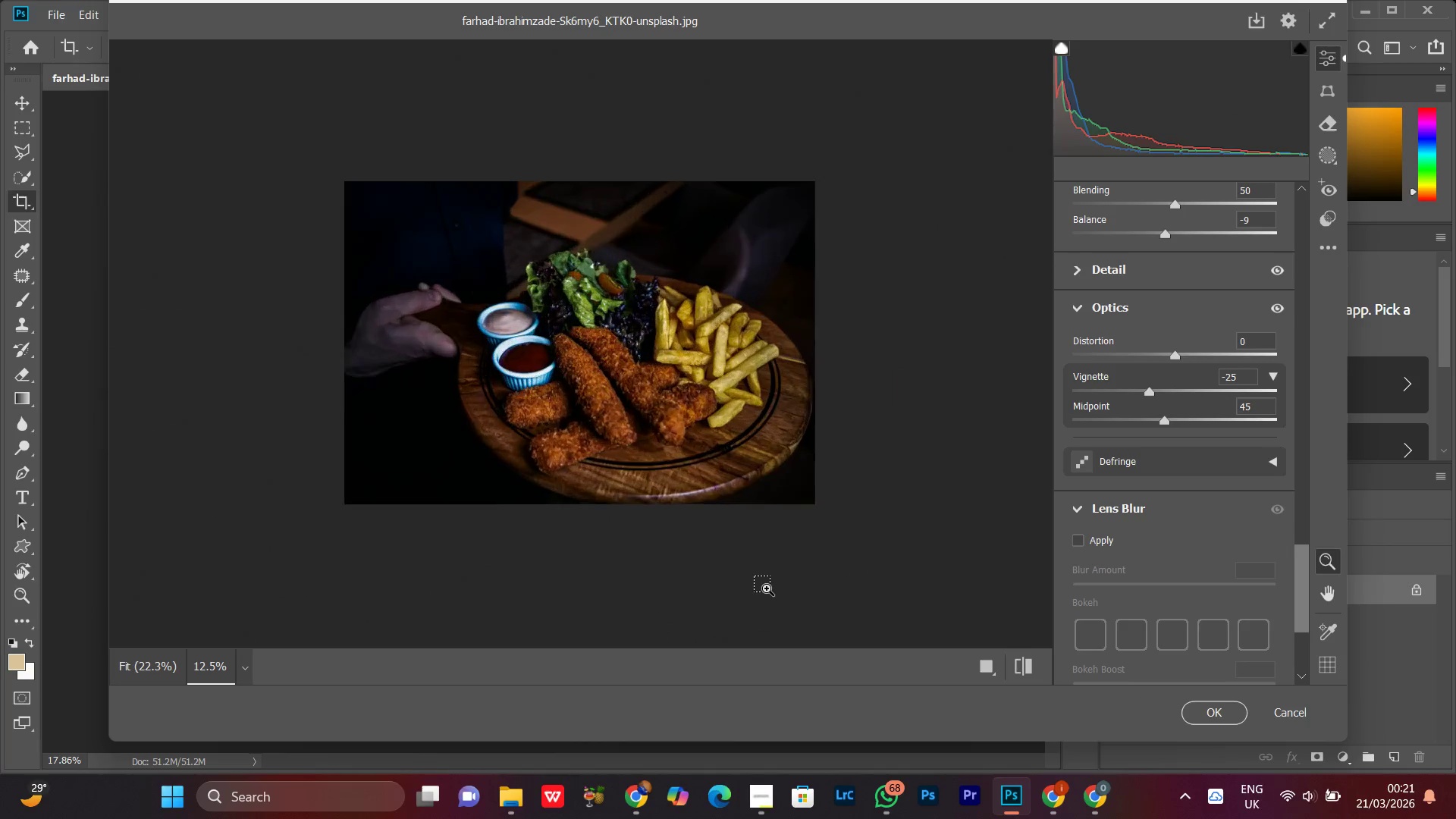 
key(Control+Equal)
 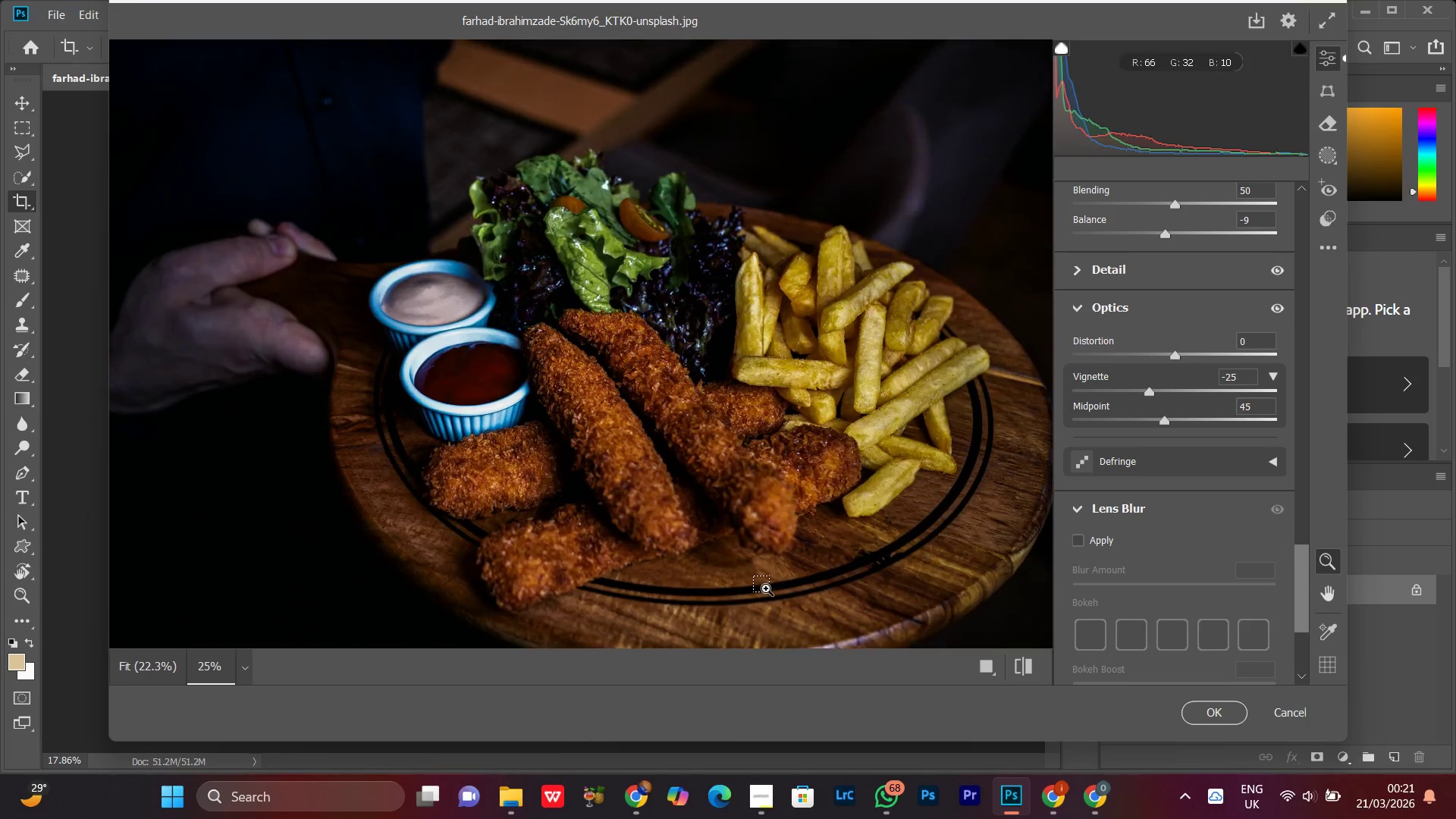 
key(Control+Minus)
 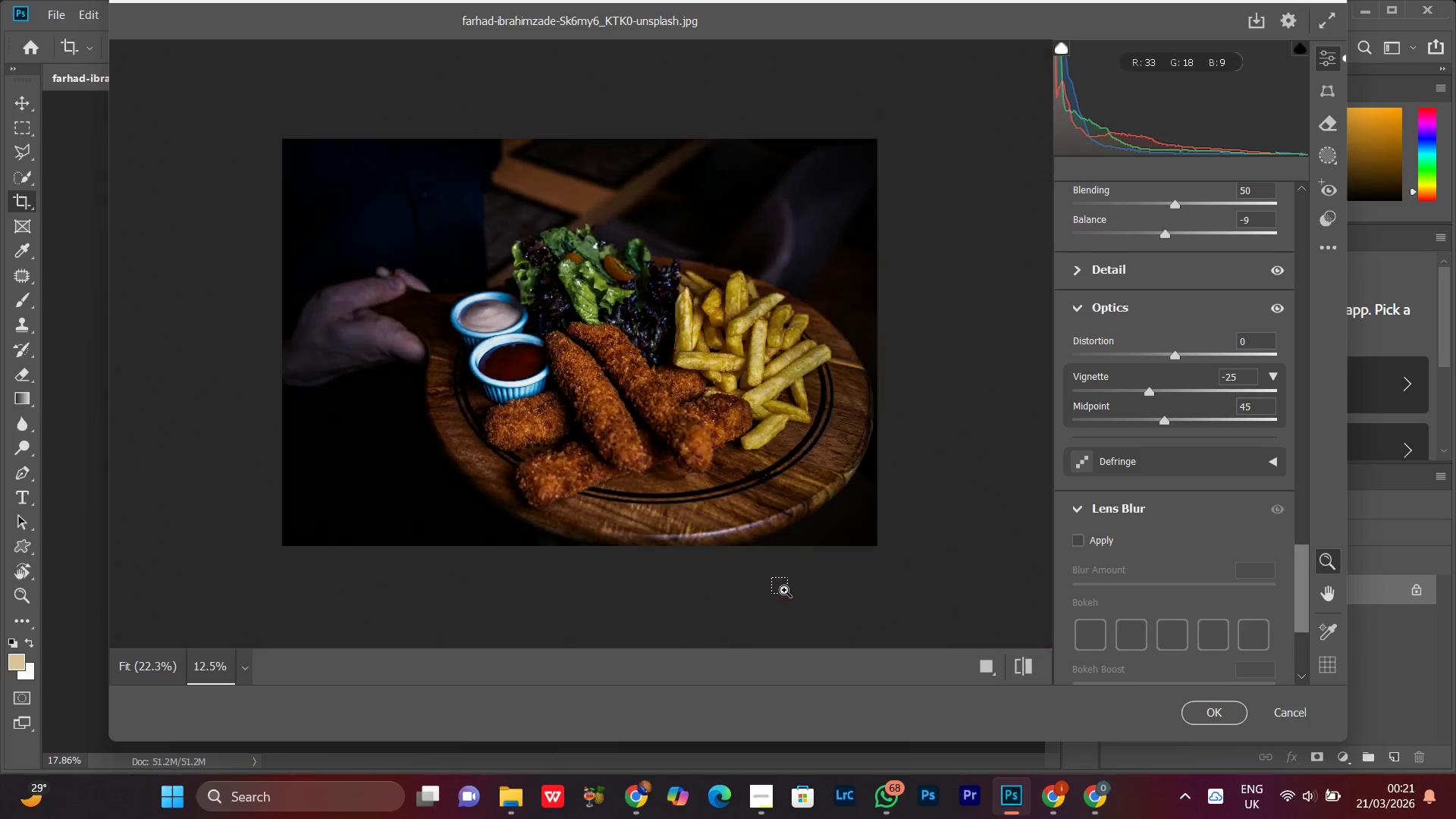 
key(Control+Minus)
 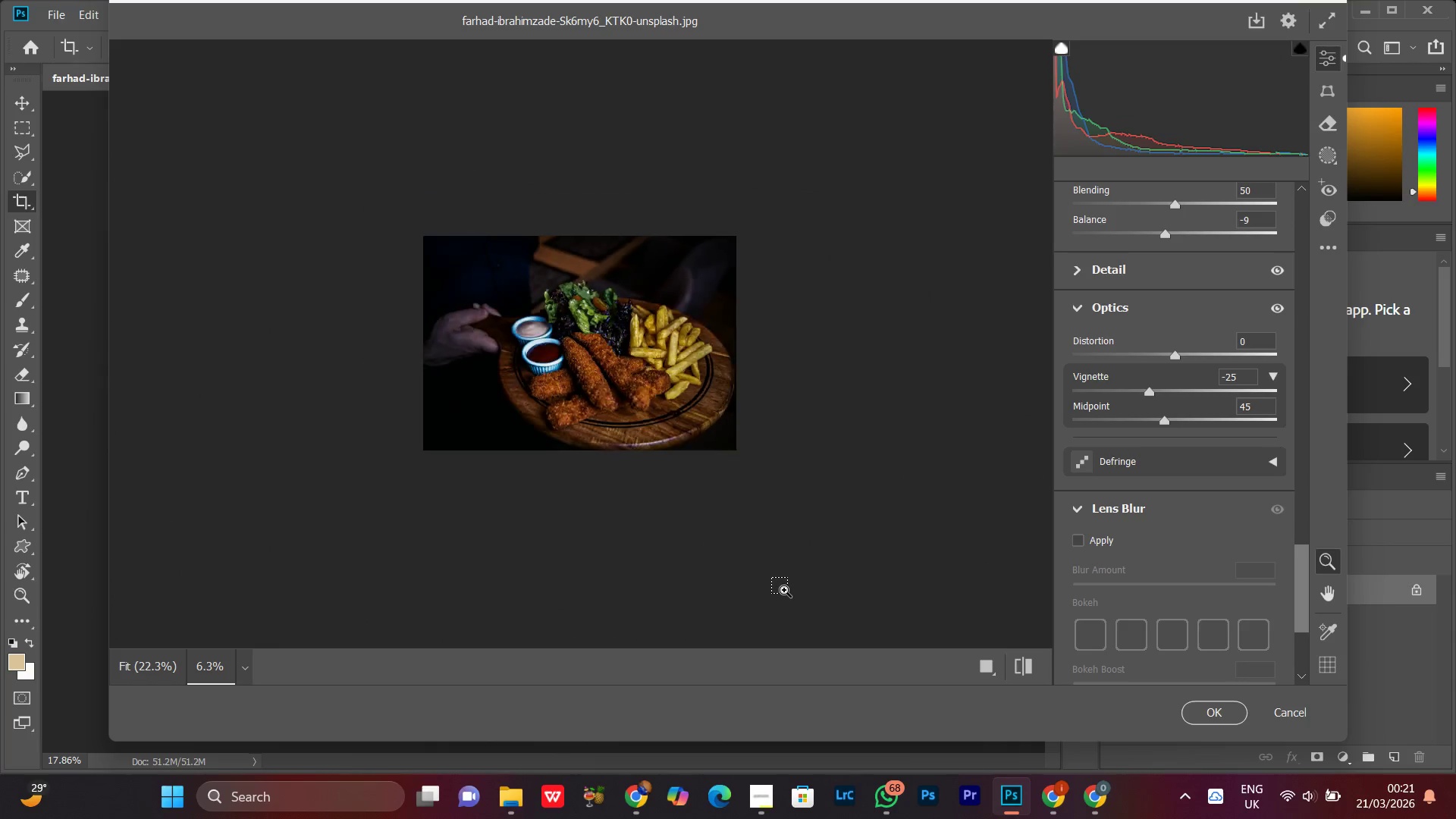 
key(Control+Equal)
 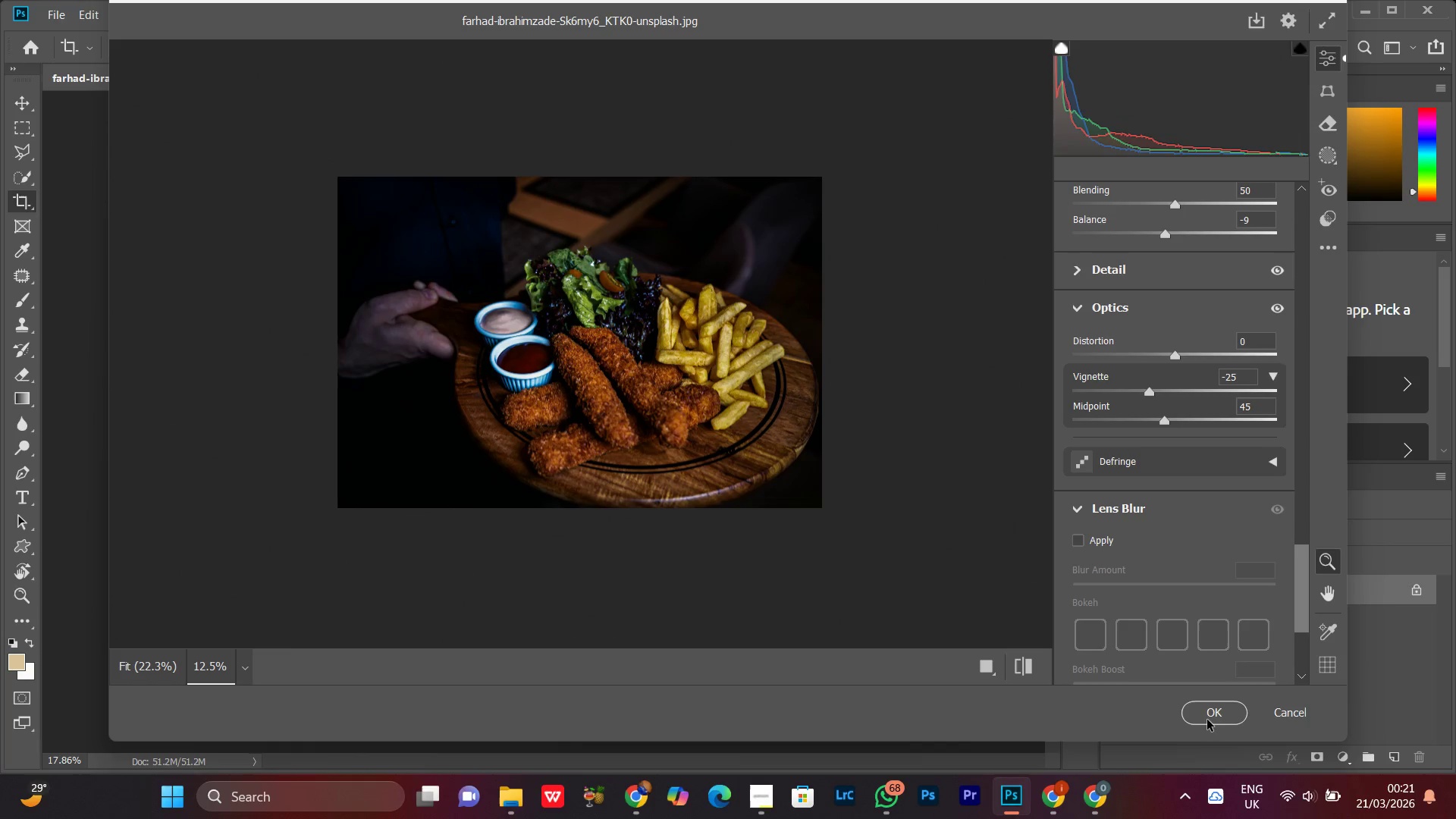 
left_click([1207, 718])
 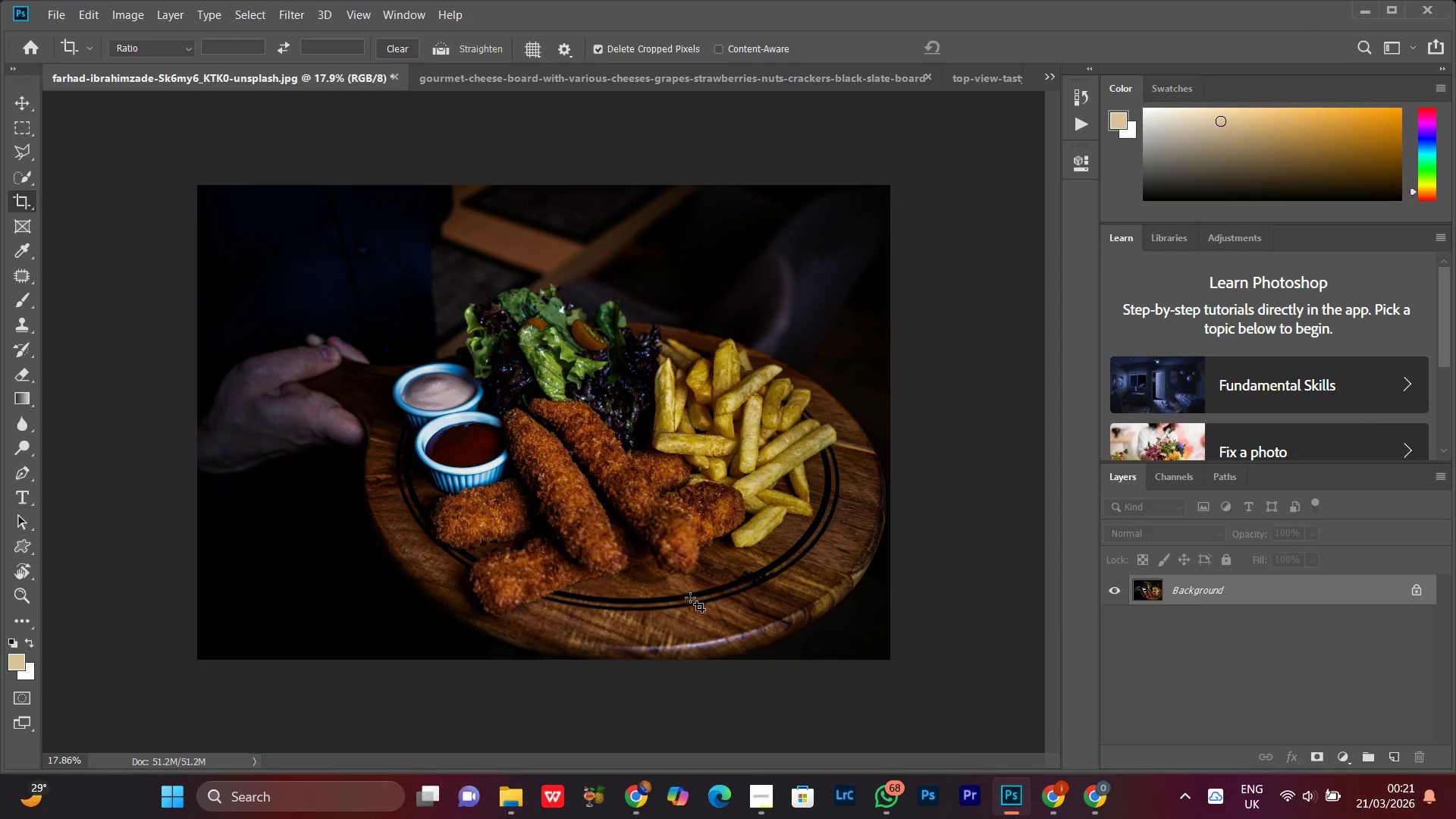 
wait(6.45)
 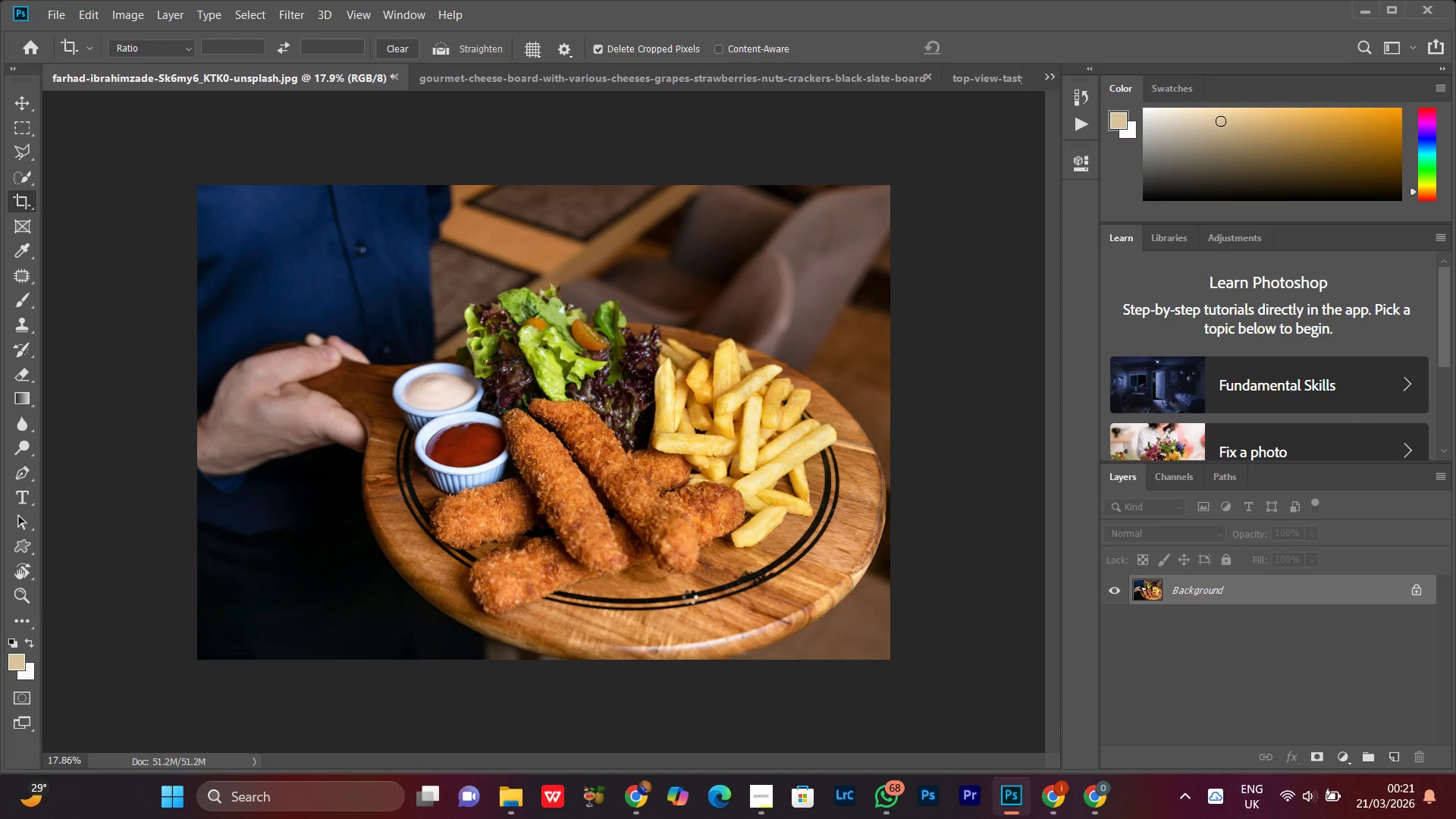 
left_click([1338, 758])
 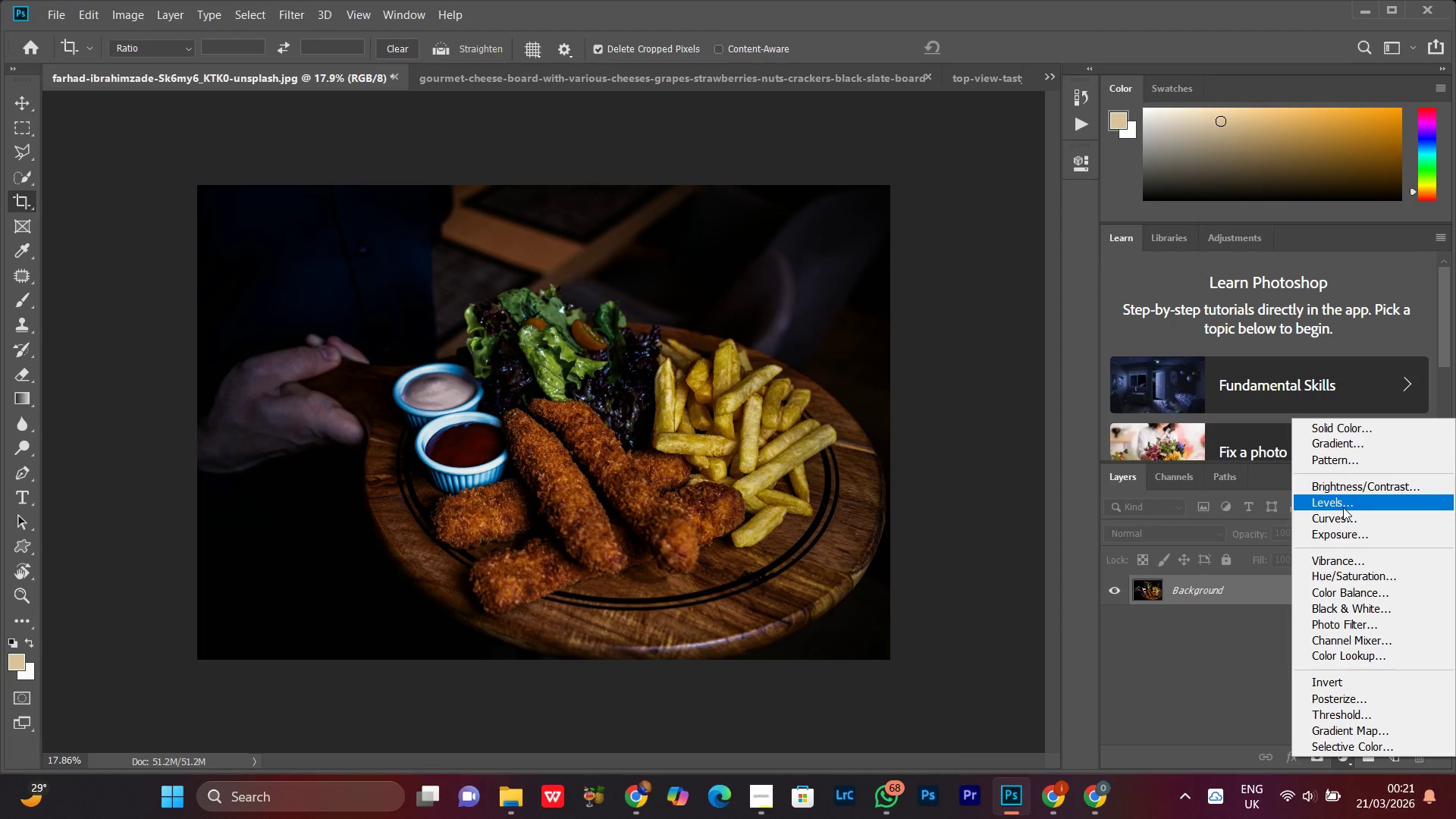 
left_click([1343, 507])
 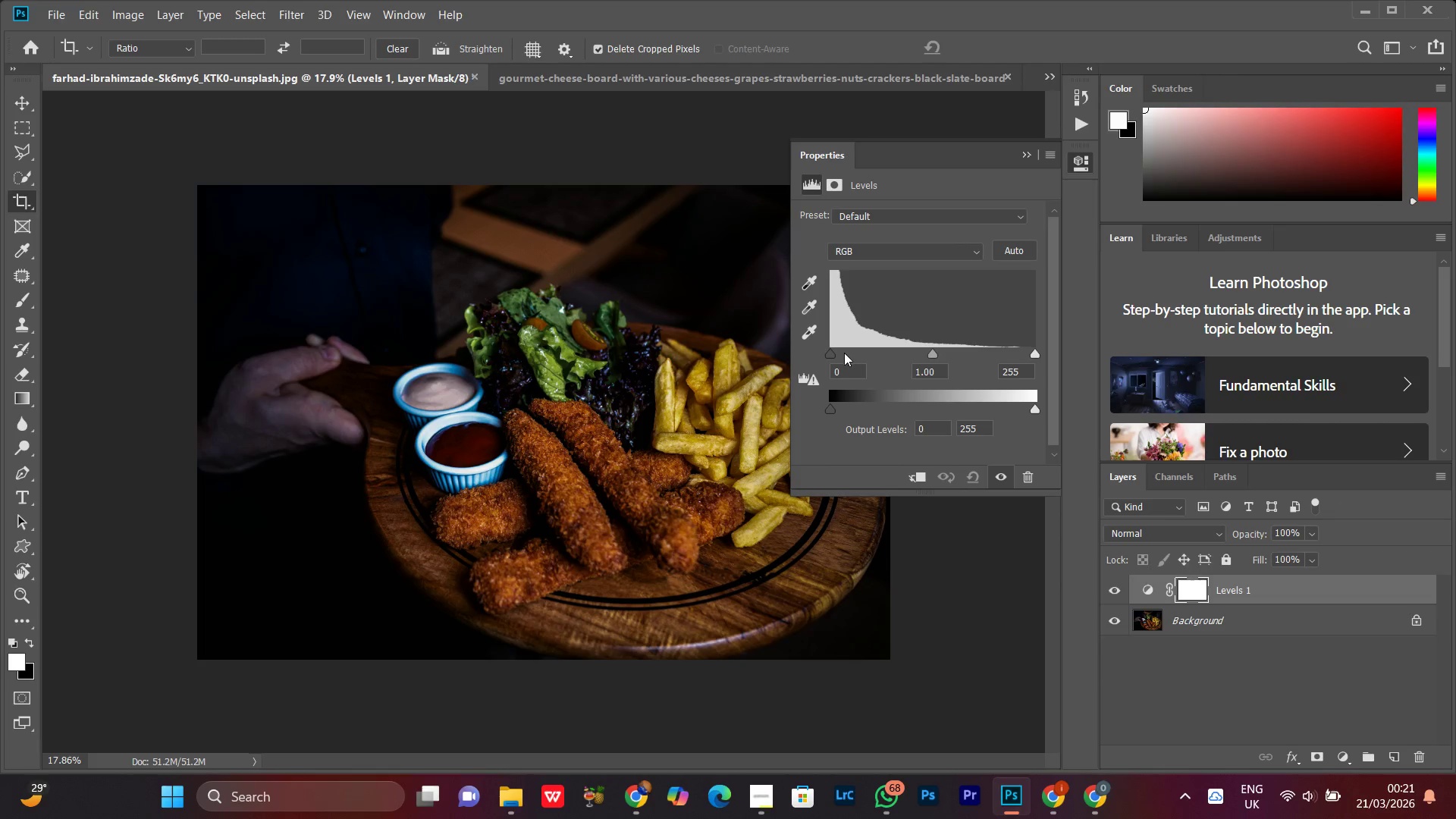 
left_click_drag(start_coordinate=[833, 353], to_coordinate=[802, 357])
 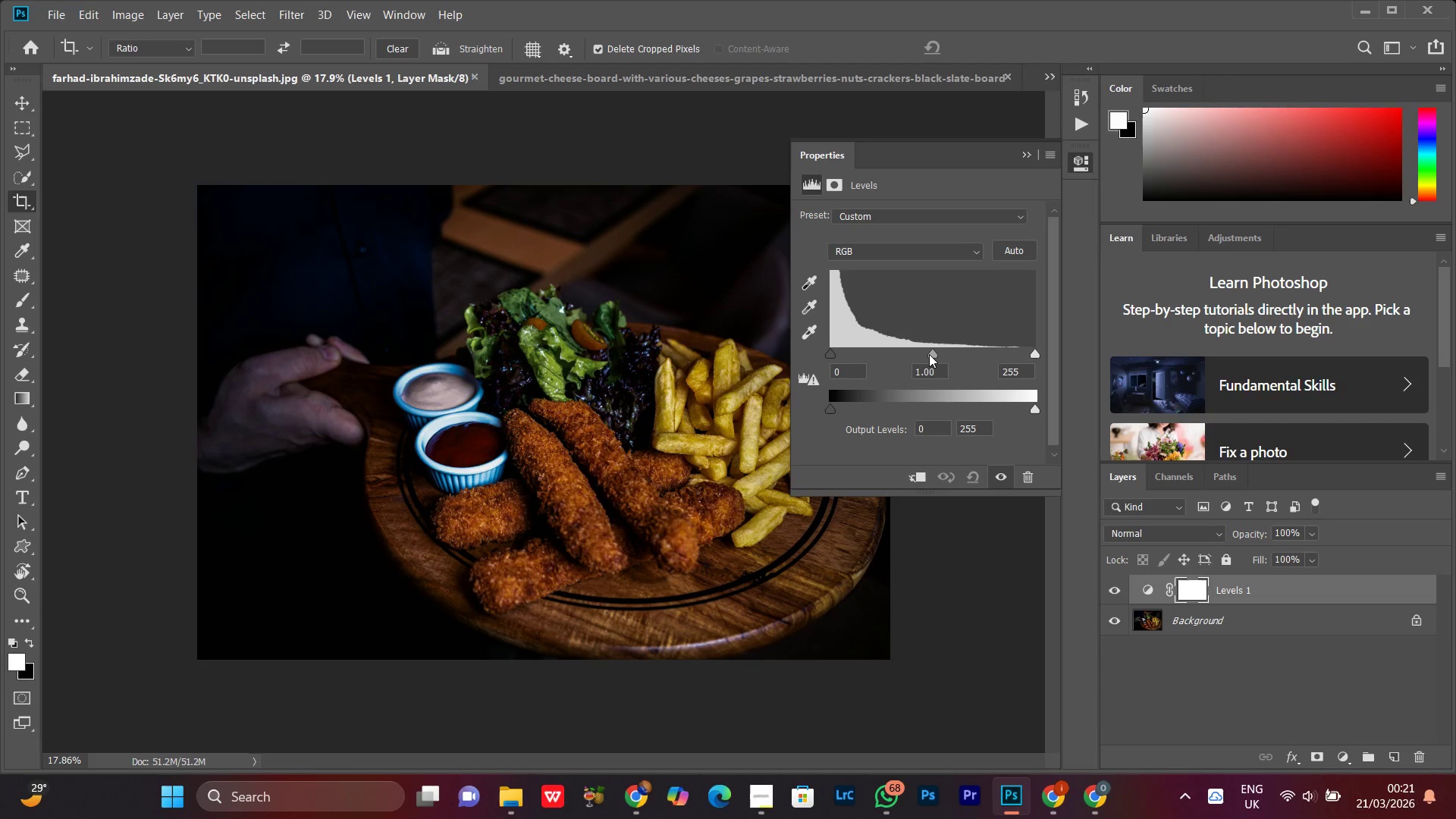 
left_click_drag(start_coordinate=[928, 354], to_coordinate=[917, 357])
 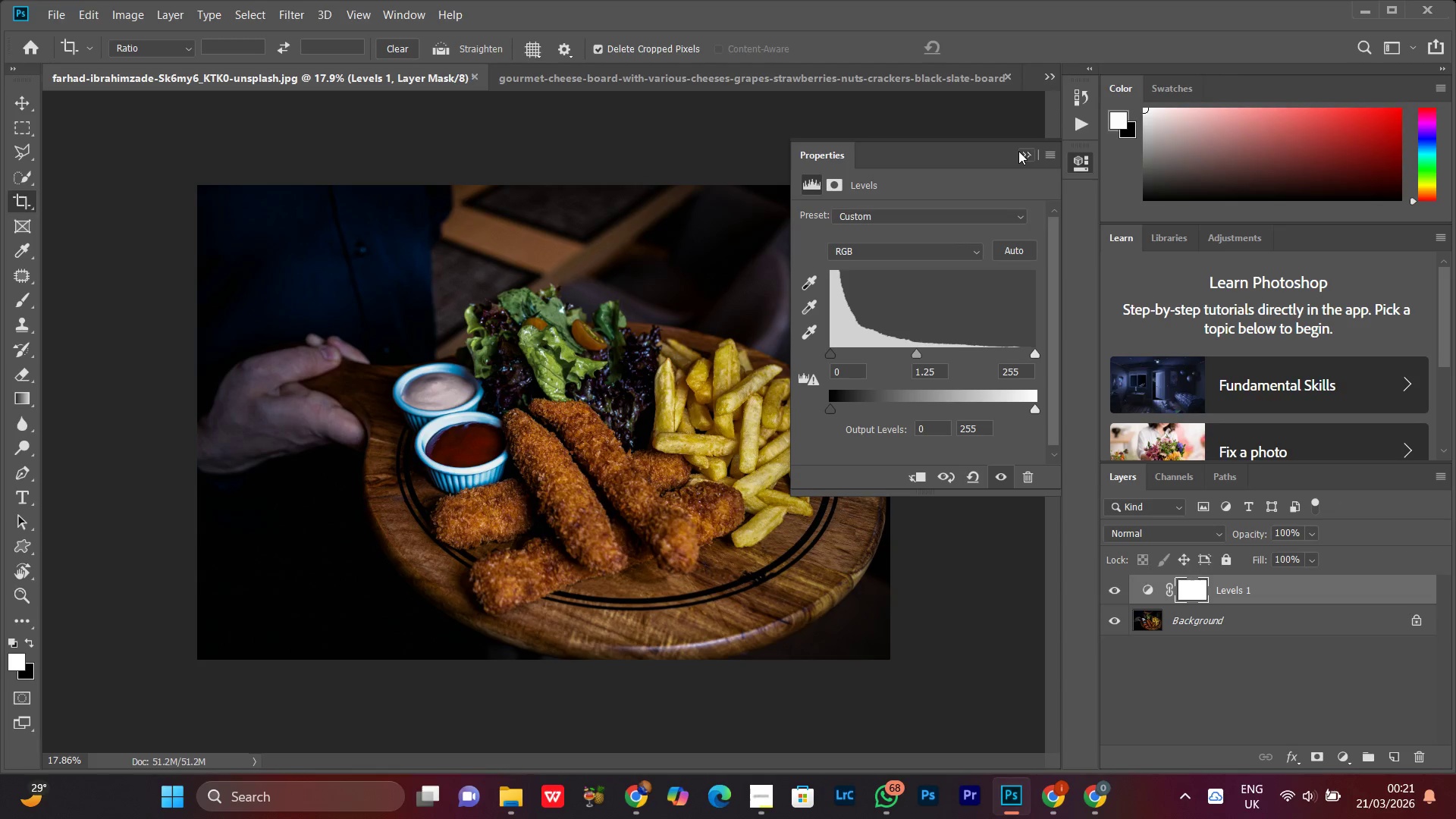 
left_click([1018, 151])
 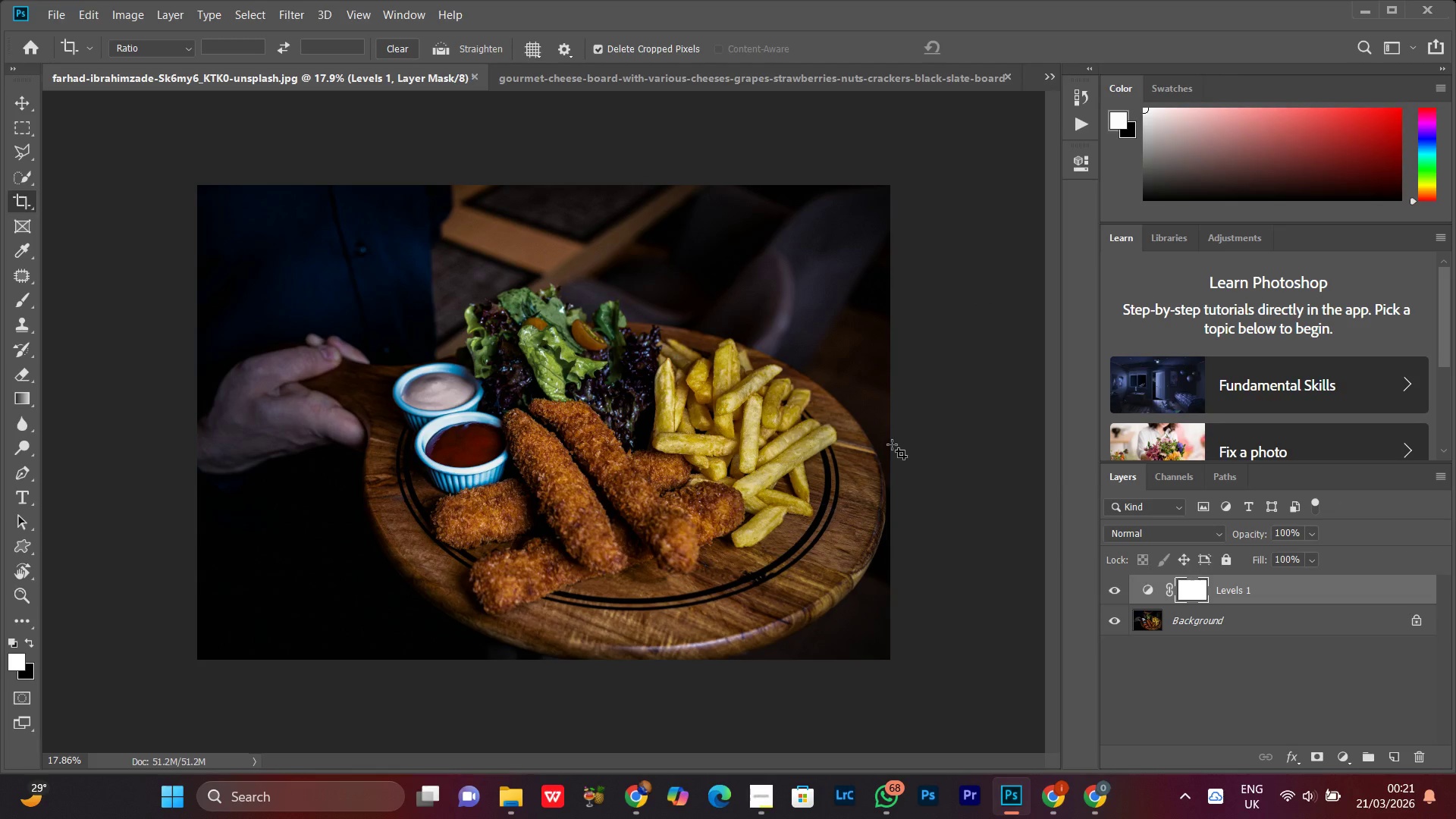 
key(Control+I)
 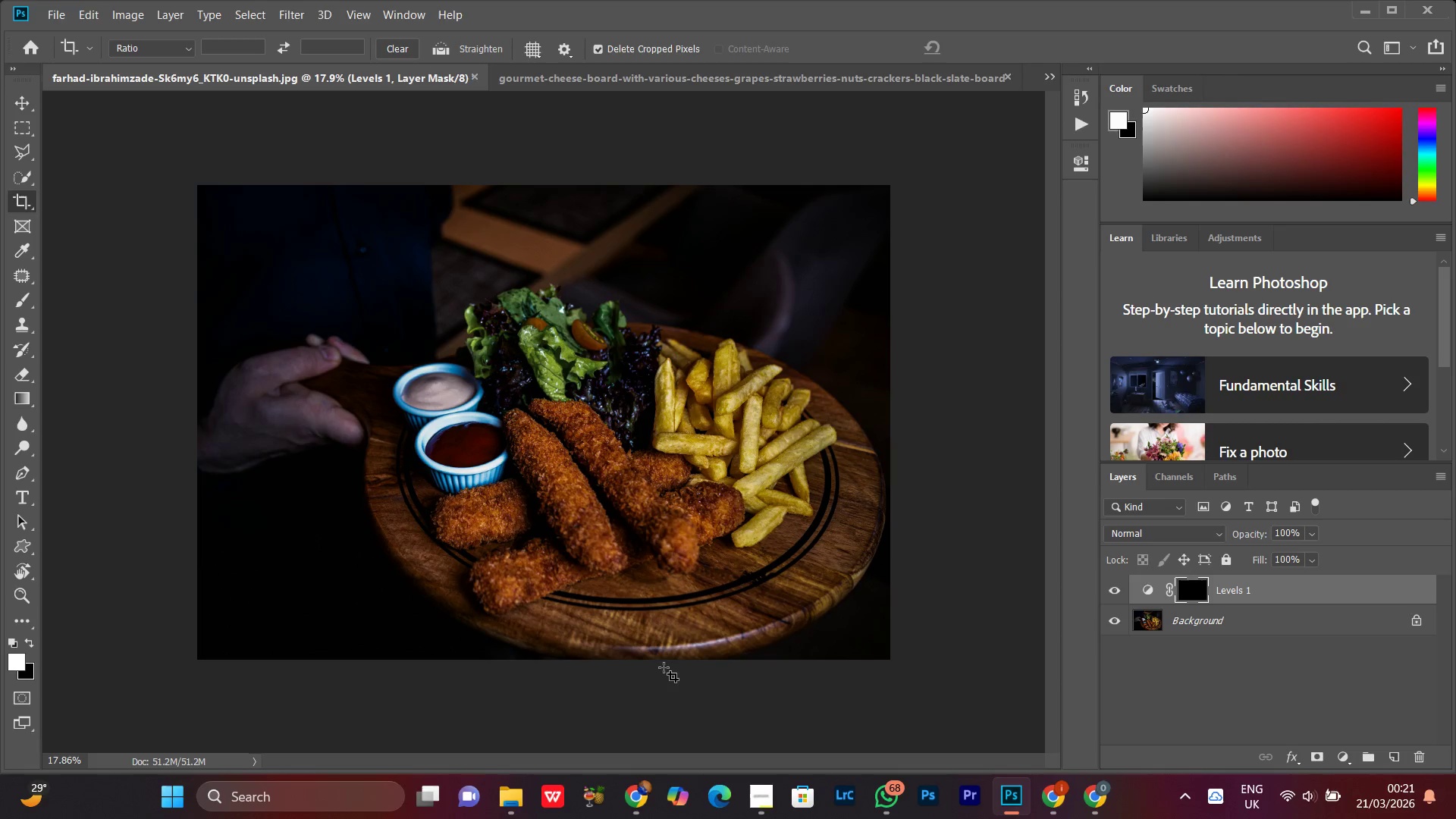 
key(B)
 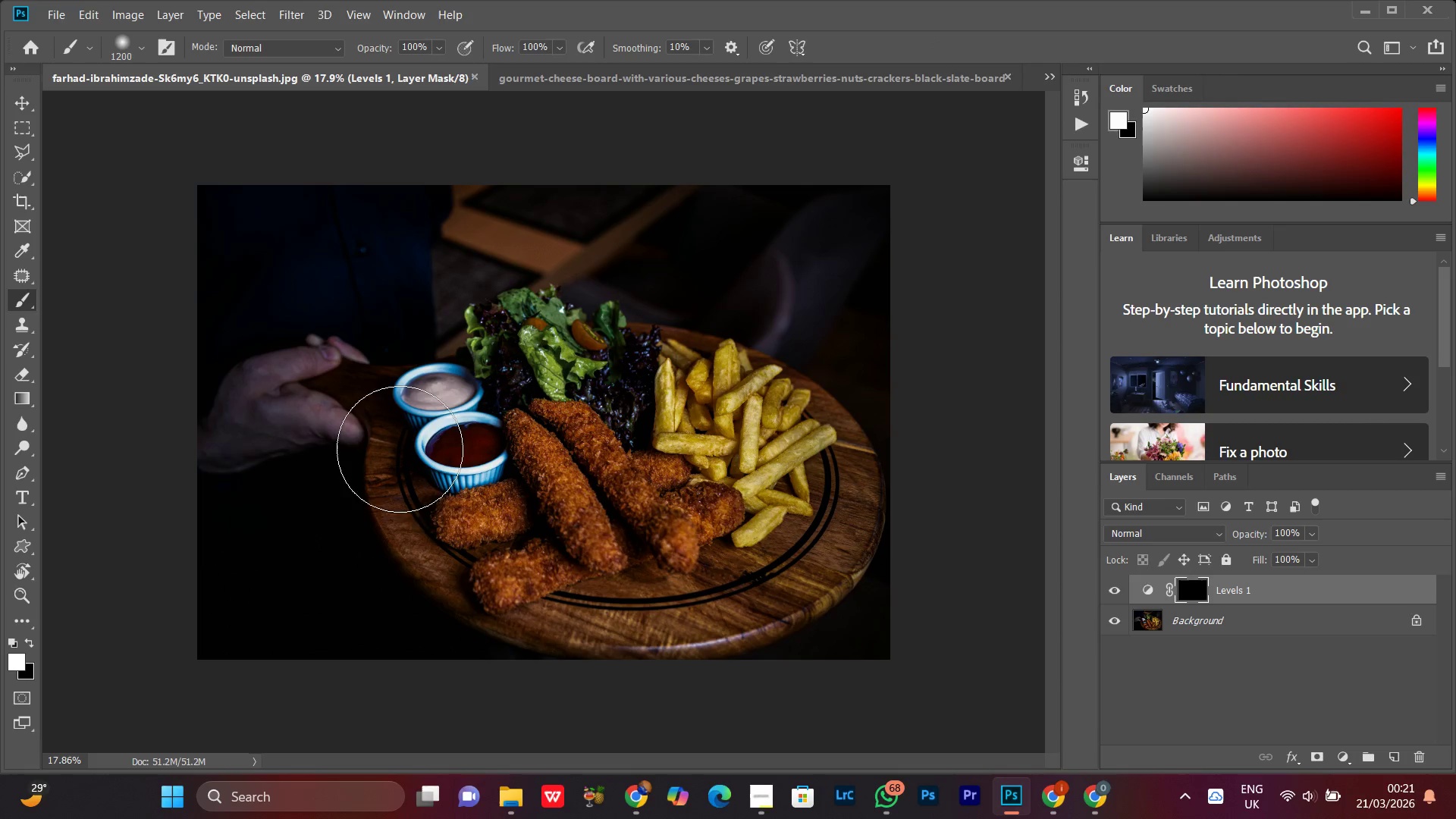 
key(Control+Equal)
 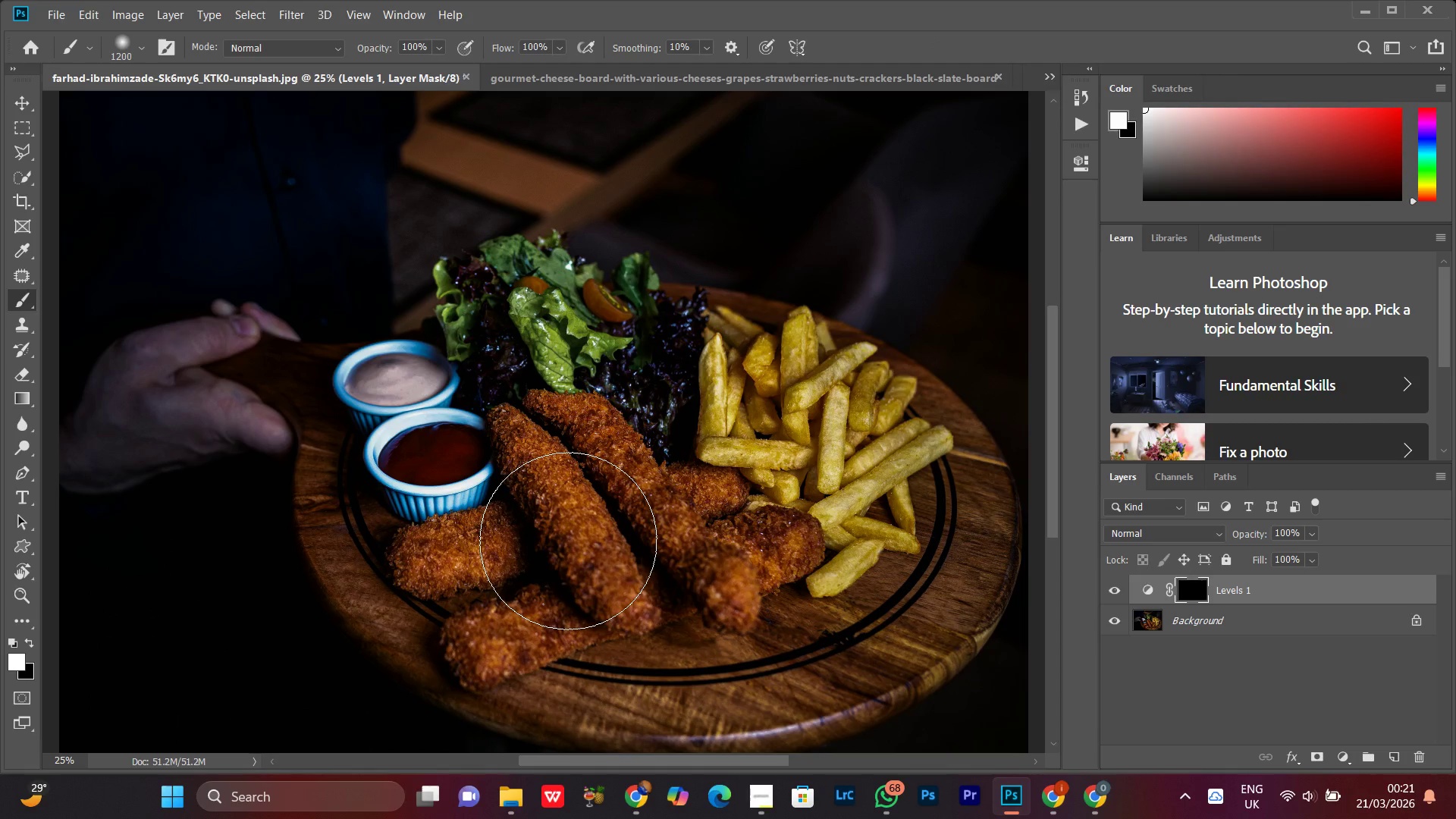 
key(BracketLeft)
 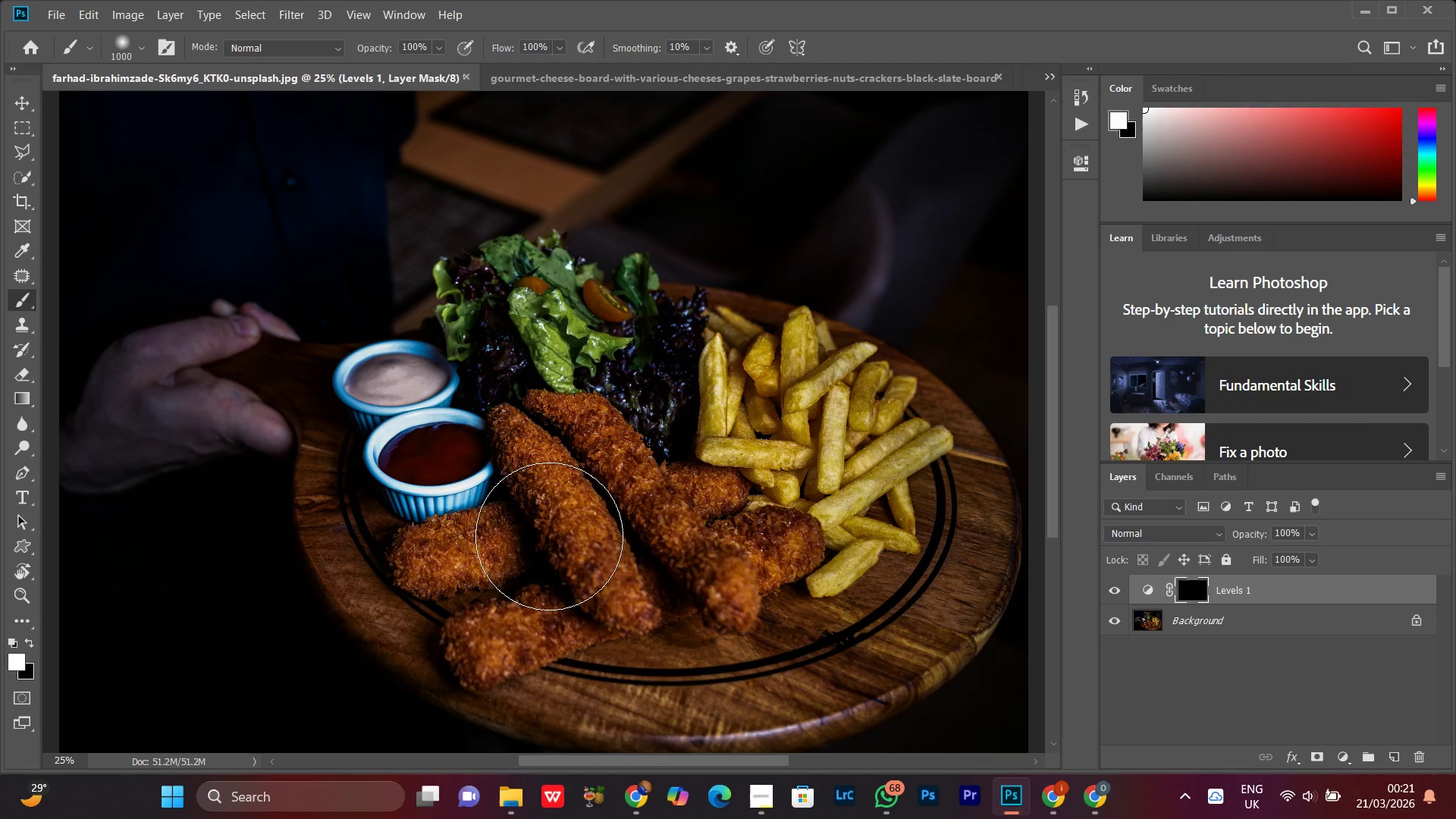 
key(BracketLeft)
 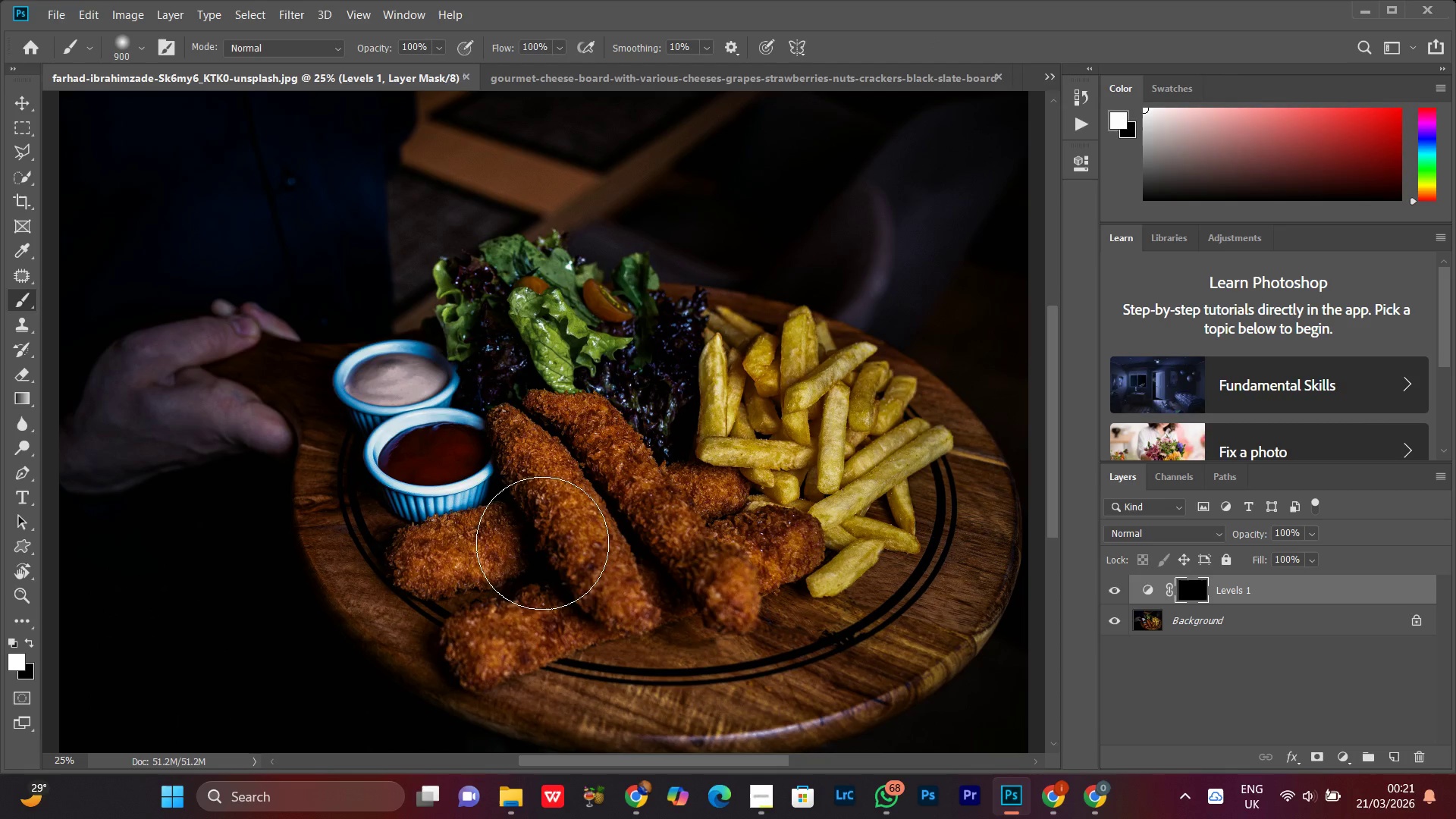 
key(BracketLeft)
 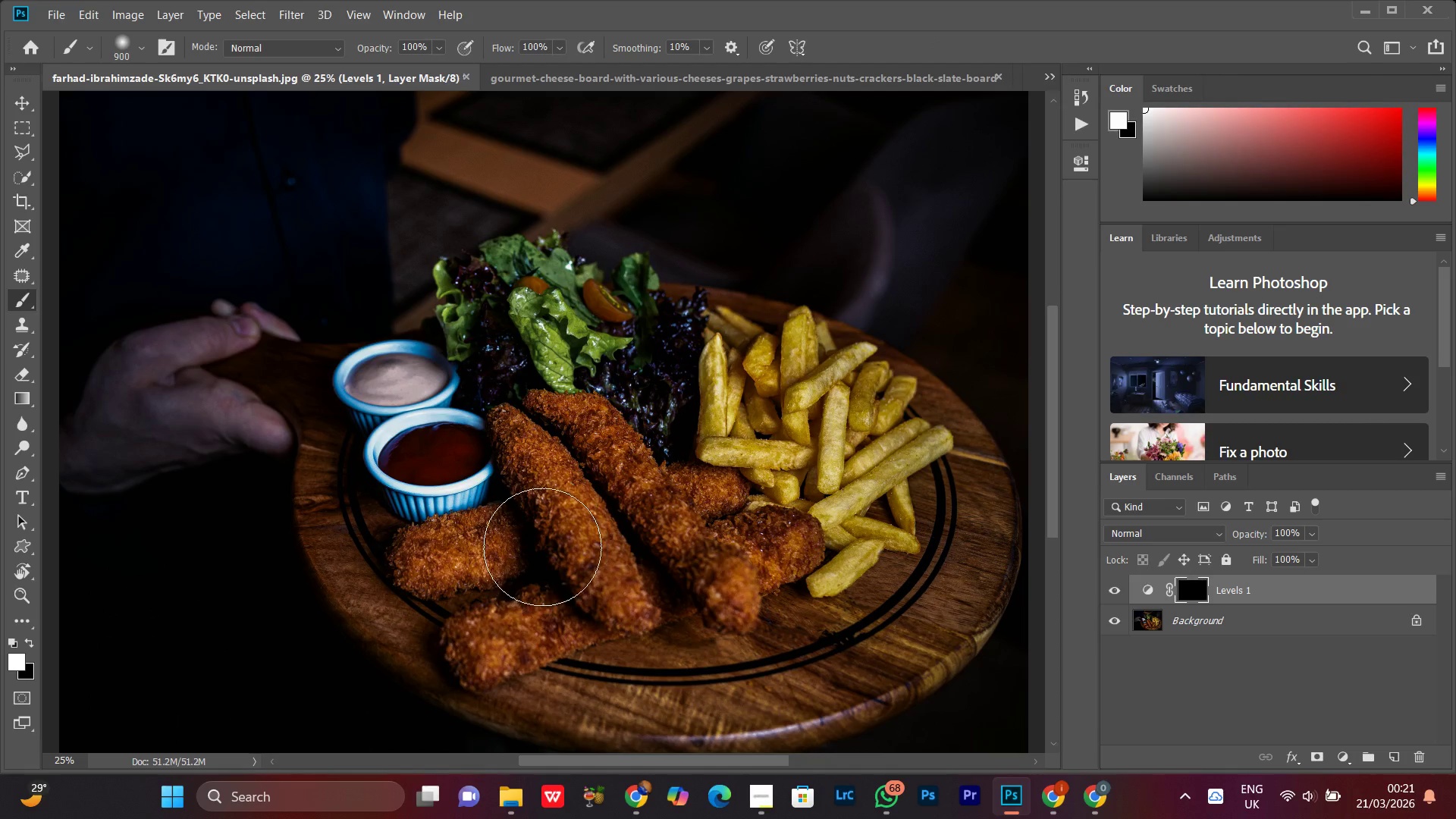 
key(BracketLeft)
 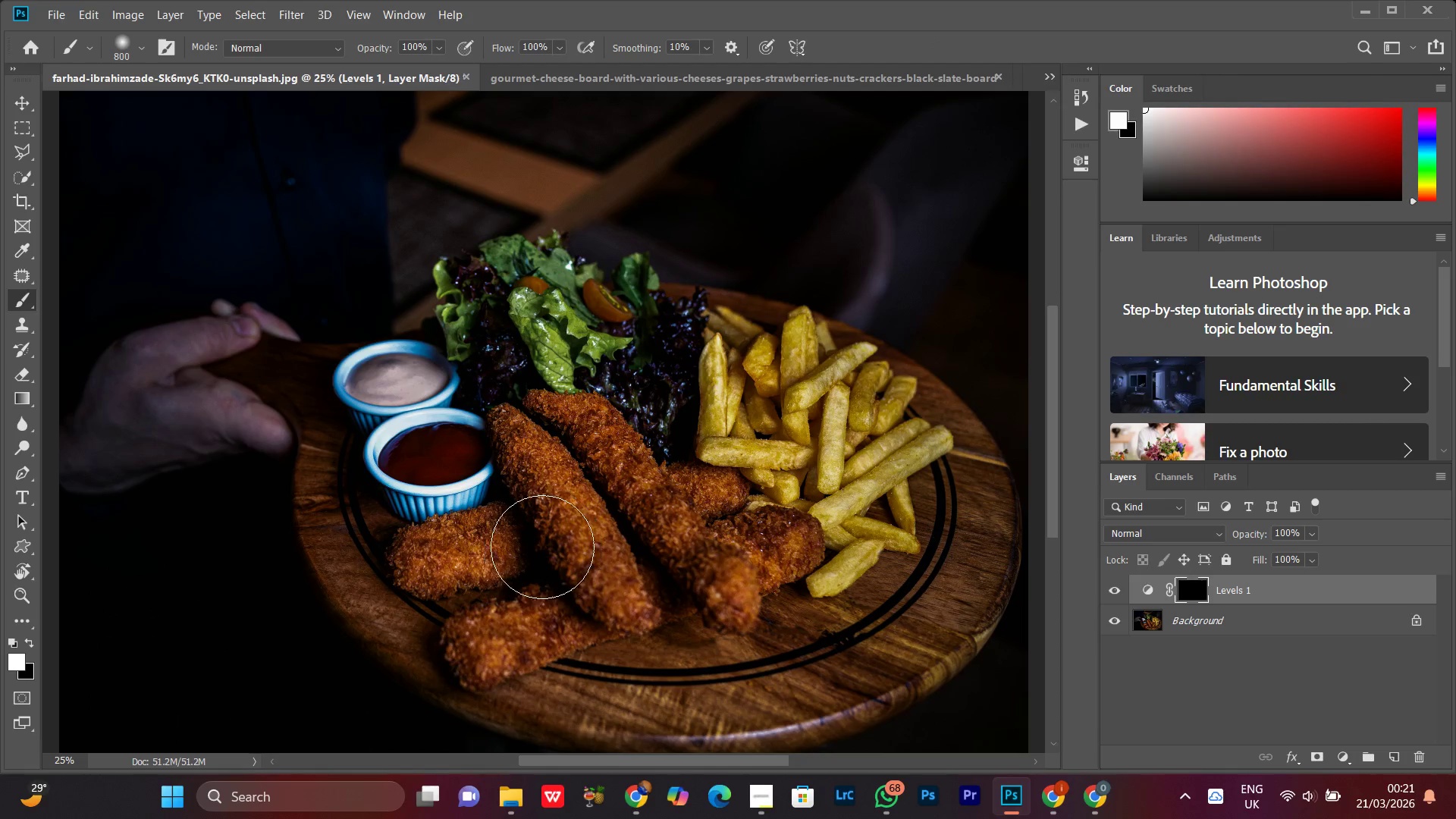 
key(BracketLeft)
 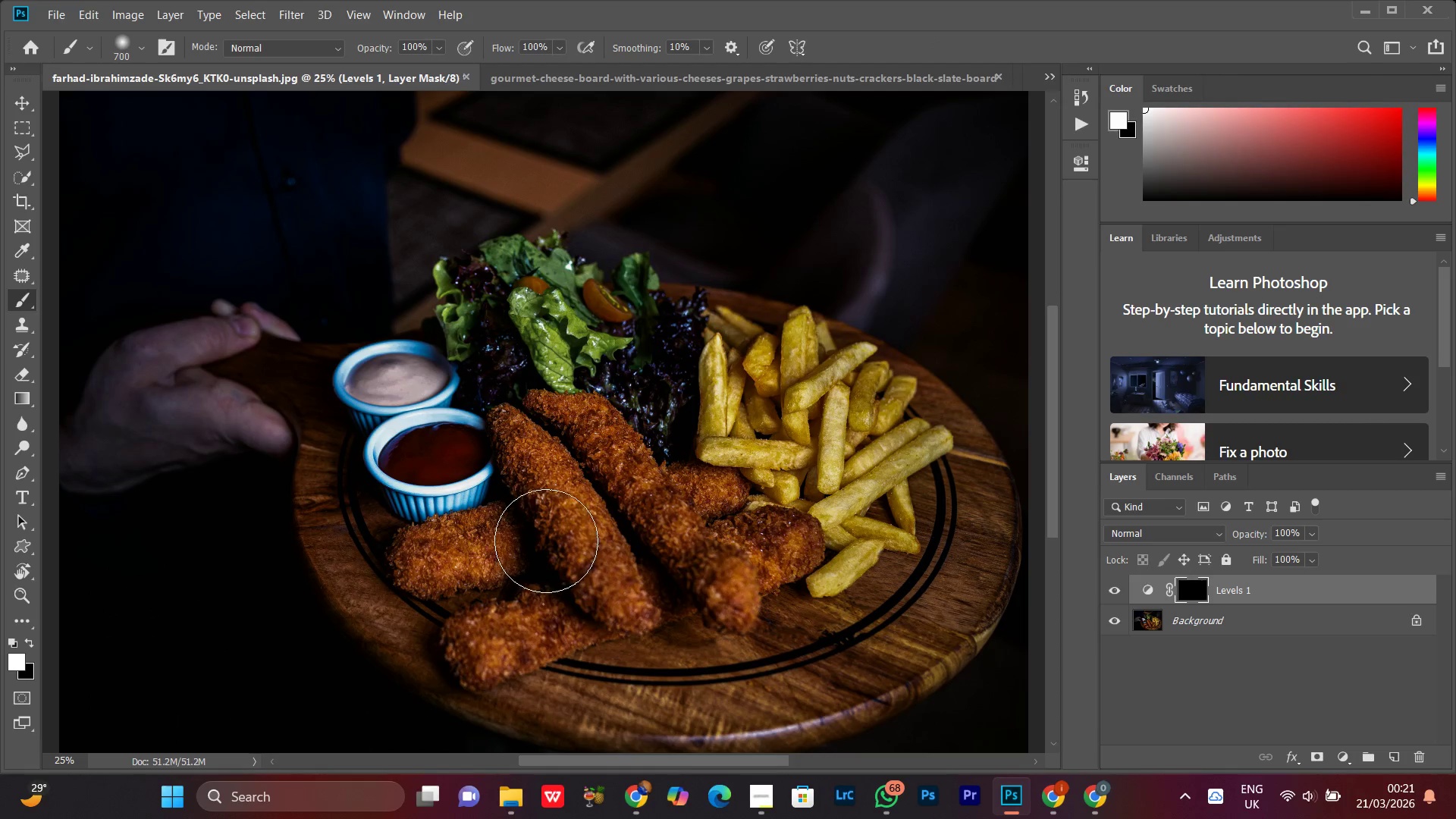 
key(BracketLeft)
 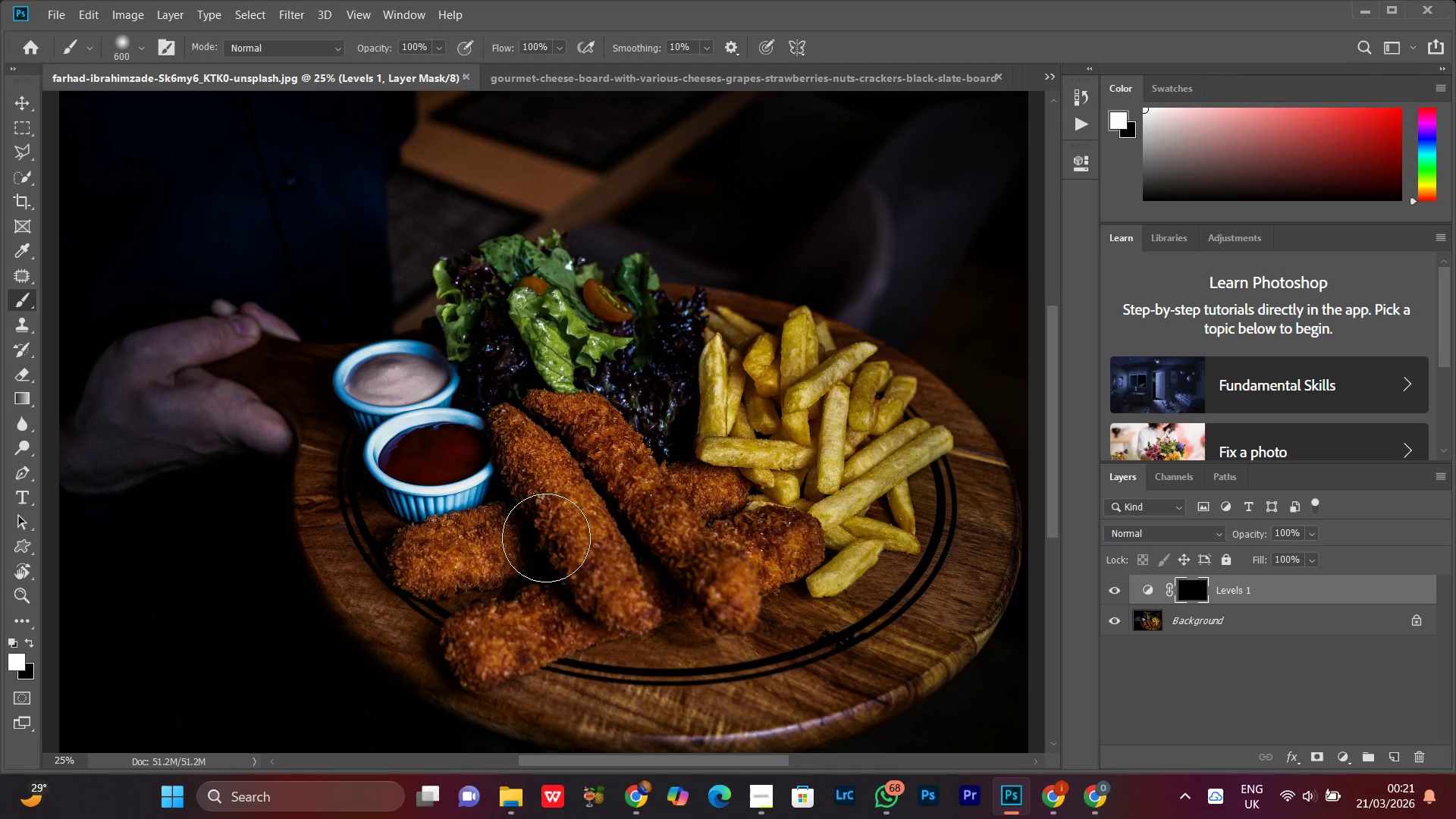 
key(BracketLeft)
 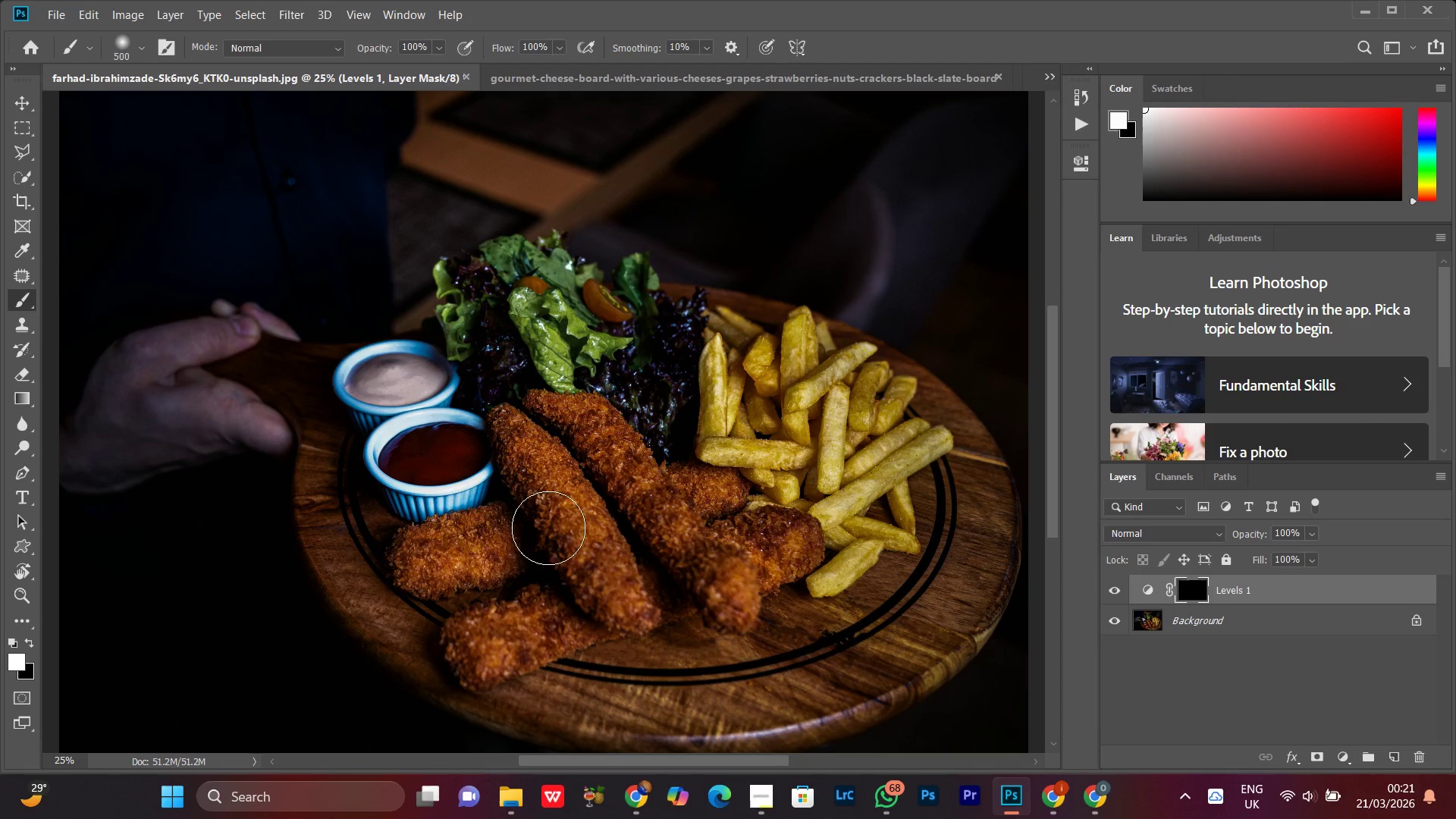 
key(BracketLeft)
 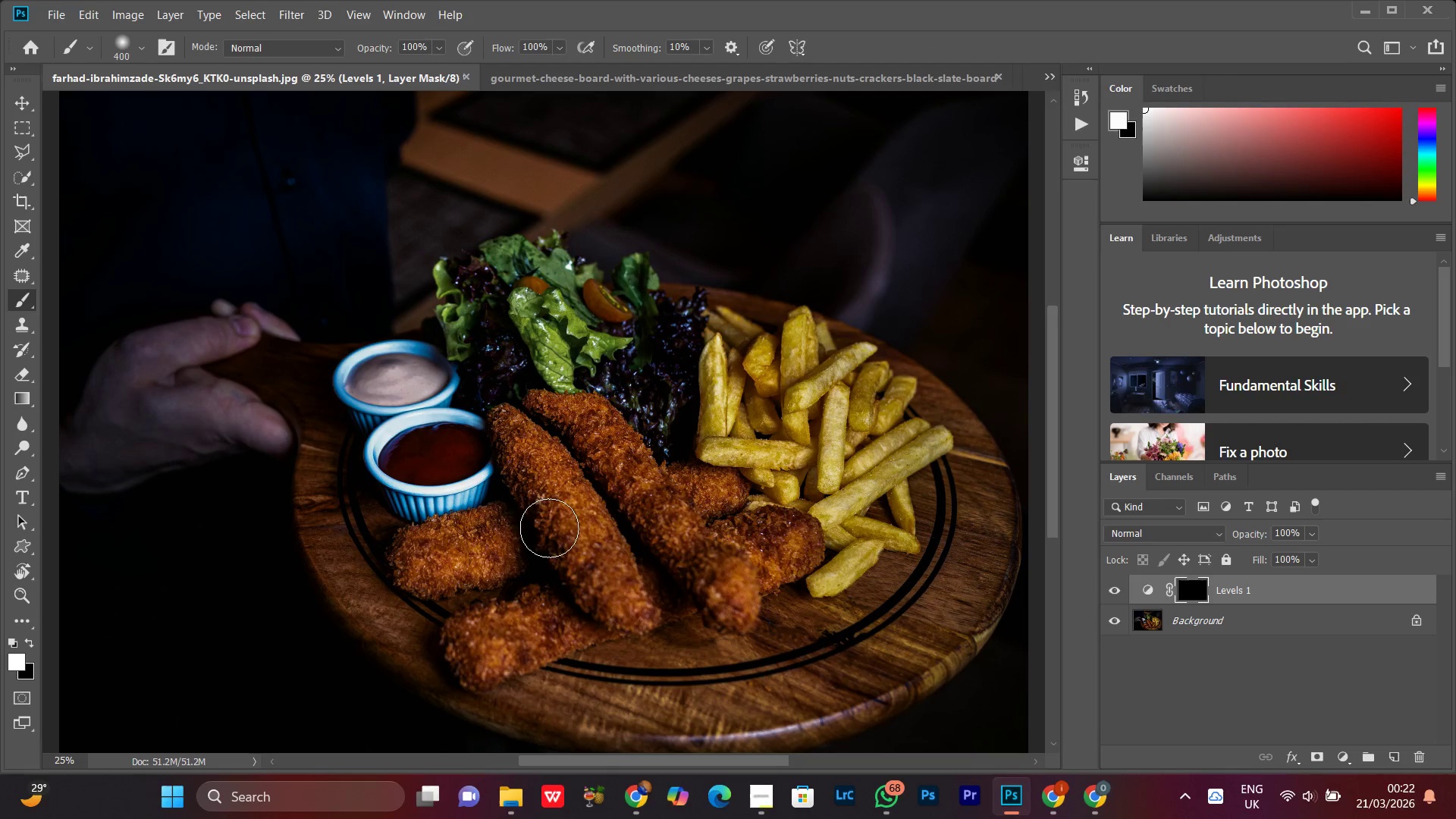 
key(BracketLeft)
 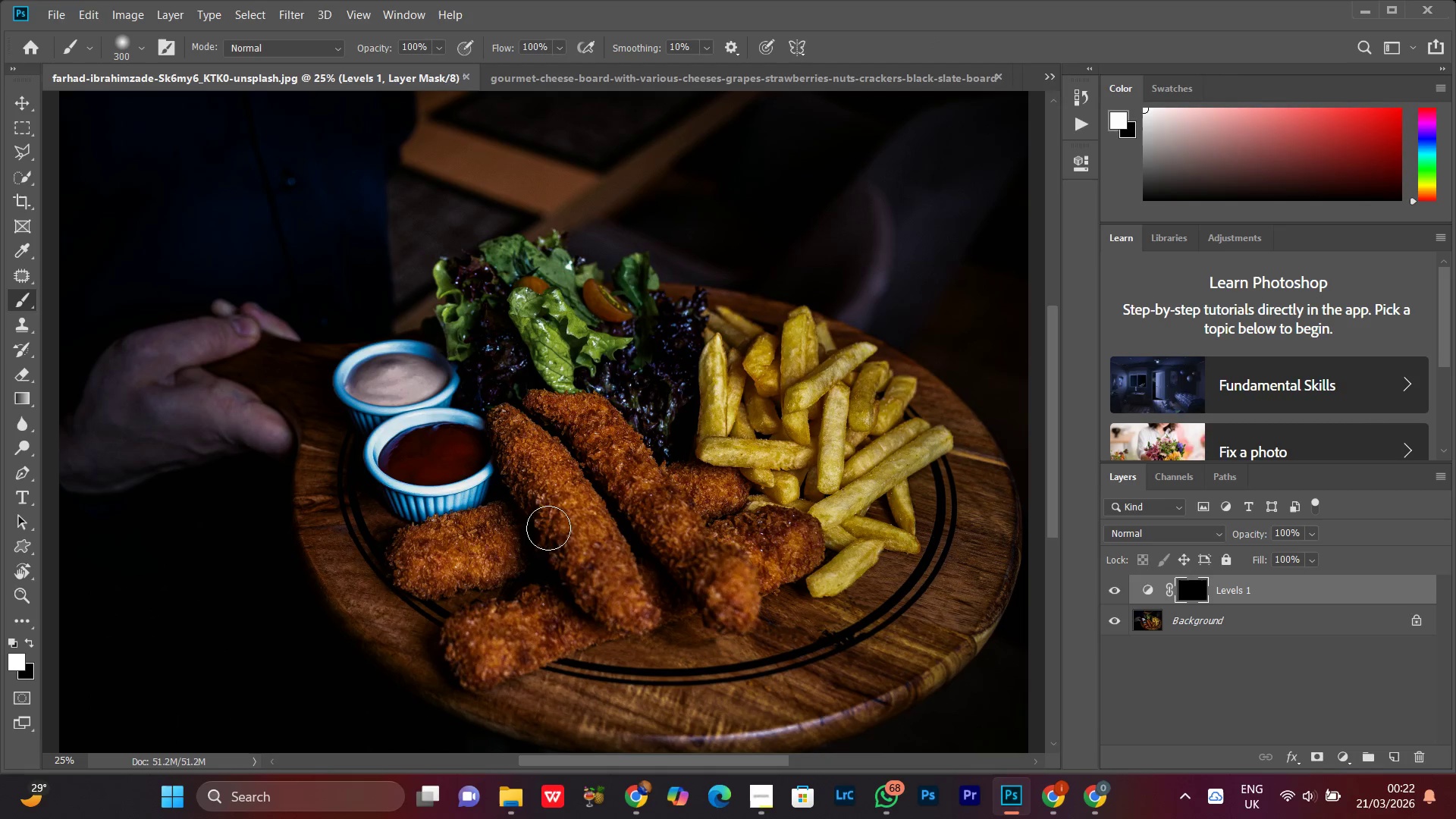 
key(BracketLeft)
 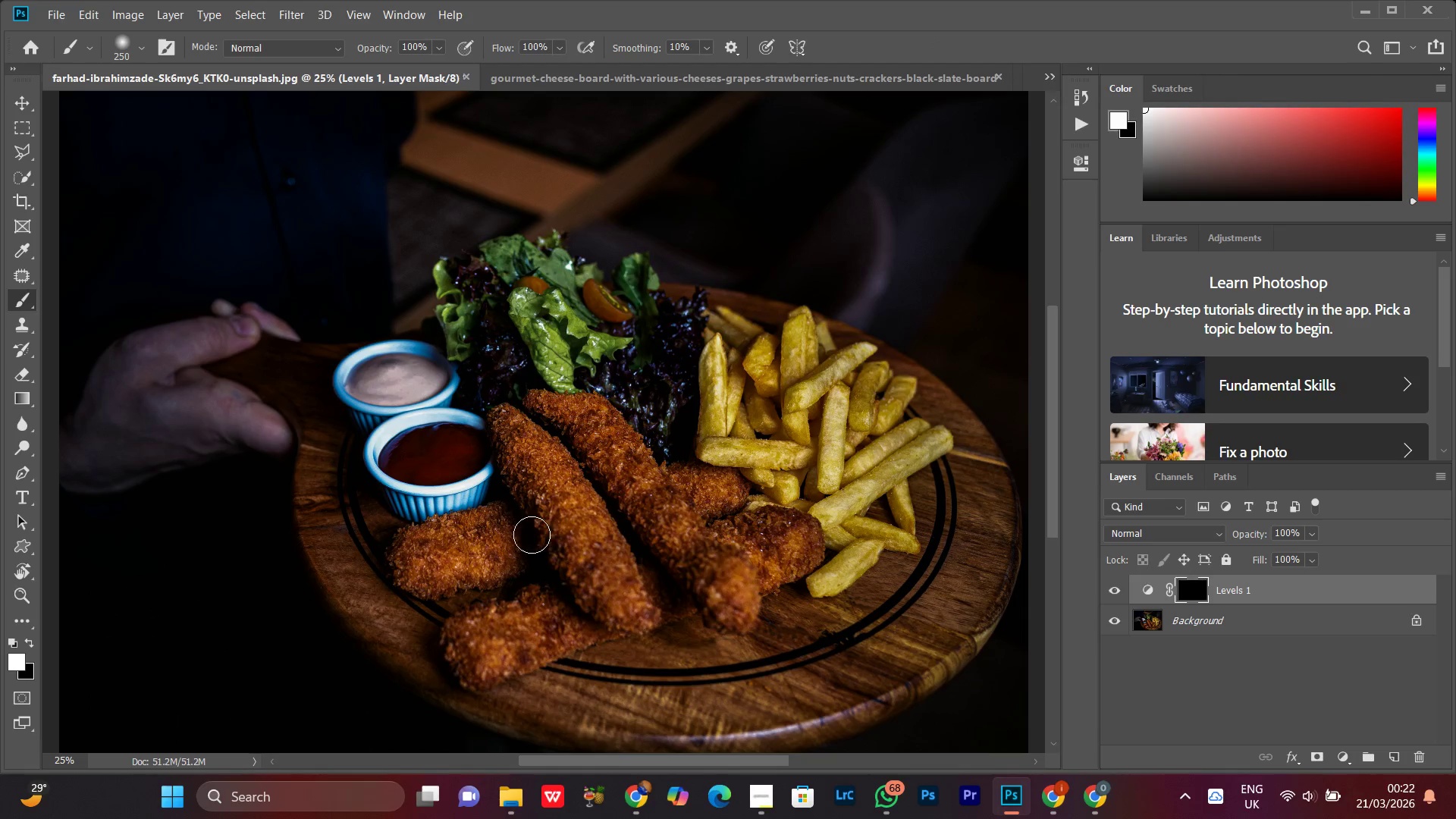 
key(BracketRight)
 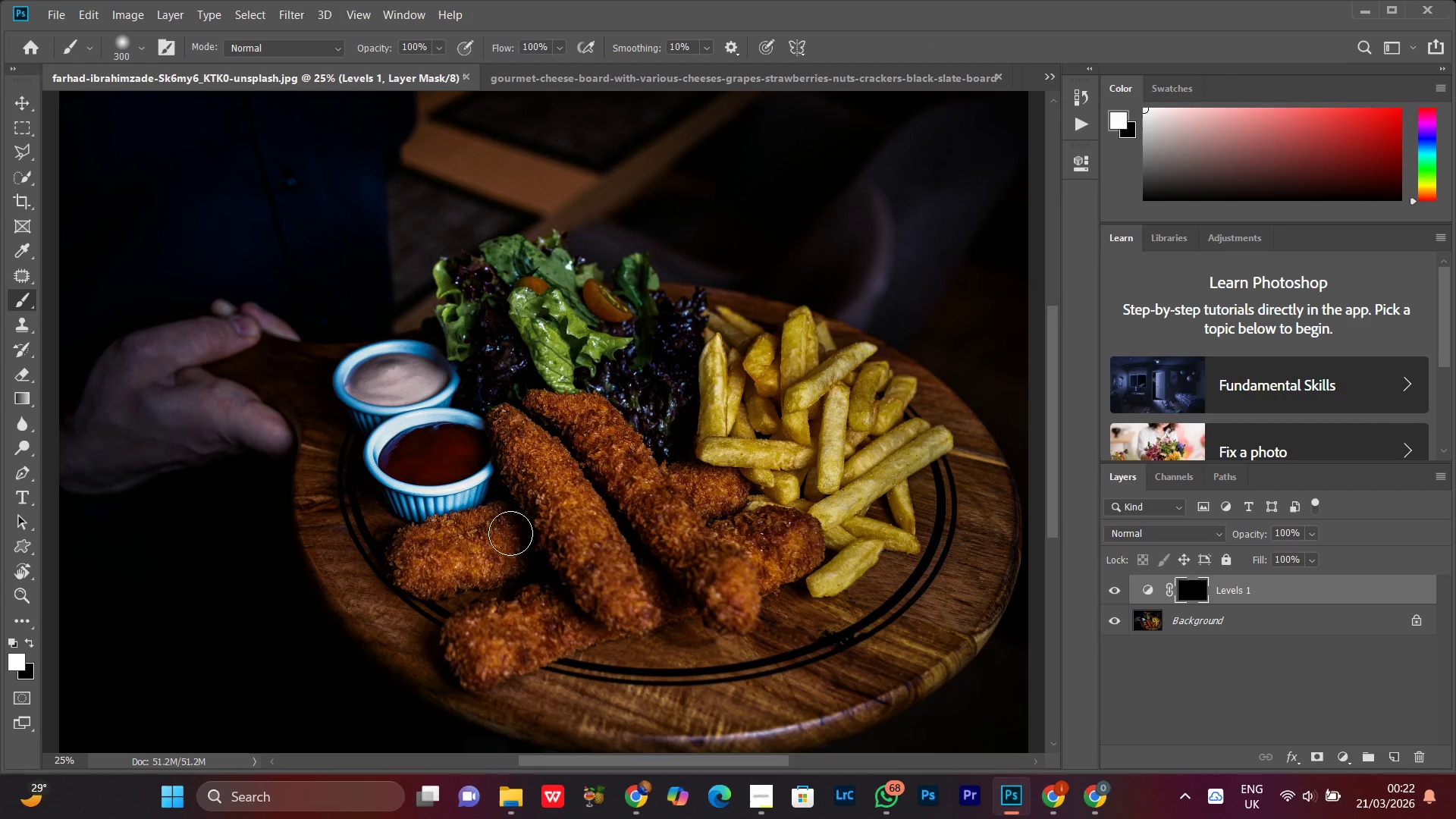 
scroll: coordinate [510, 533], scroll_direction: up, amount: 1.0
 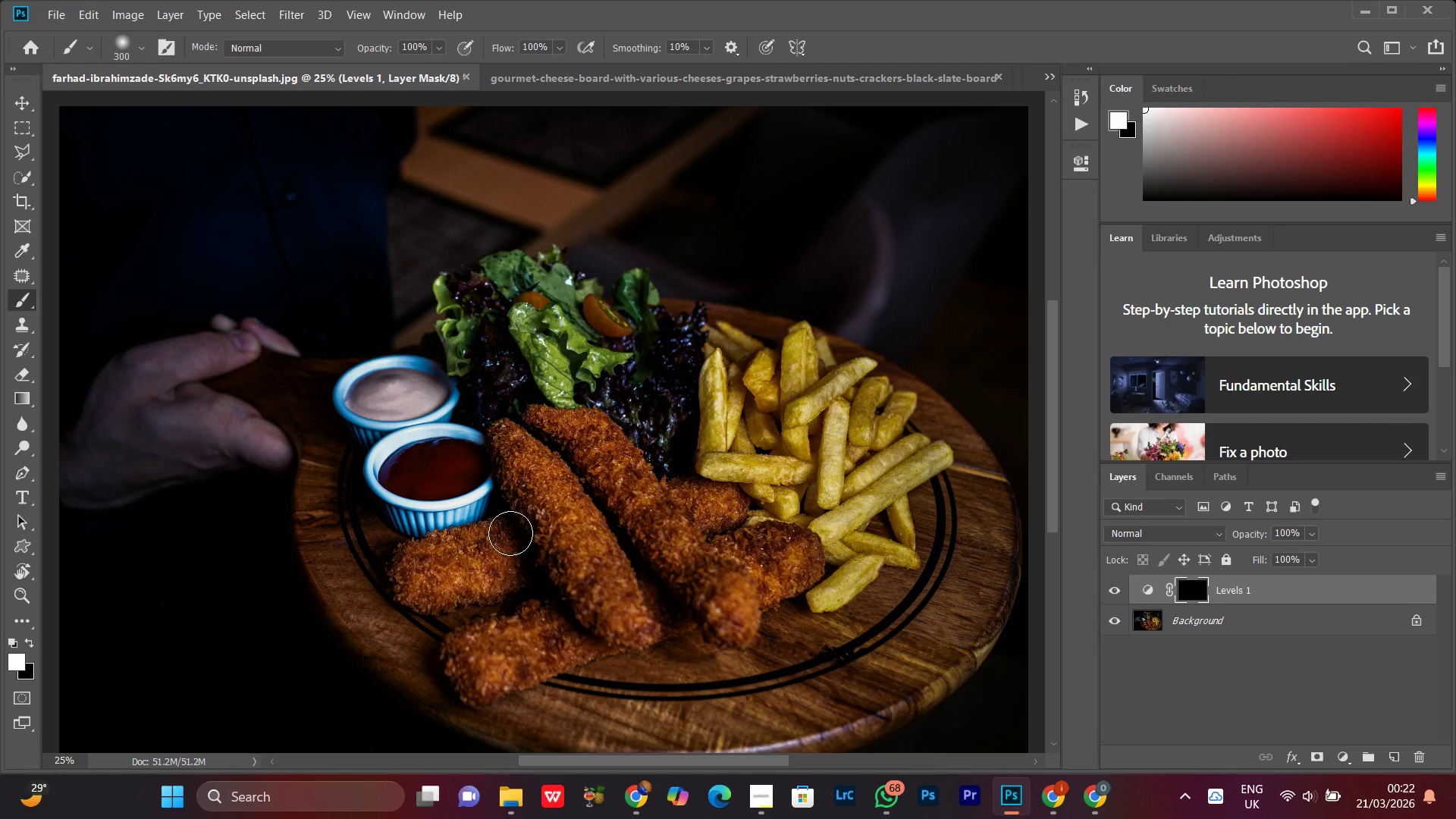 
key(BracketRight)
 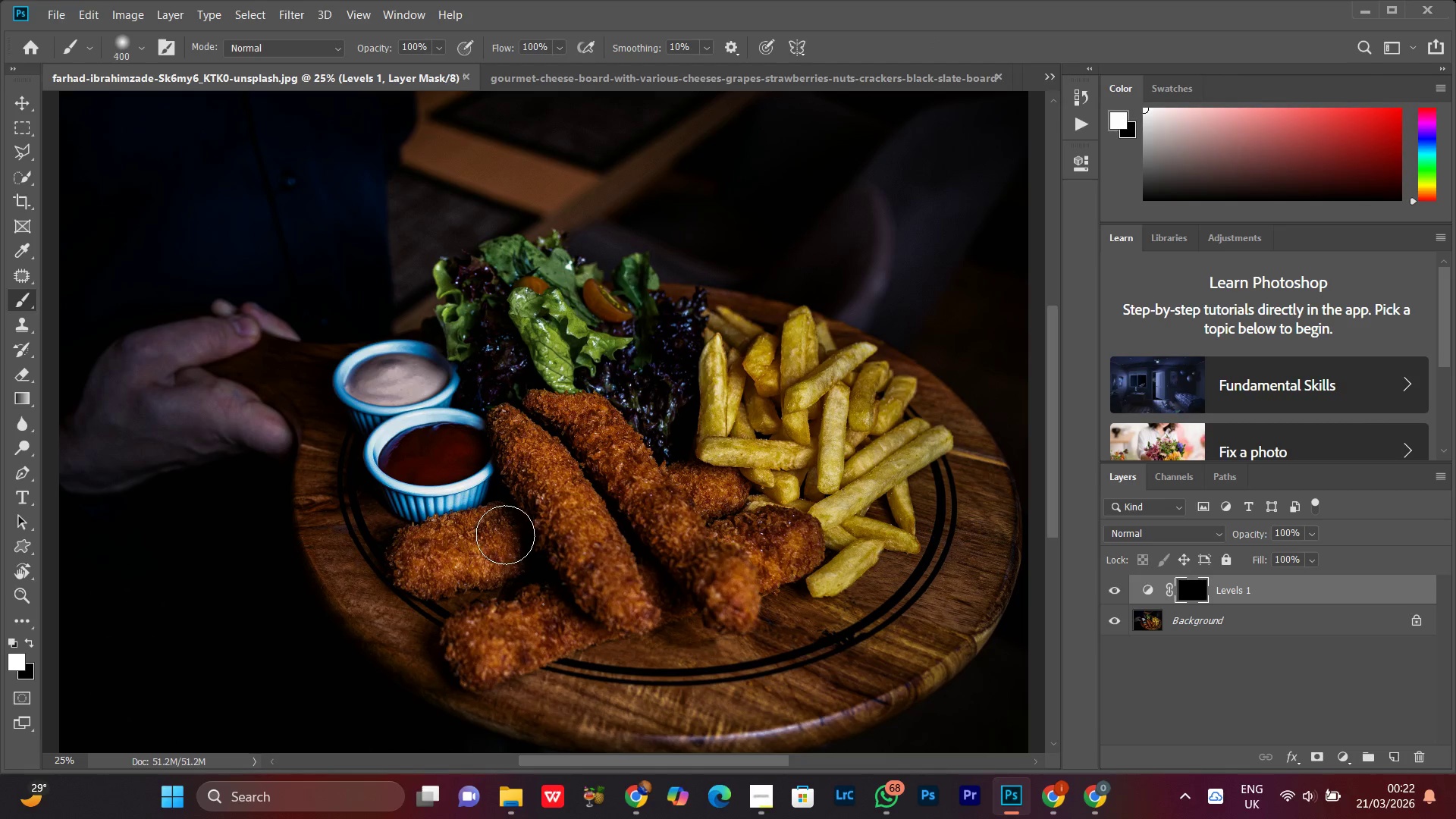 
scroll: coordinate [510, 533], scroll_direction: down, amount: 1.0
 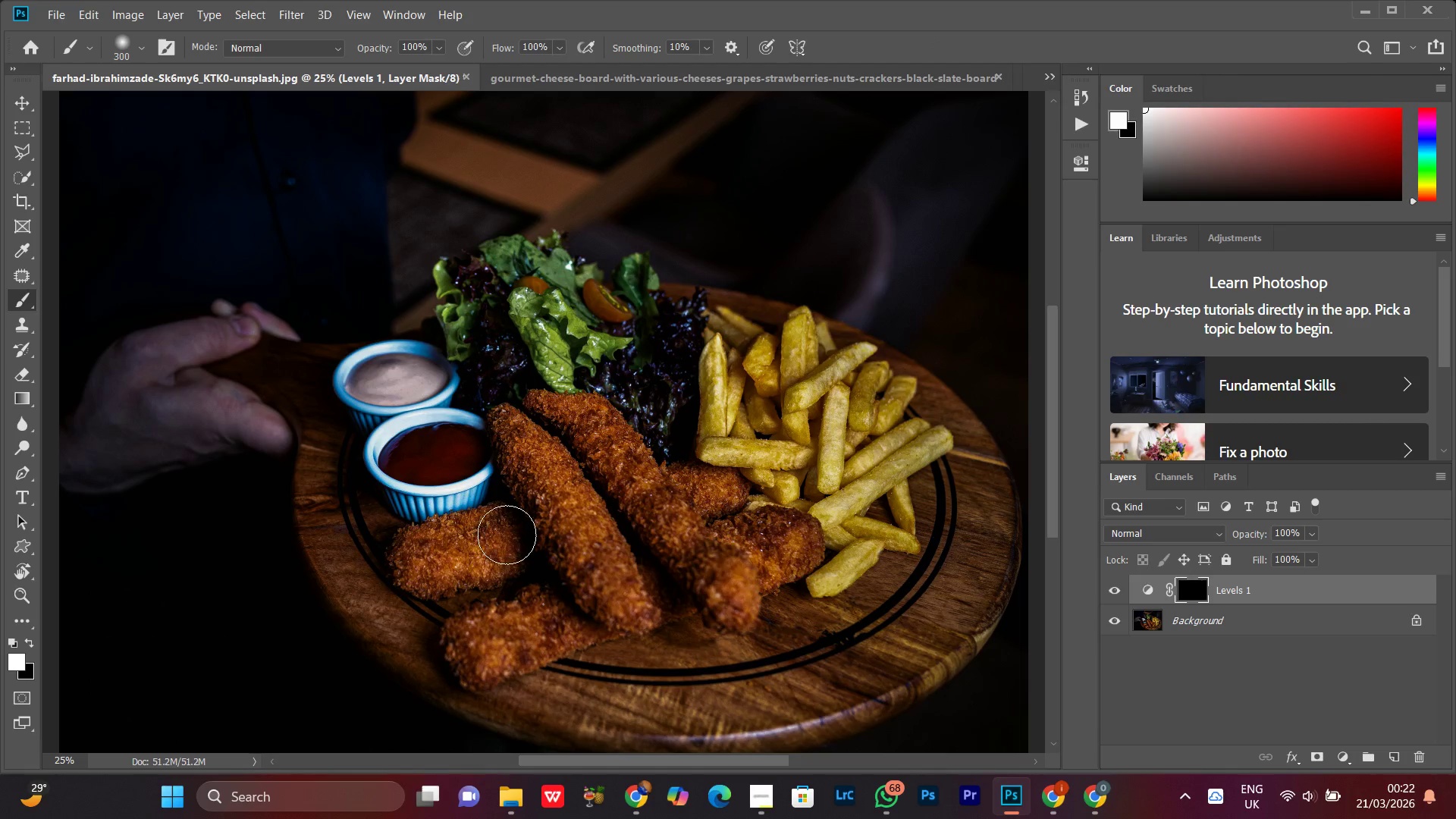 
key(BracketRight)
 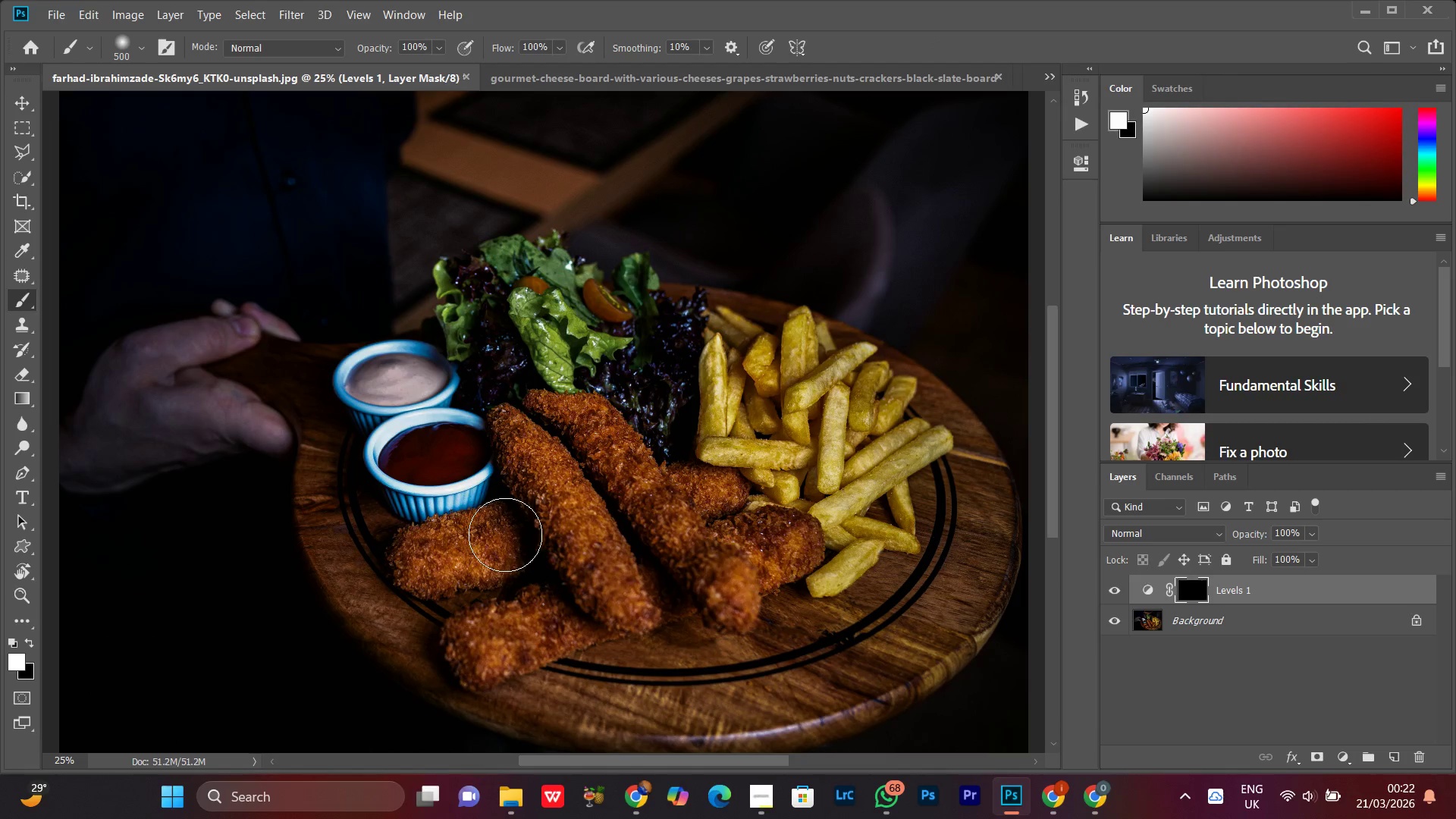 
key(BracketRight)
 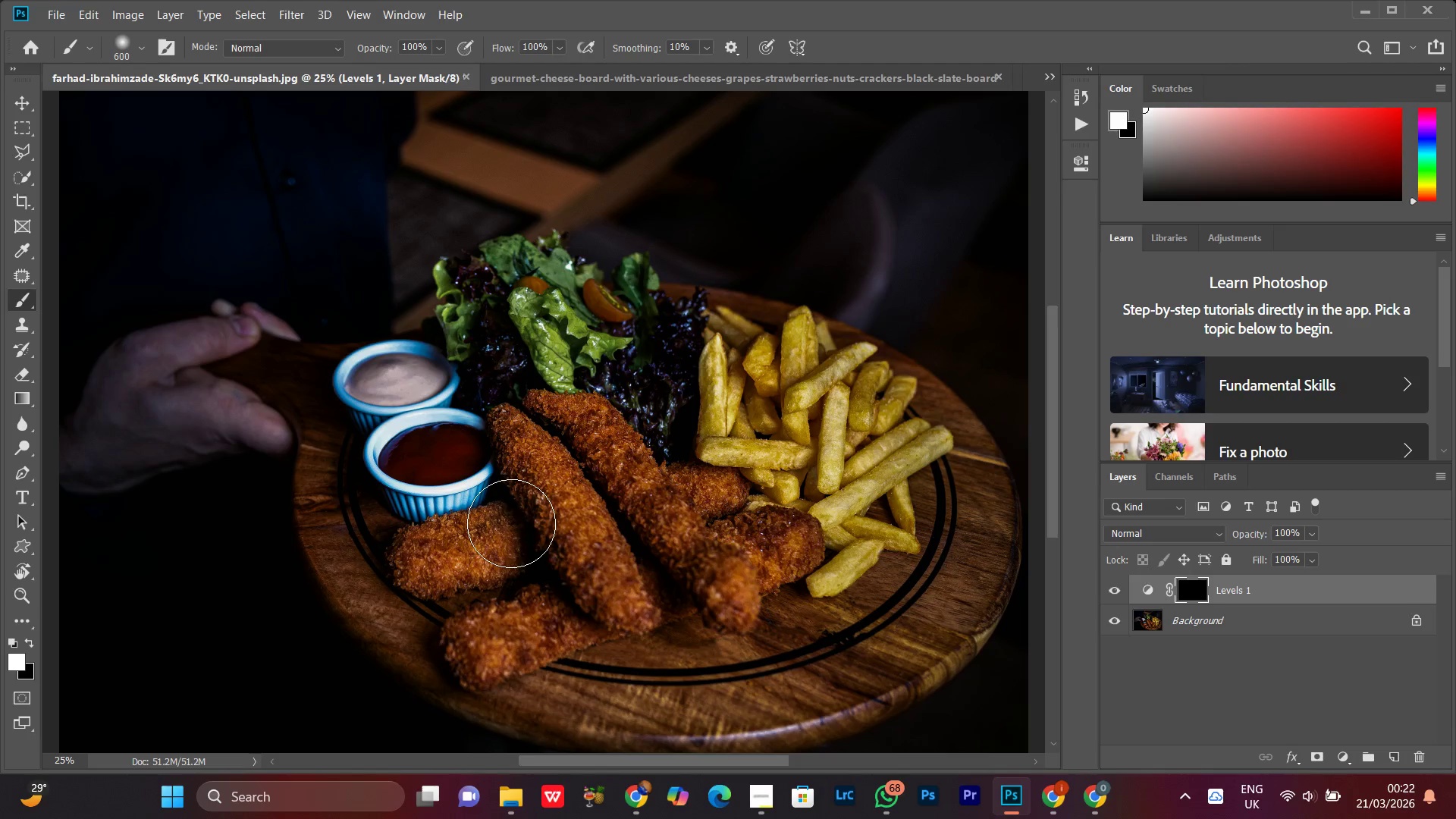 
left_click_drag(start_coordinate=[511, 523], to_coordinate=[595, 440])
 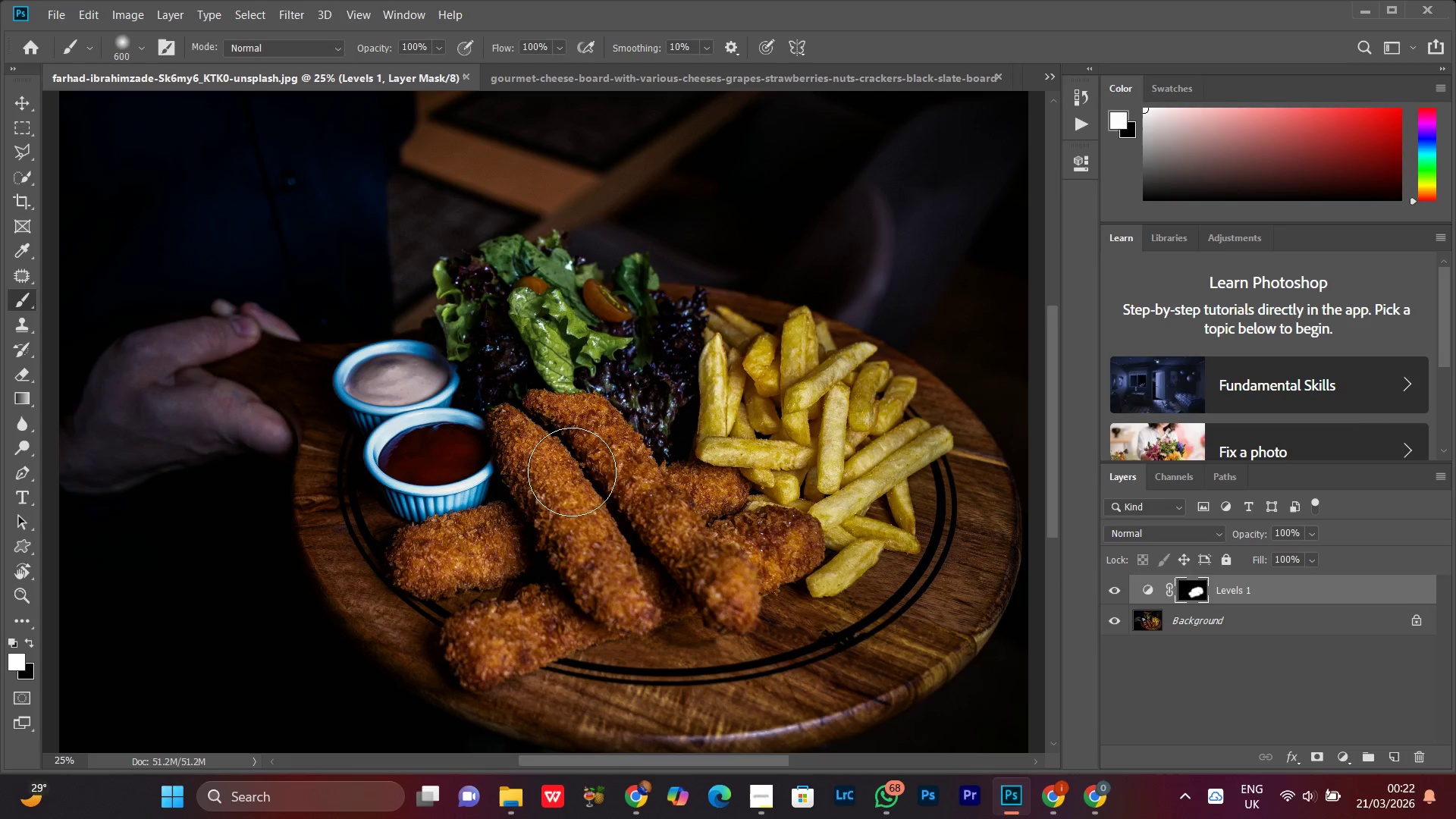 
left_click_drag(start_coordinate=[565, 472], to_coordinate=[513, 449])
 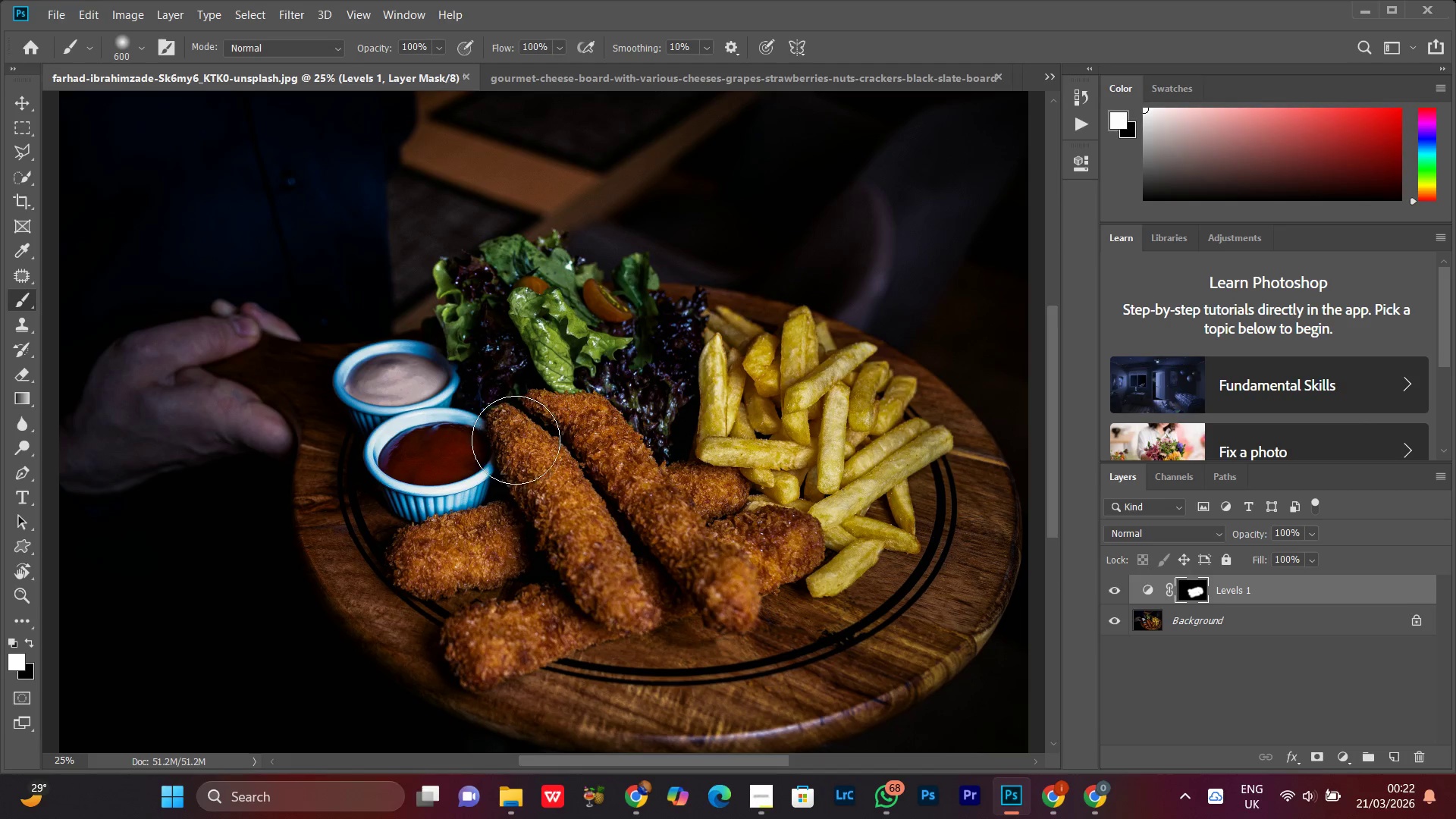 
left_click_drag(start_coordinate=[511, 428], to_coordinate=[779, 416])
 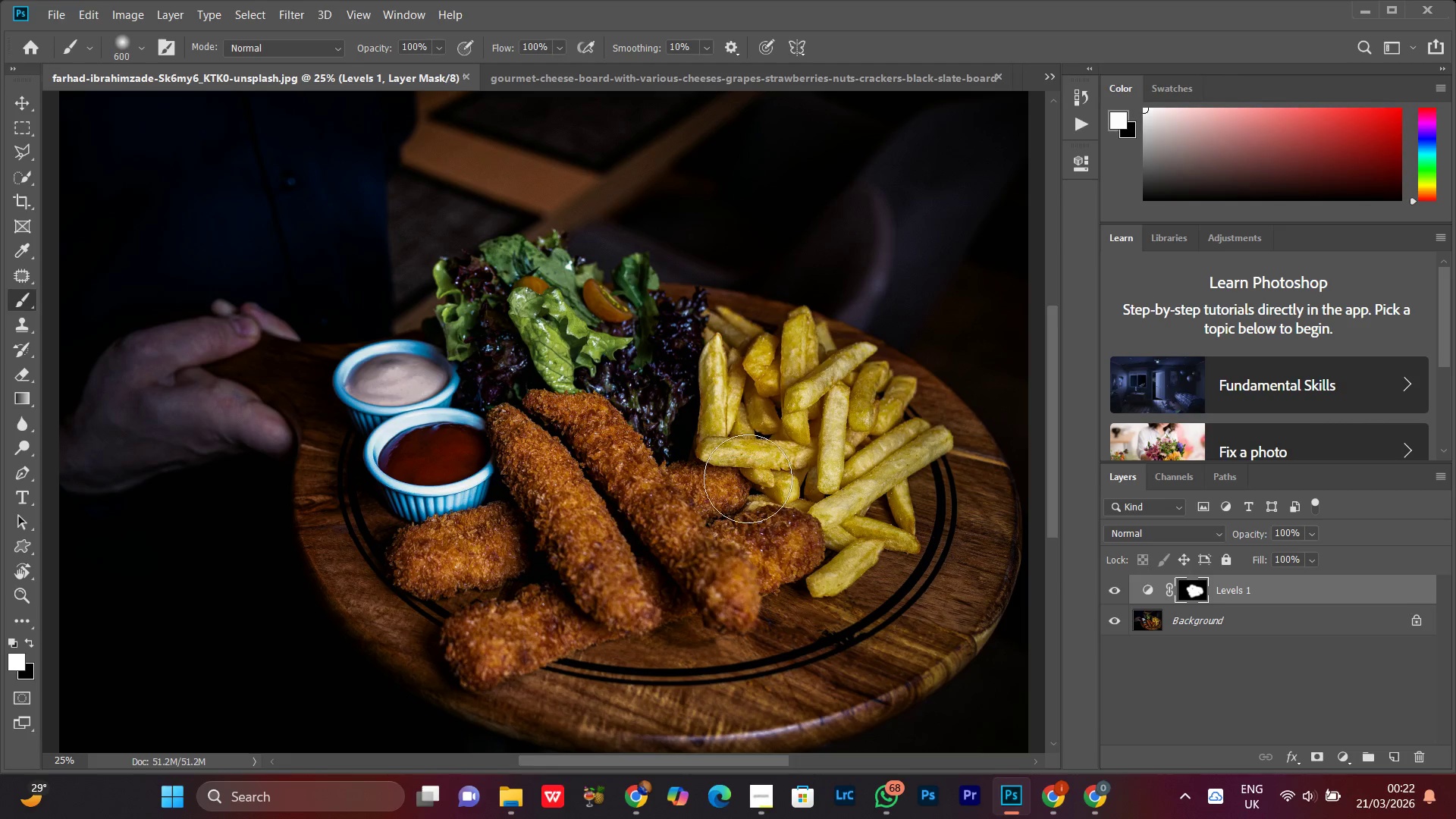 
left_click_drag(start_coordinate=[746, 474], to_coordinate=[783, 497])
 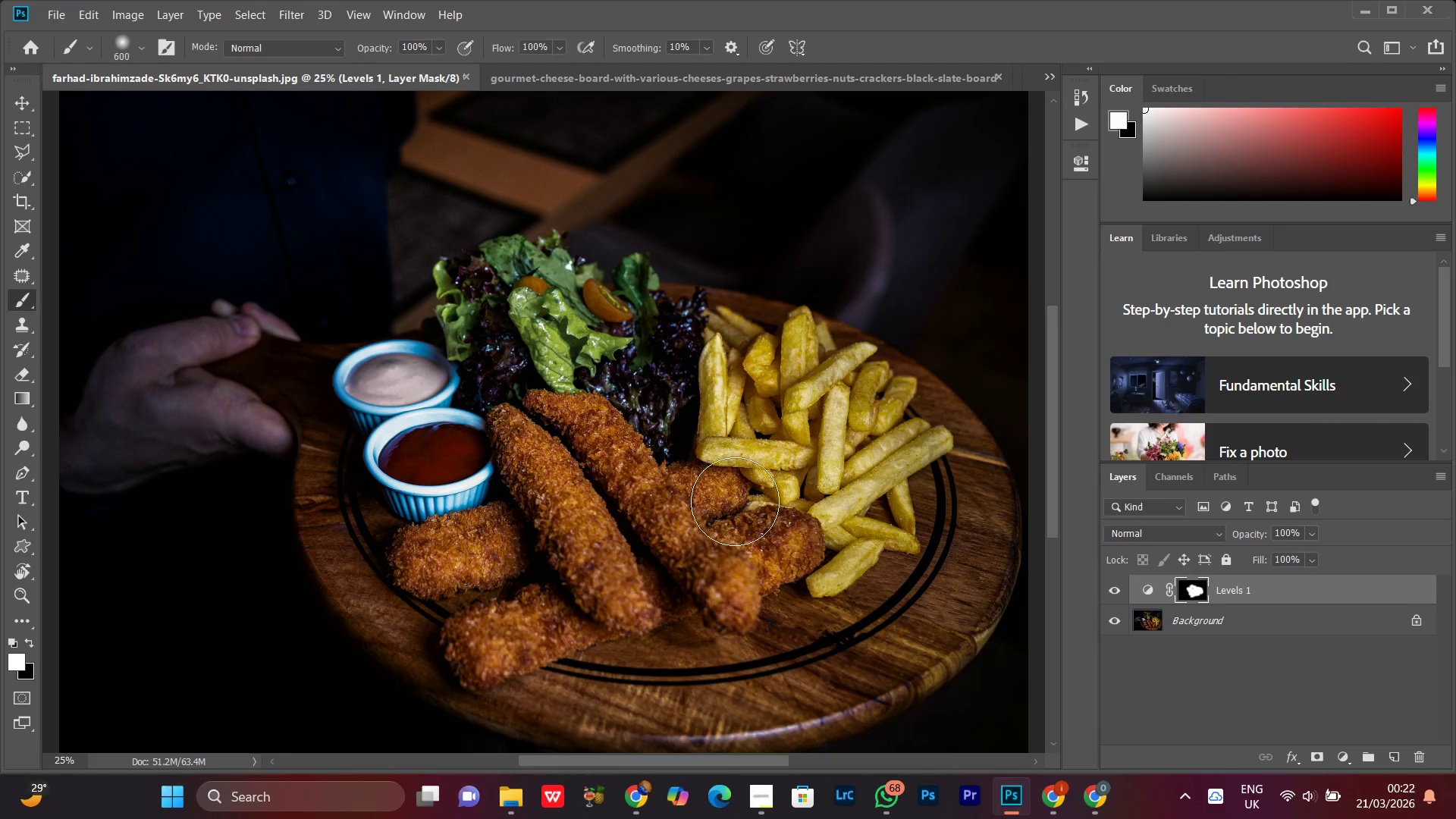 
left_click_drag(start_coordinate=[726, 508], to_coordinate=[777, 504])
 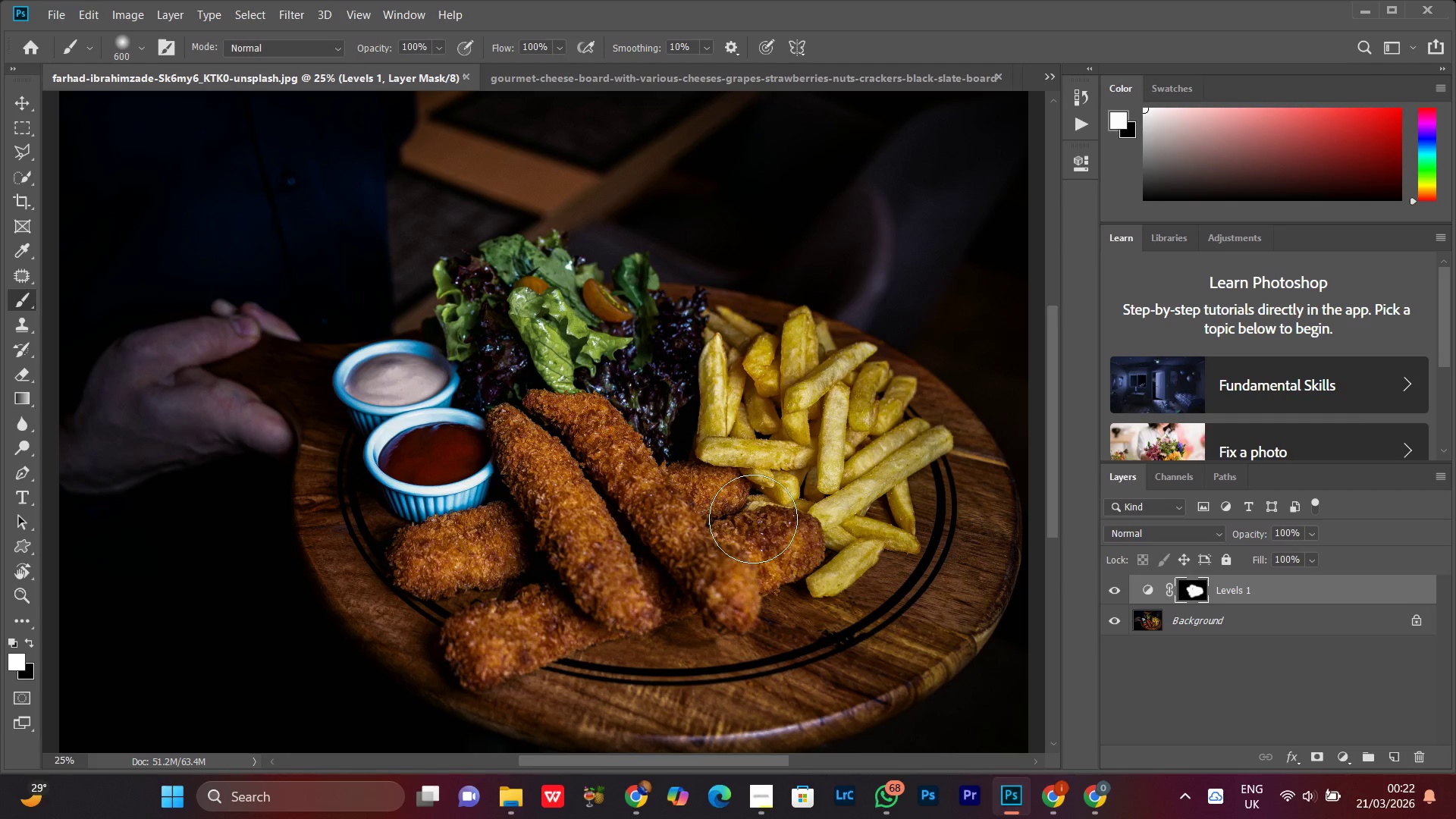 
key(BracketLeft)
 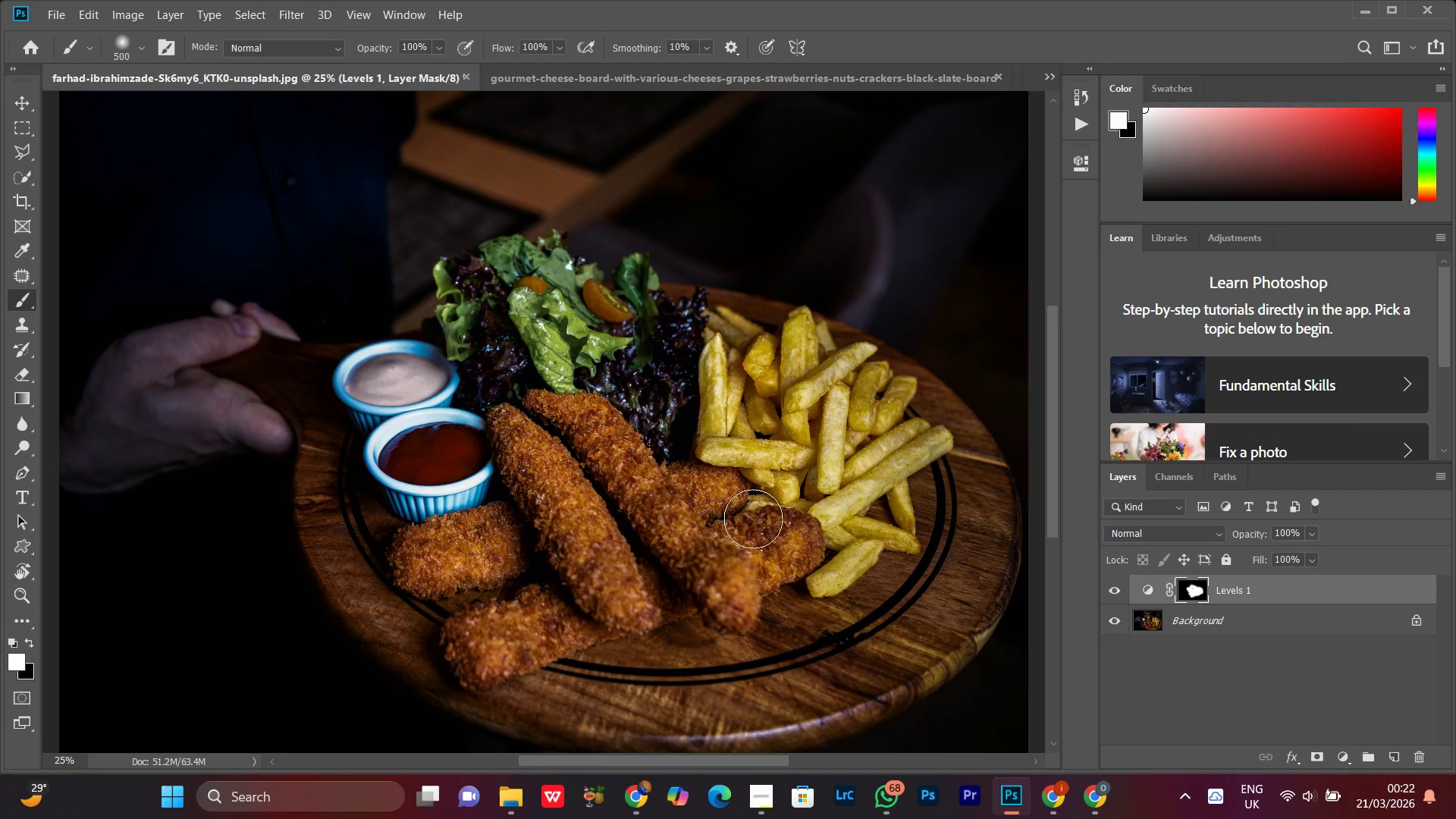 
key(BracketLeft)
 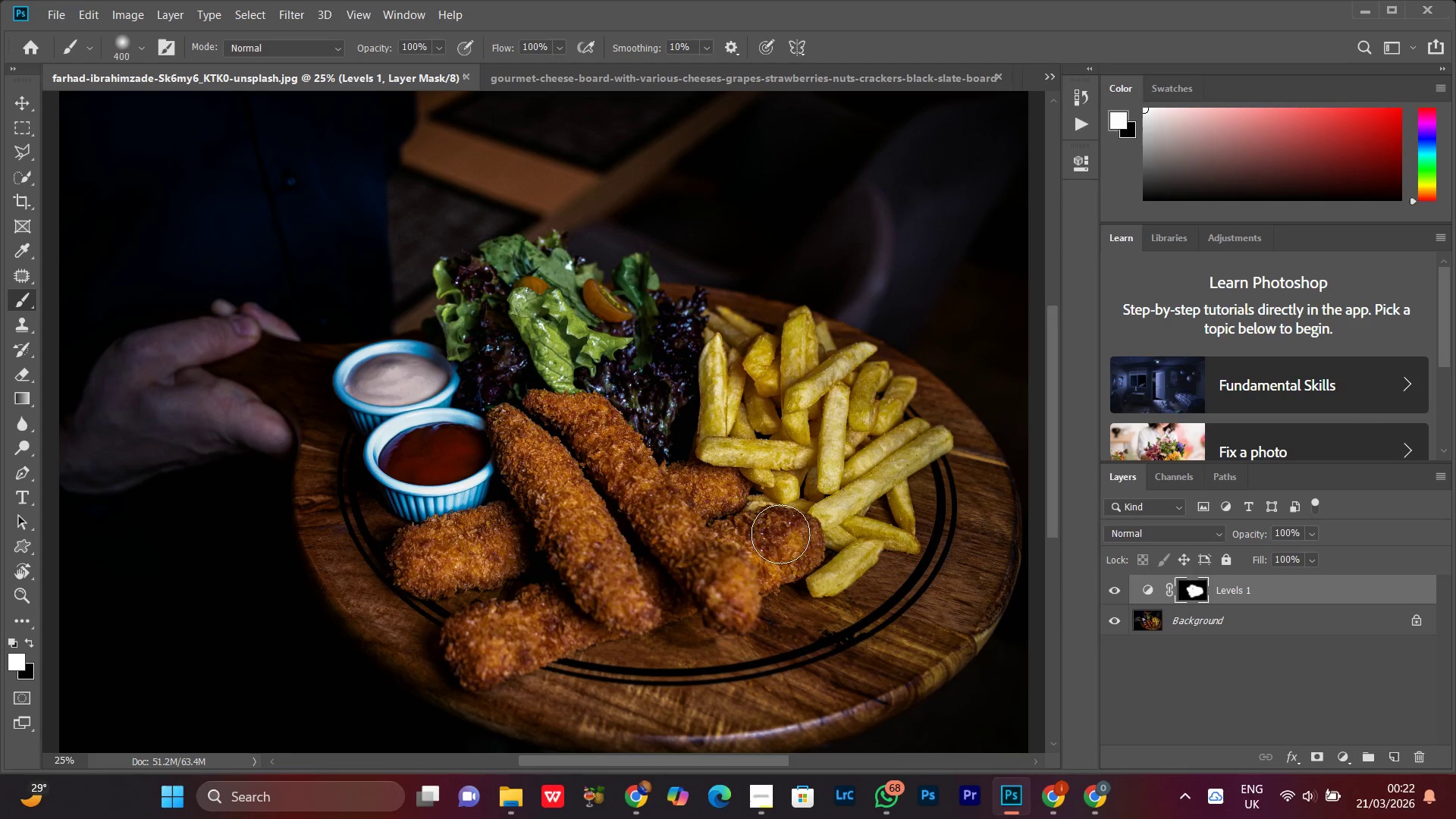 
key(BracketLeft)
 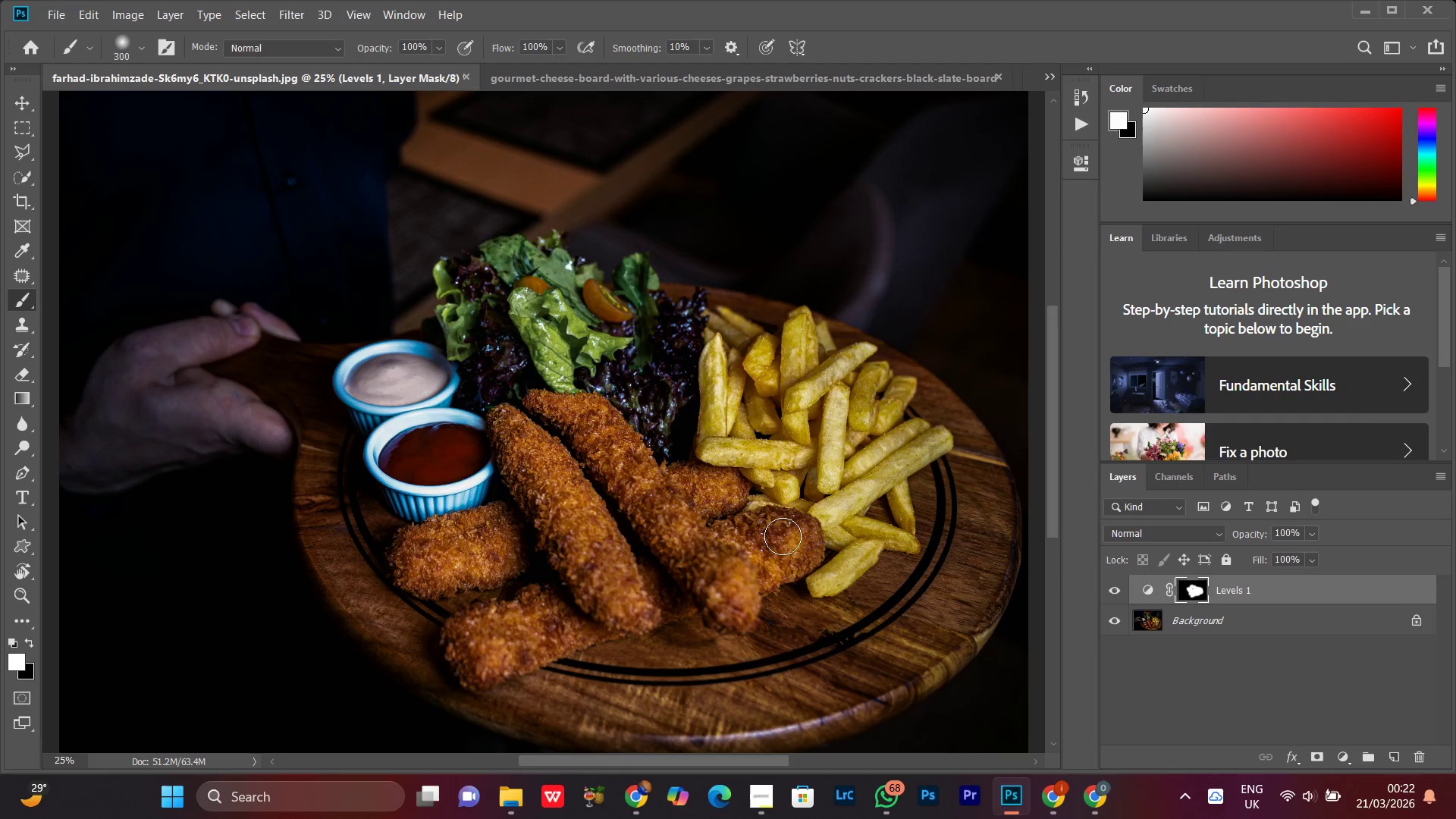 
key(BracketLeft)
 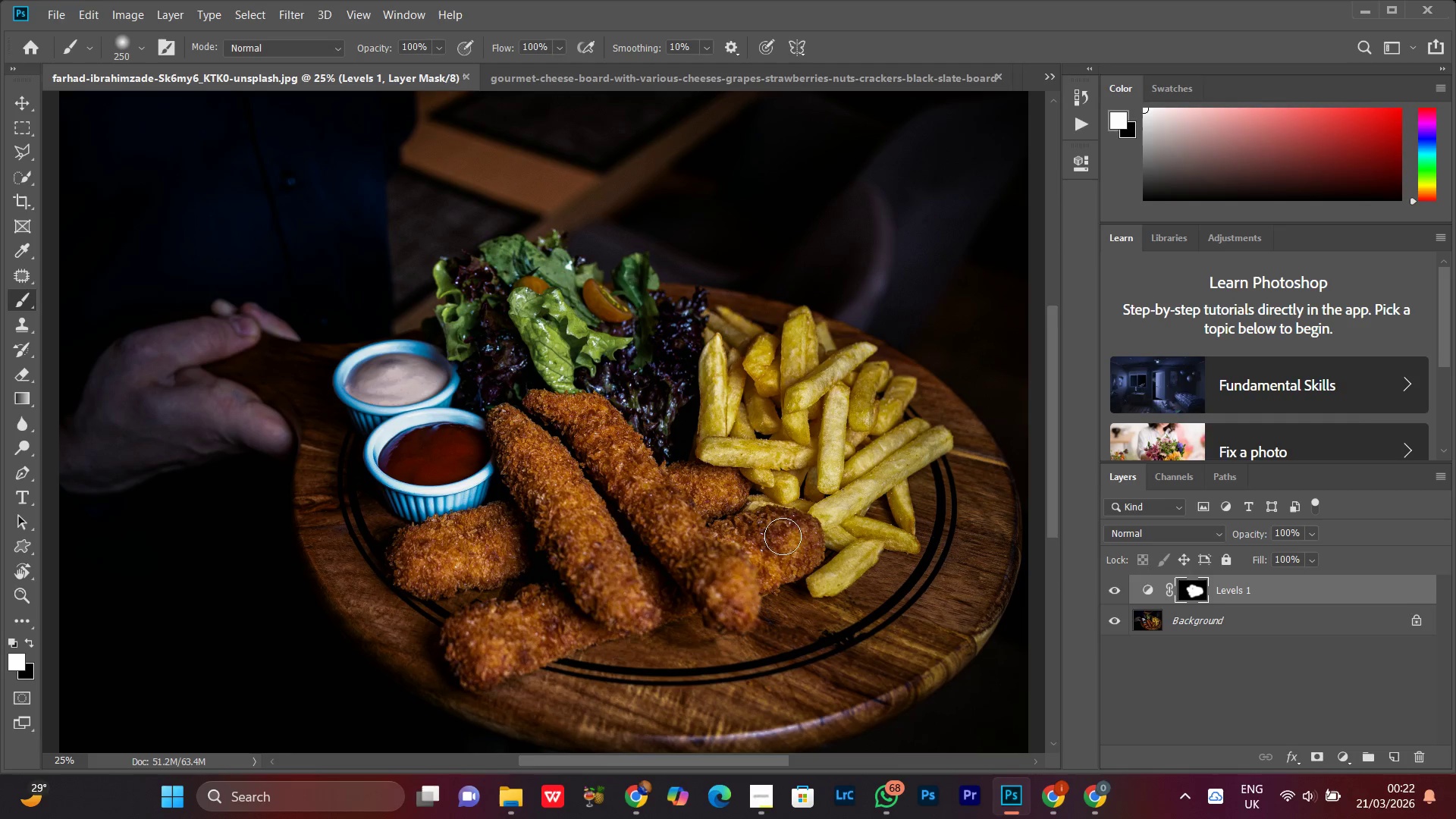 
key(BracketRight)
 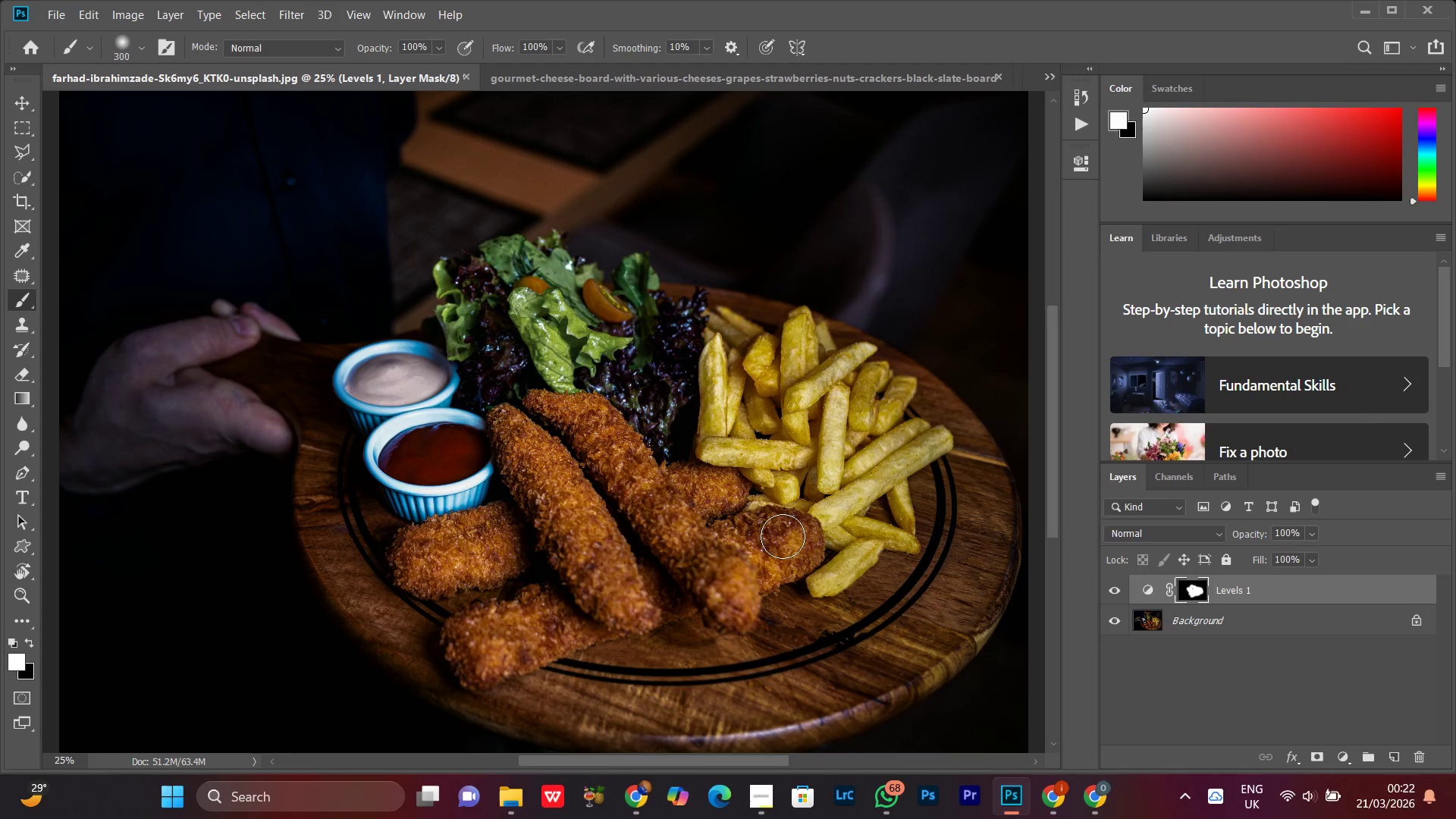 
key(BracketRight)
 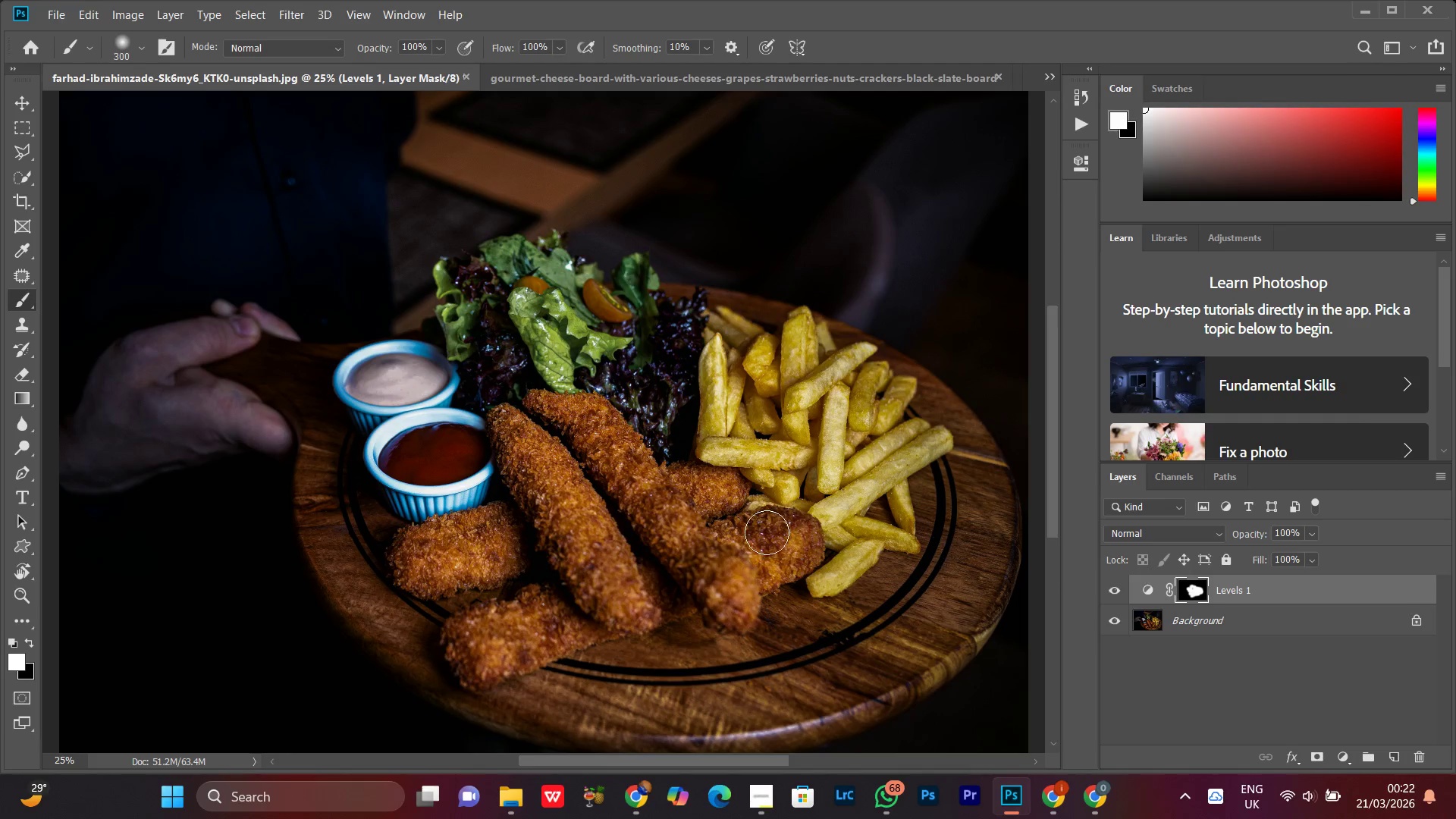 
key(BracketLeft)
 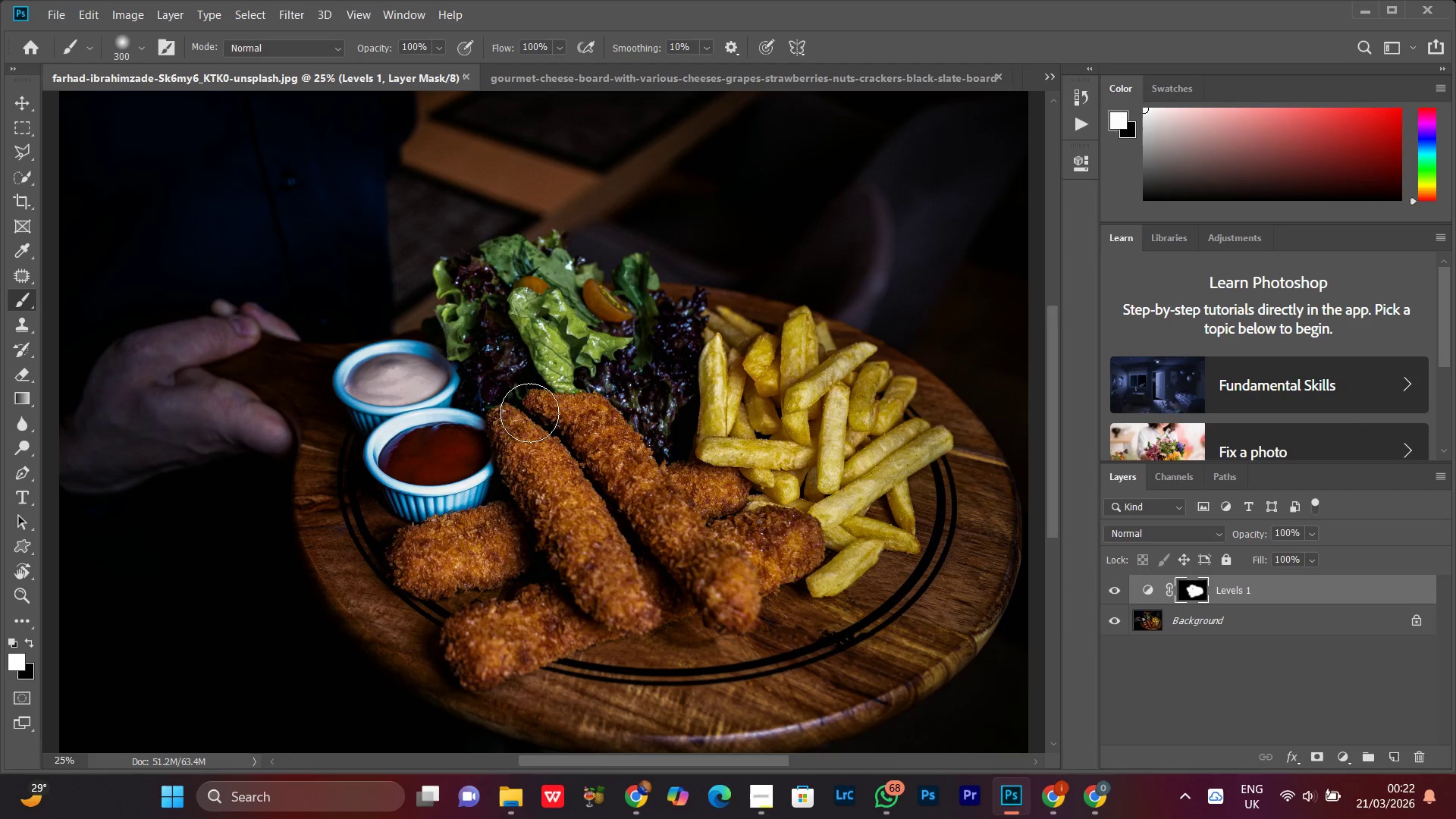 
key(BracketRight)
 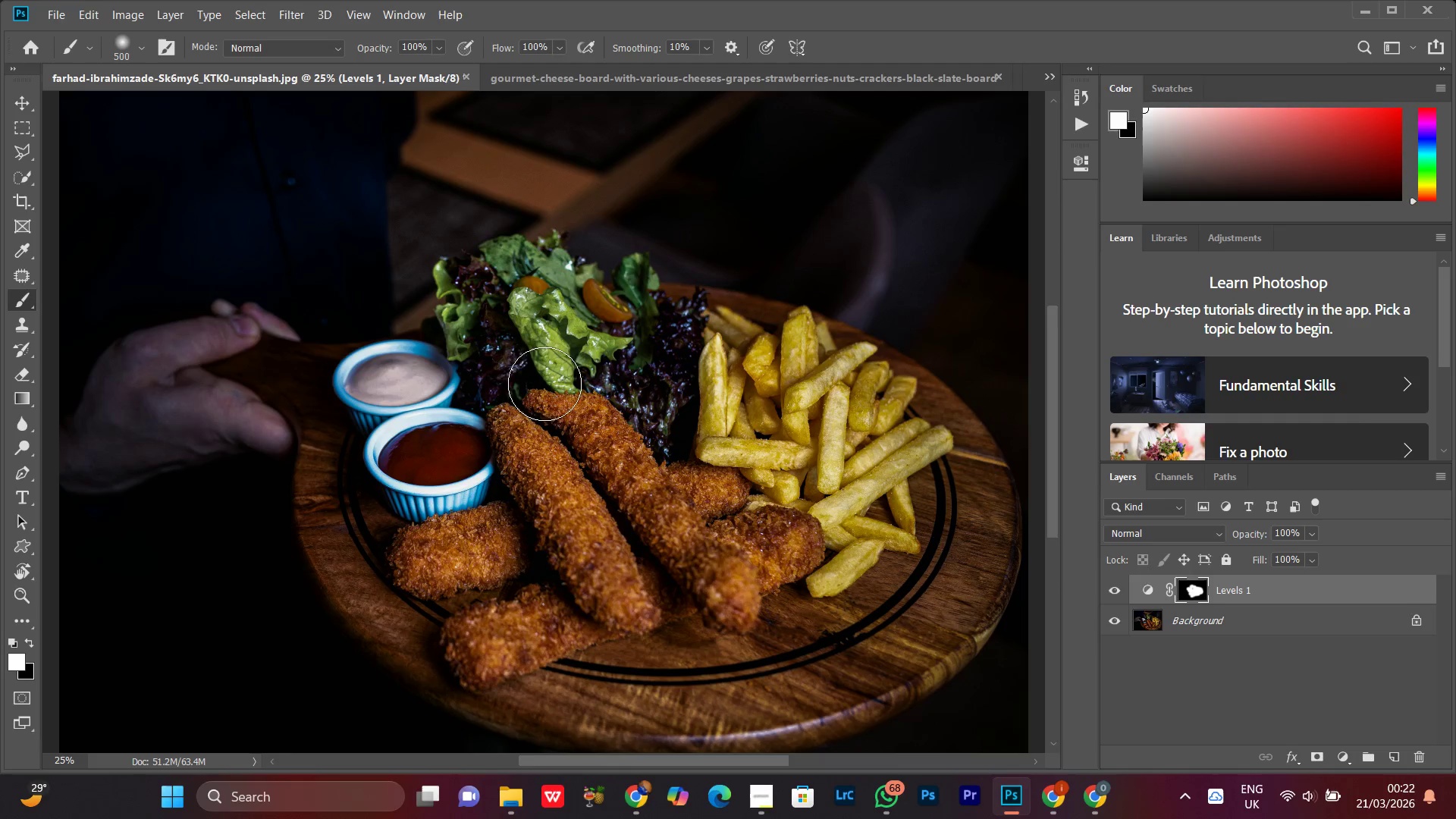 
key(BracketRight)
 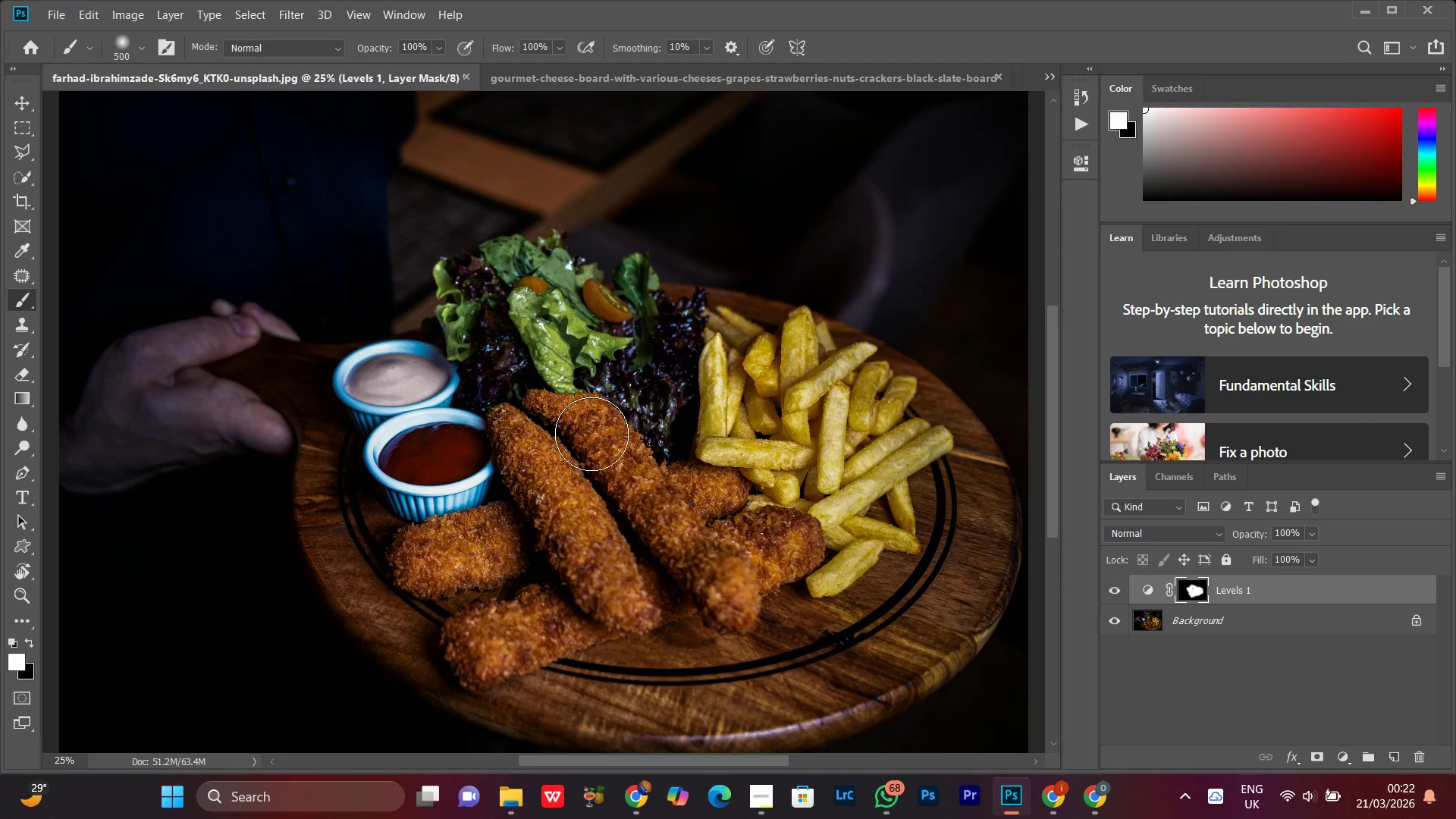 
hold_key(key=Space, duration=0.72)
 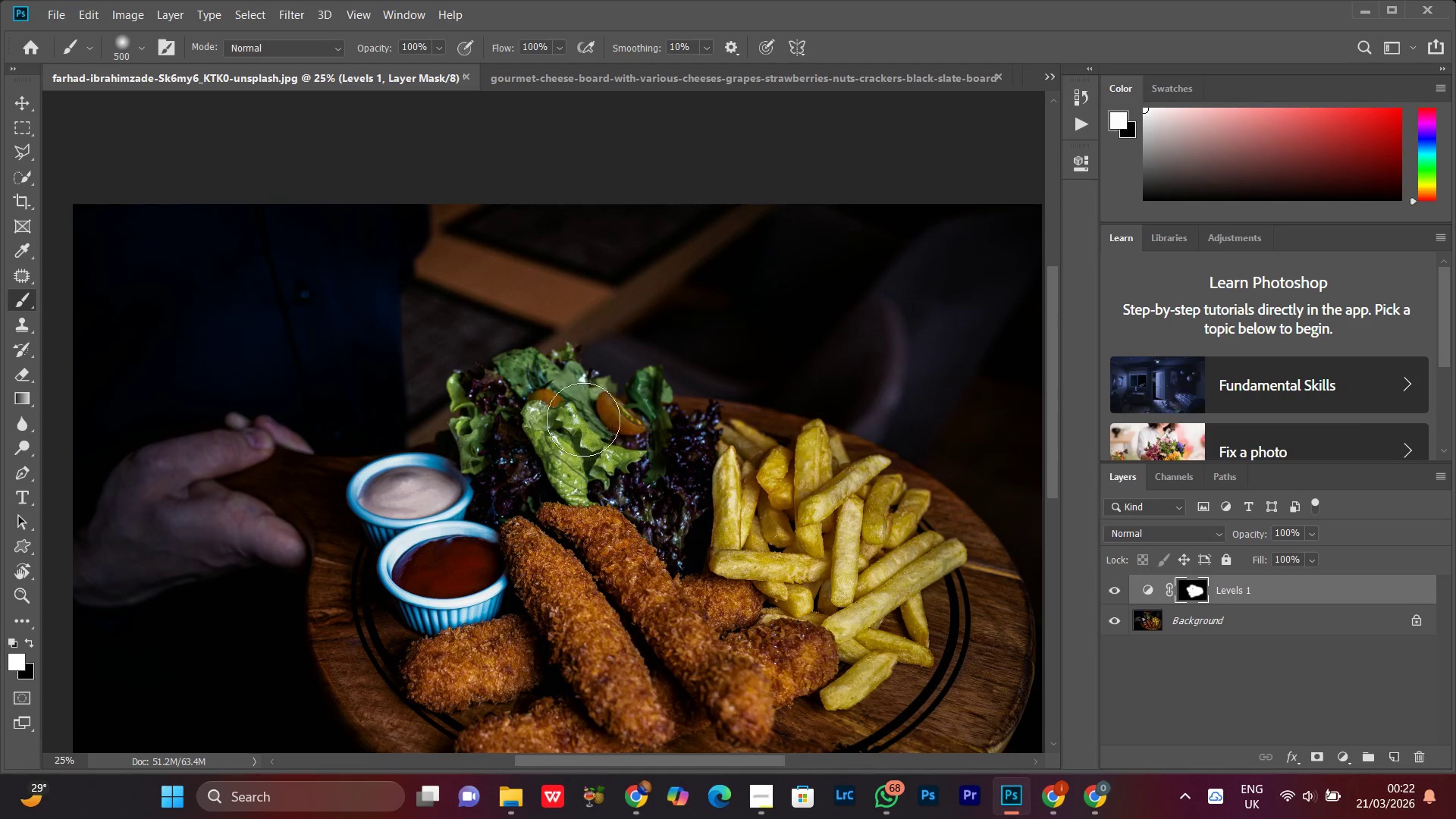 
left_click_drag(start_coordinate=[589, 428], to_coordinate=[604, 497])
 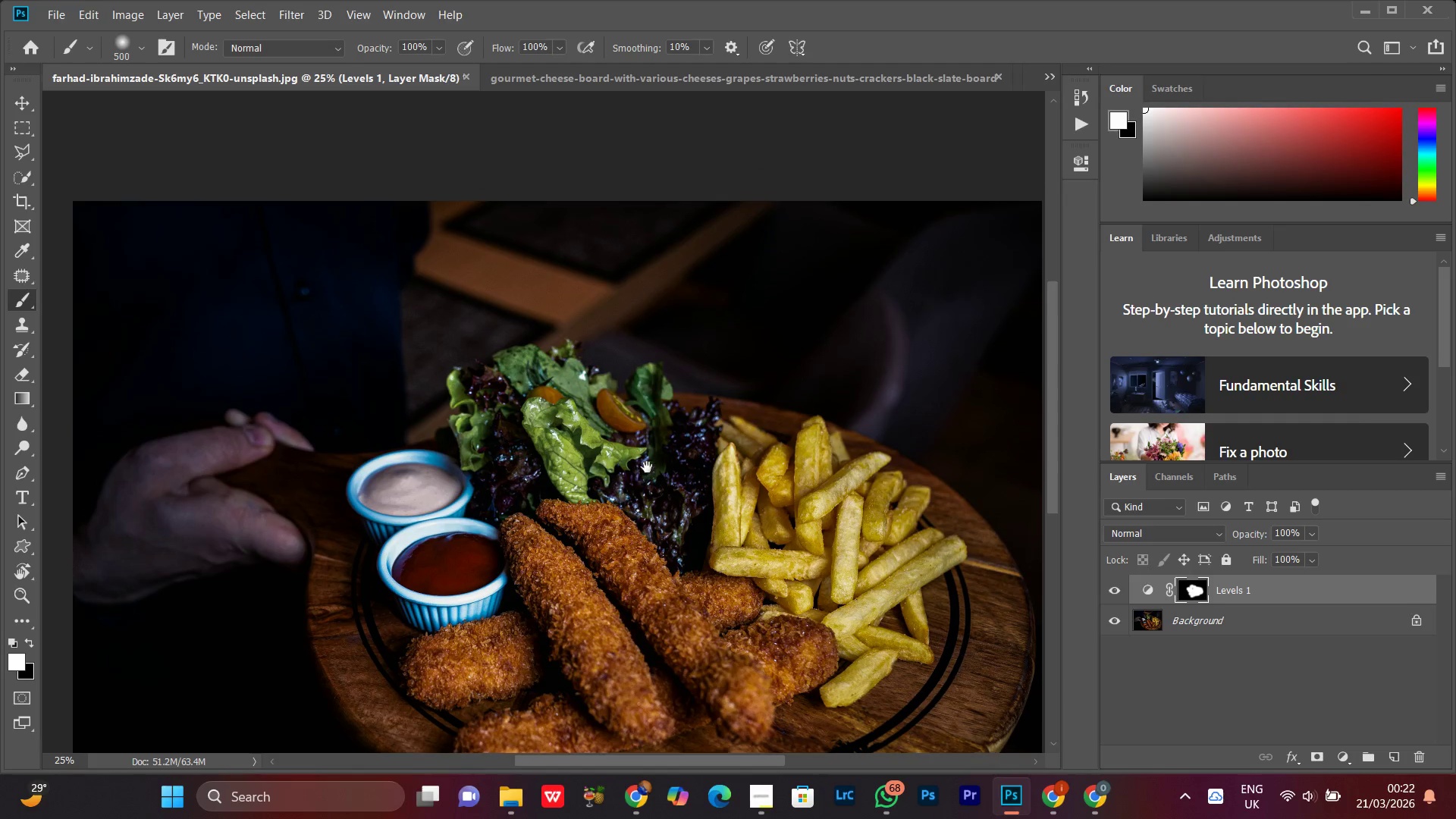 
left_click_drag(start_coordinate=[647, 467], to_coordinate=[632, 603])
 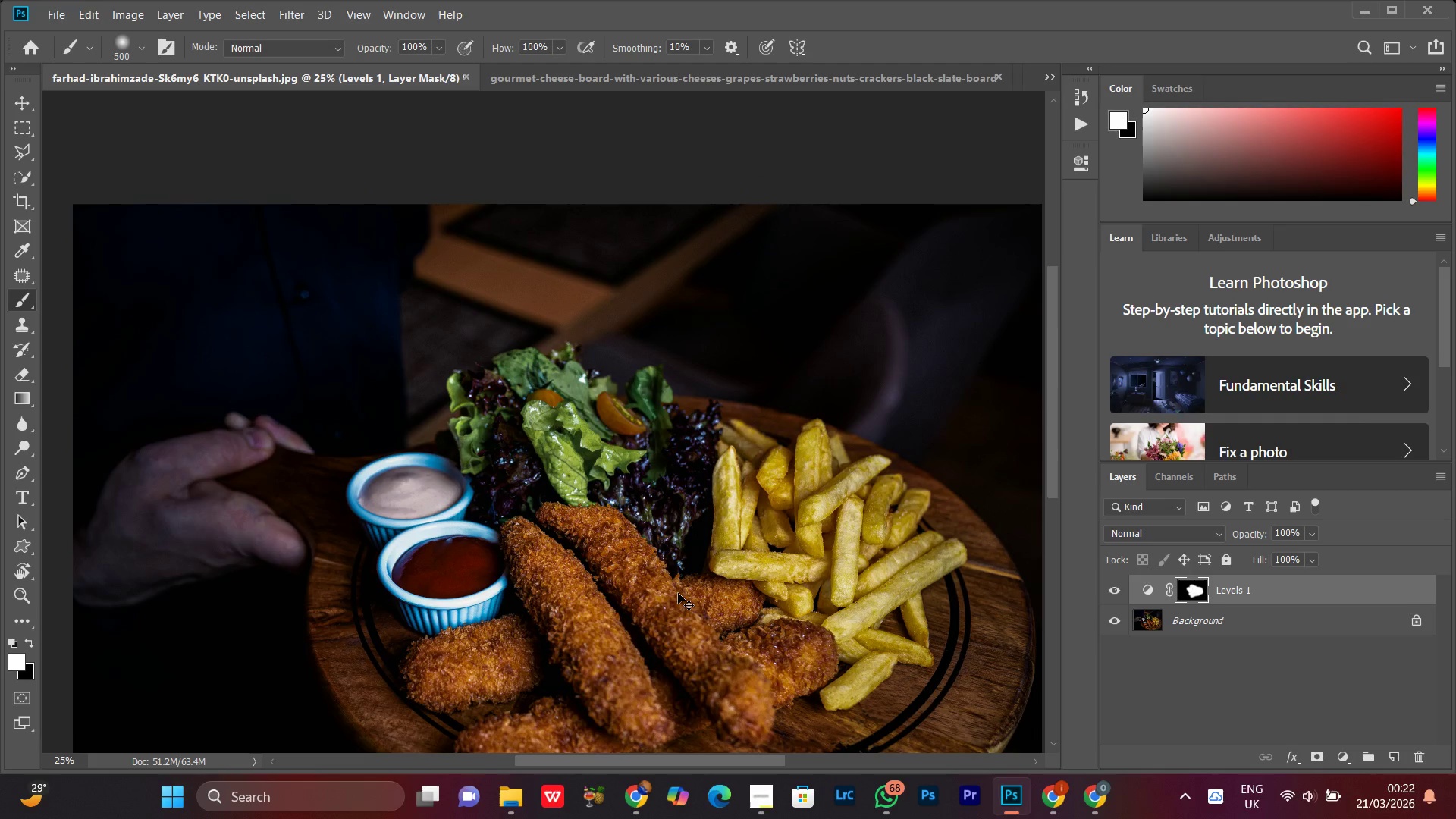 
key(Control+Minus)
 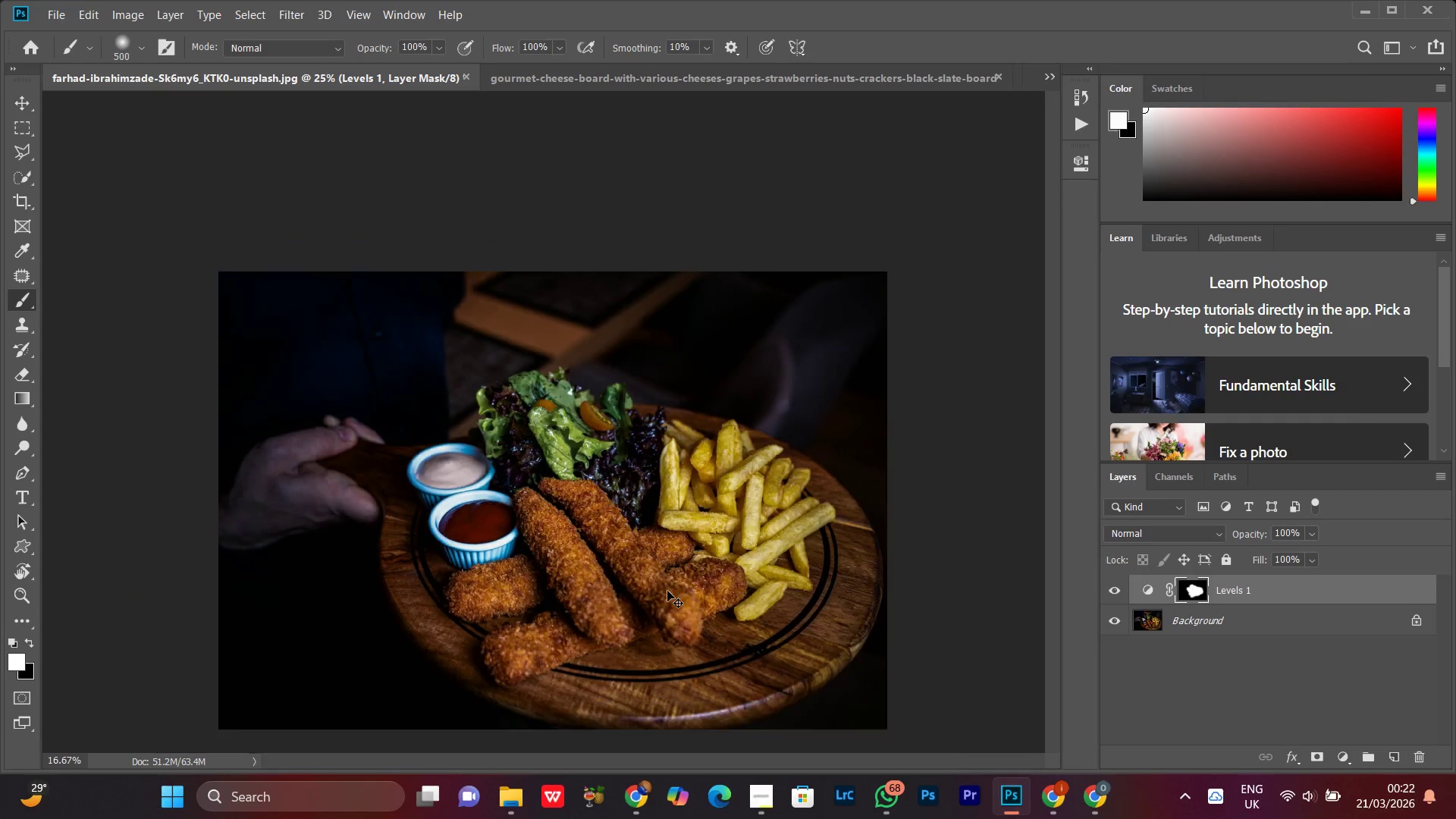 
key(Control+Minus)
 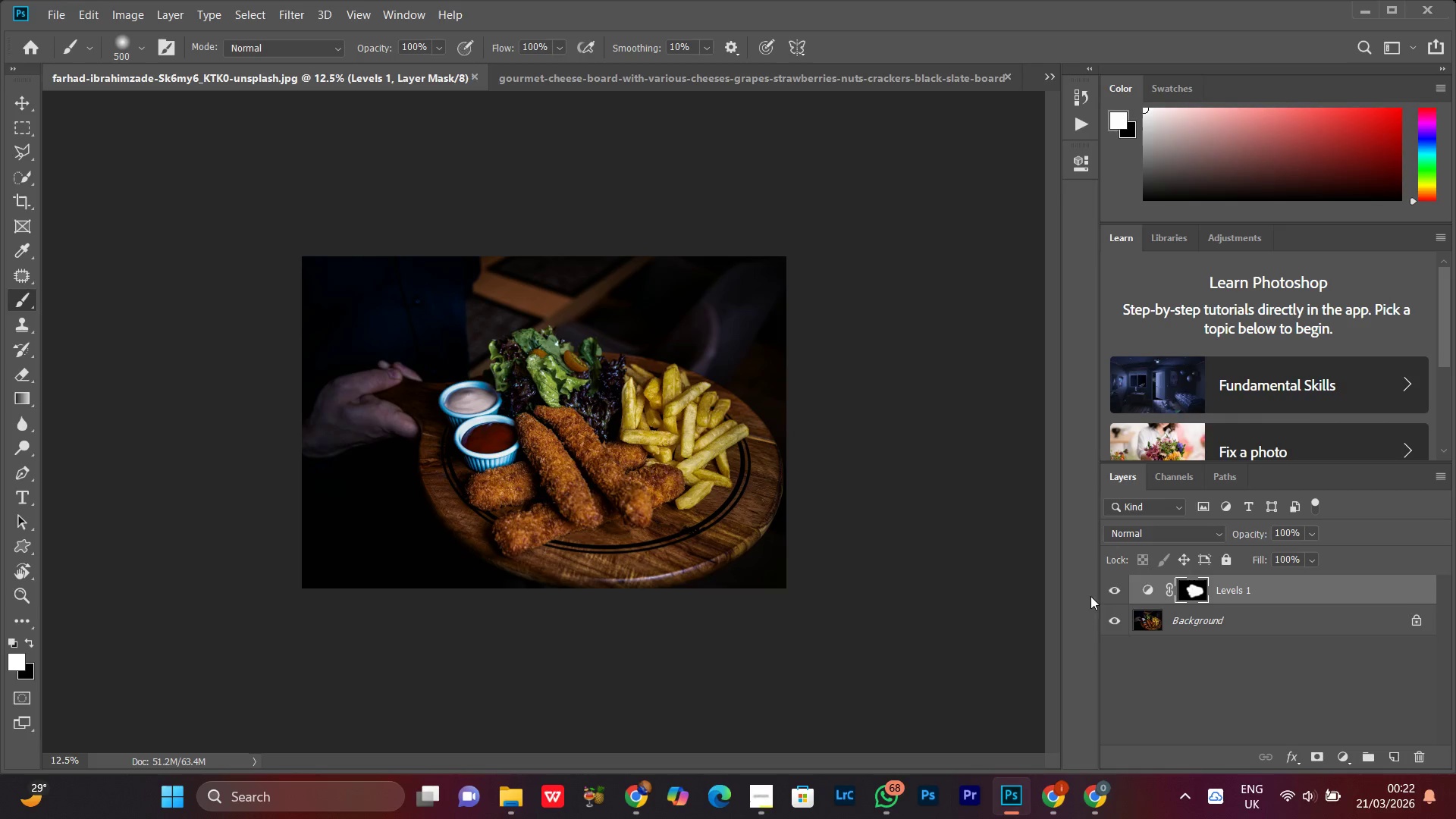 
left_click([1123, 595])
 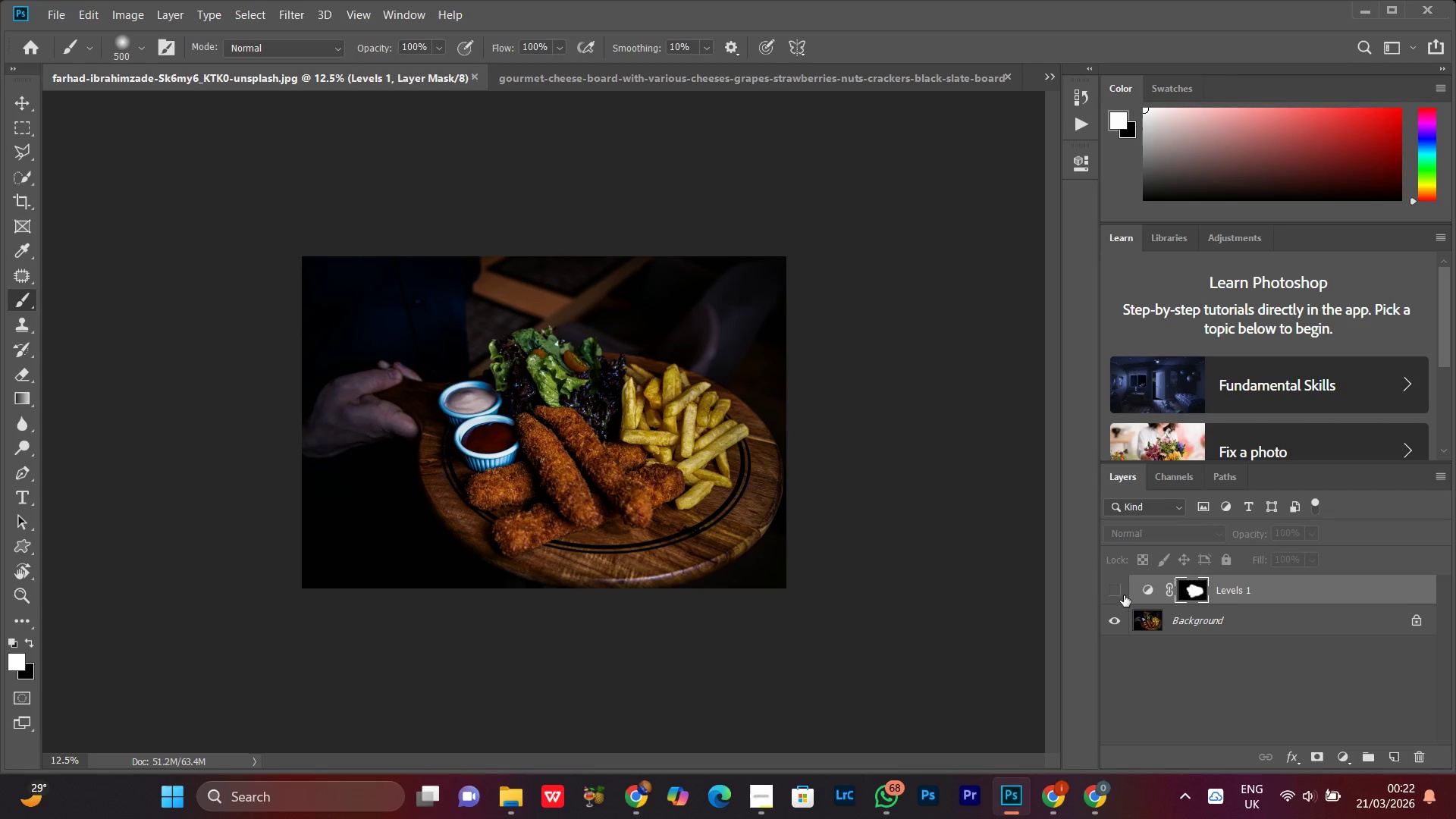 
left_click([1124, 595])
 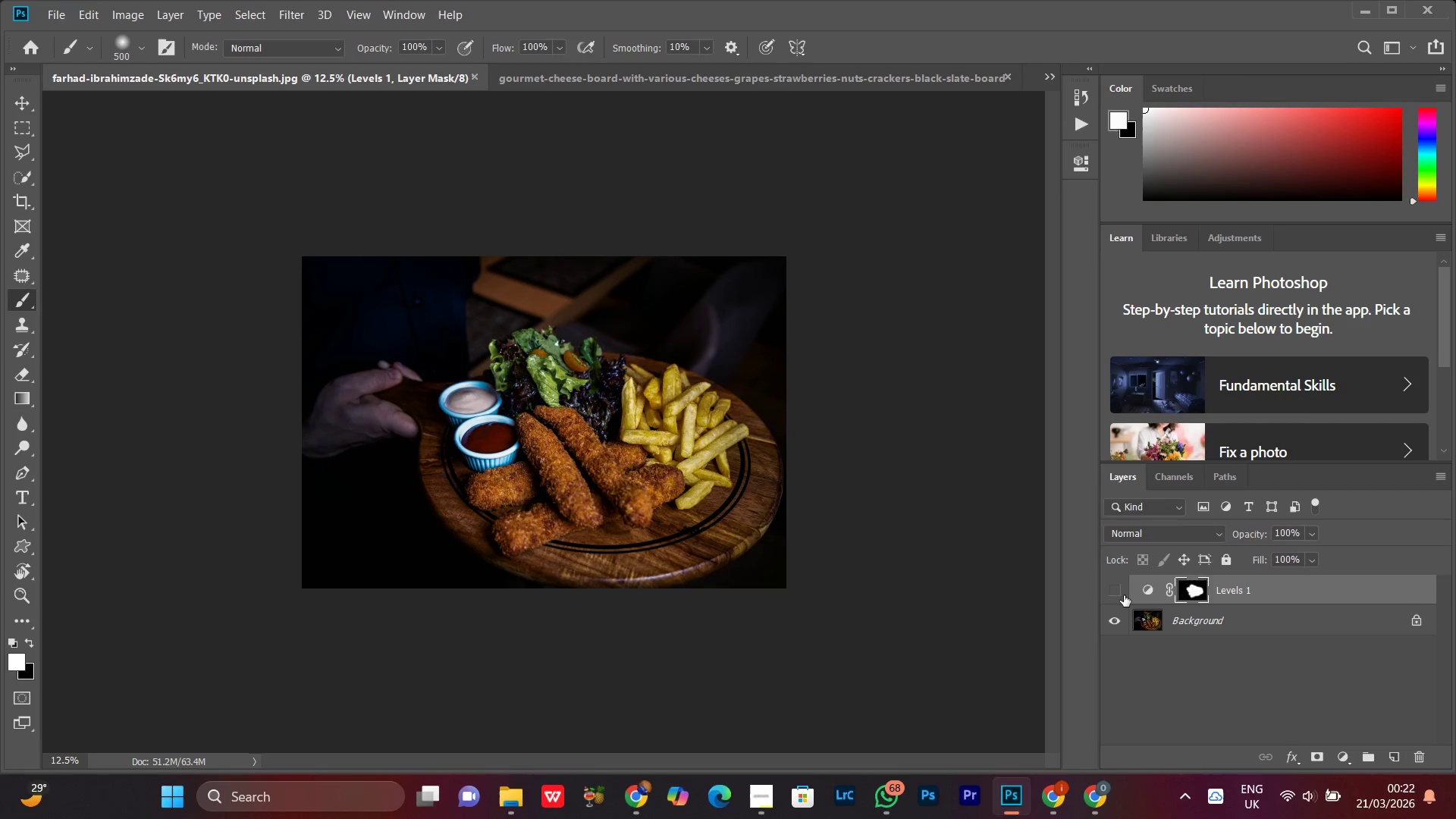 
double_click([1124, 595])
 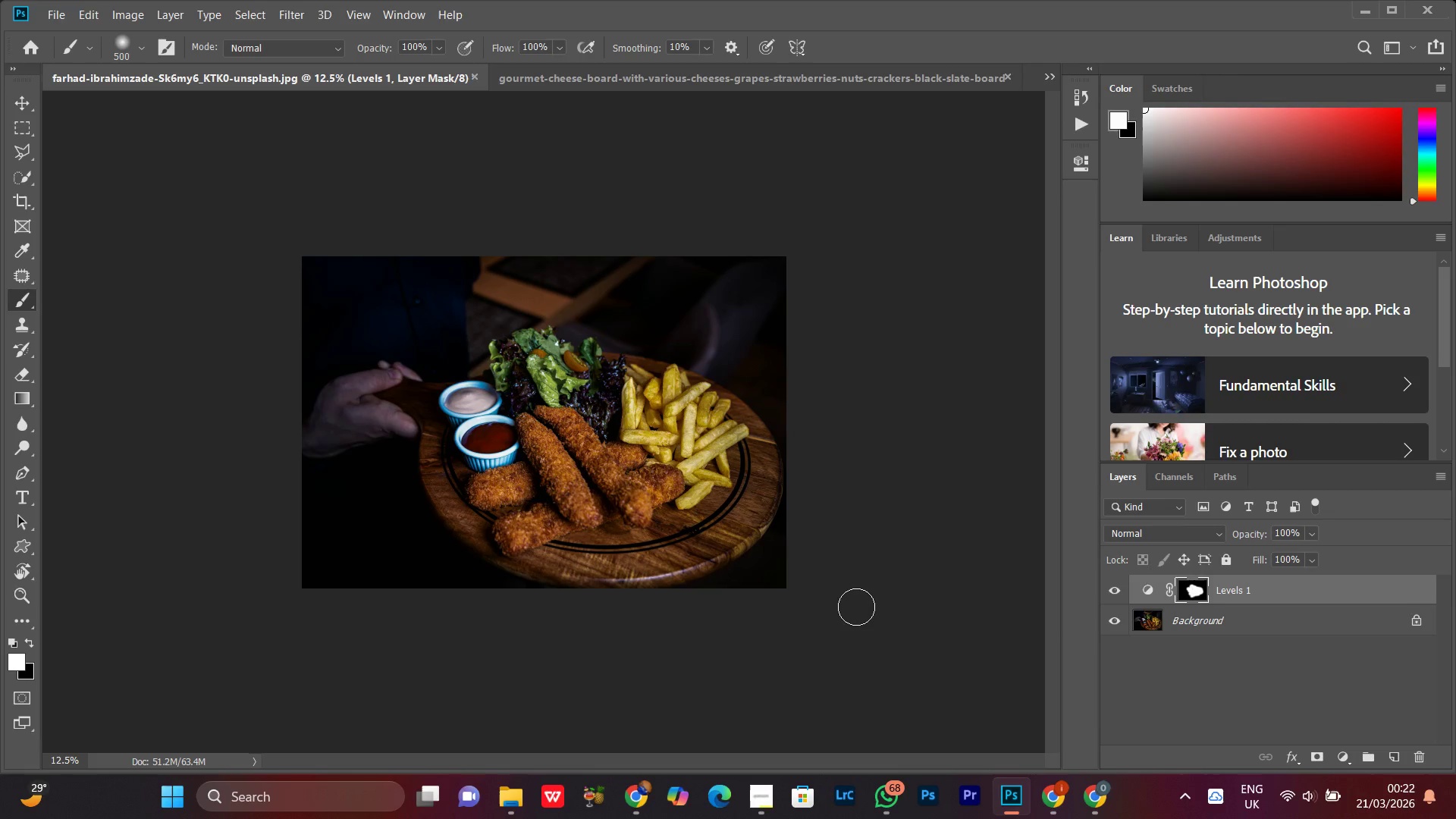 
key(Control+Equal)
 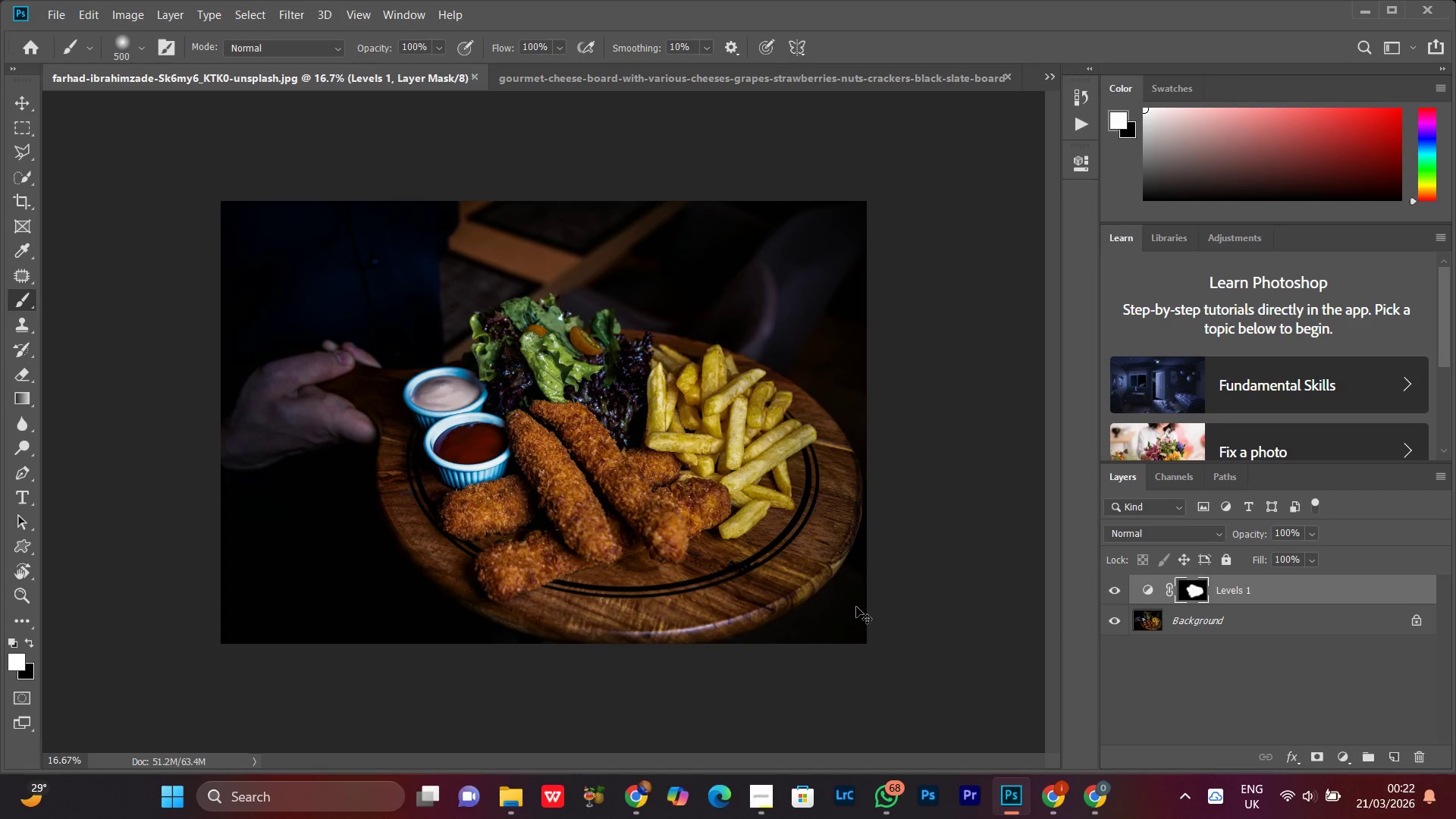 
key(Control+Minus)
 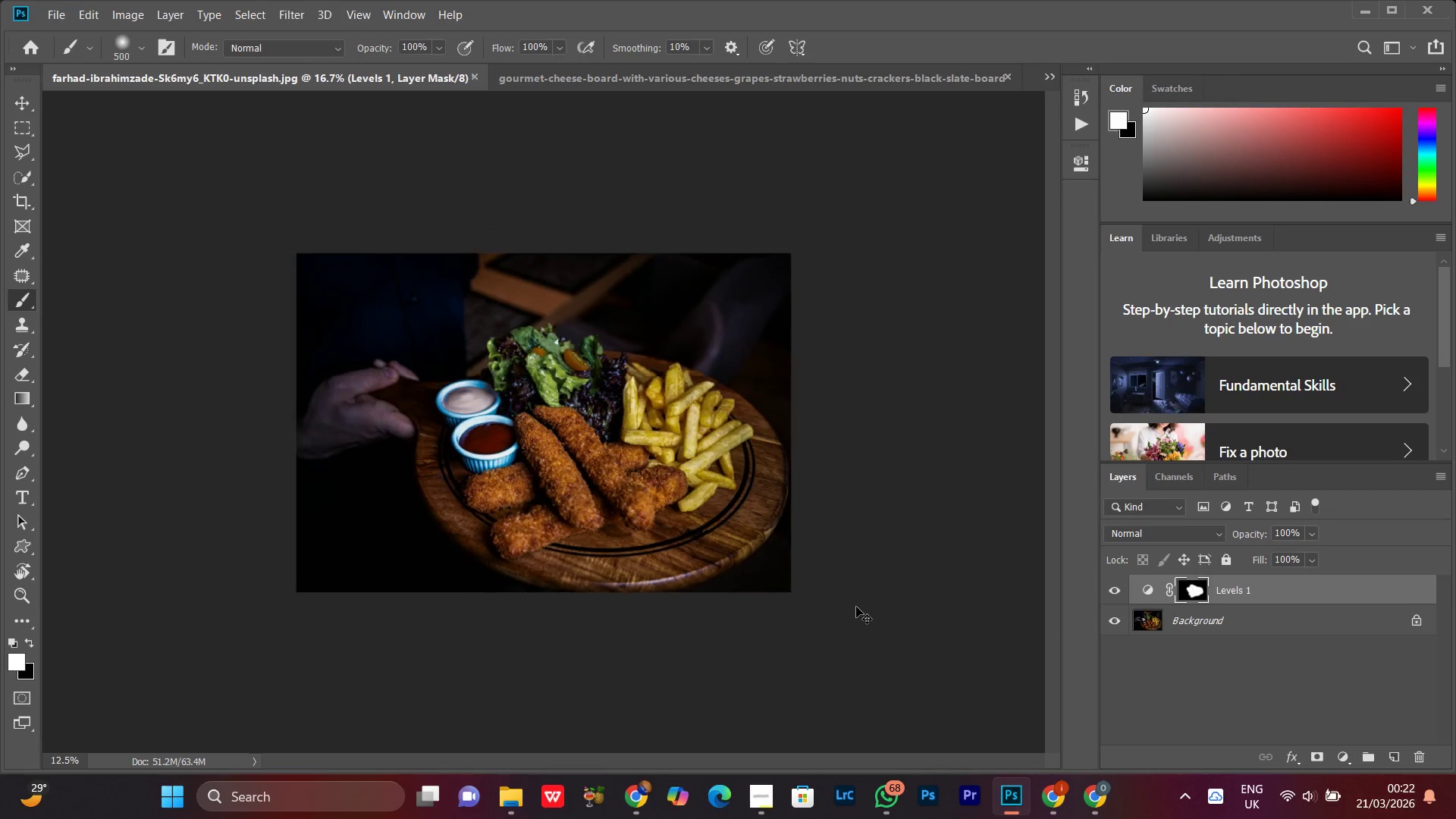 
key(Control+Equal)
 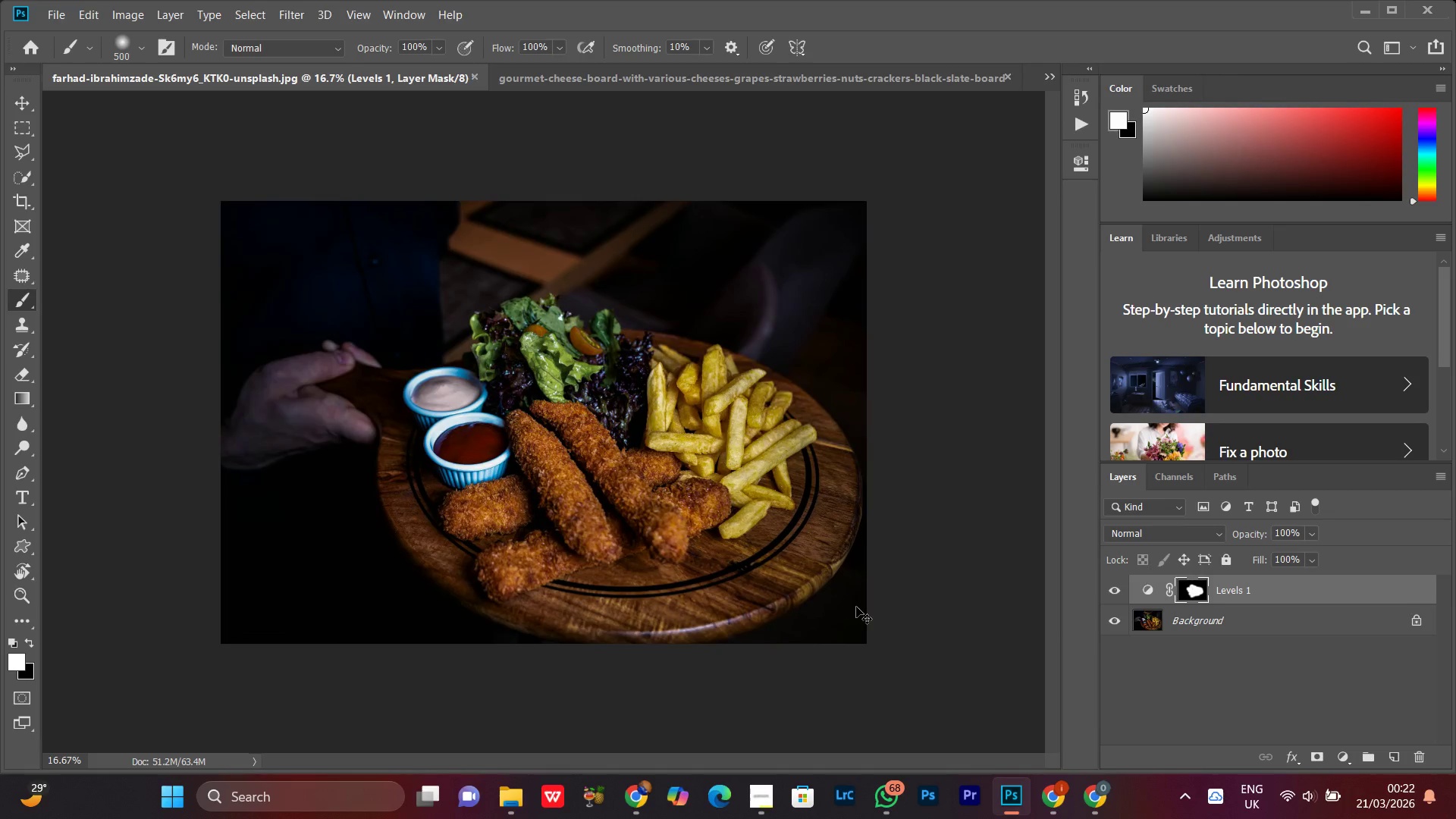 
key(Control+Equal)
 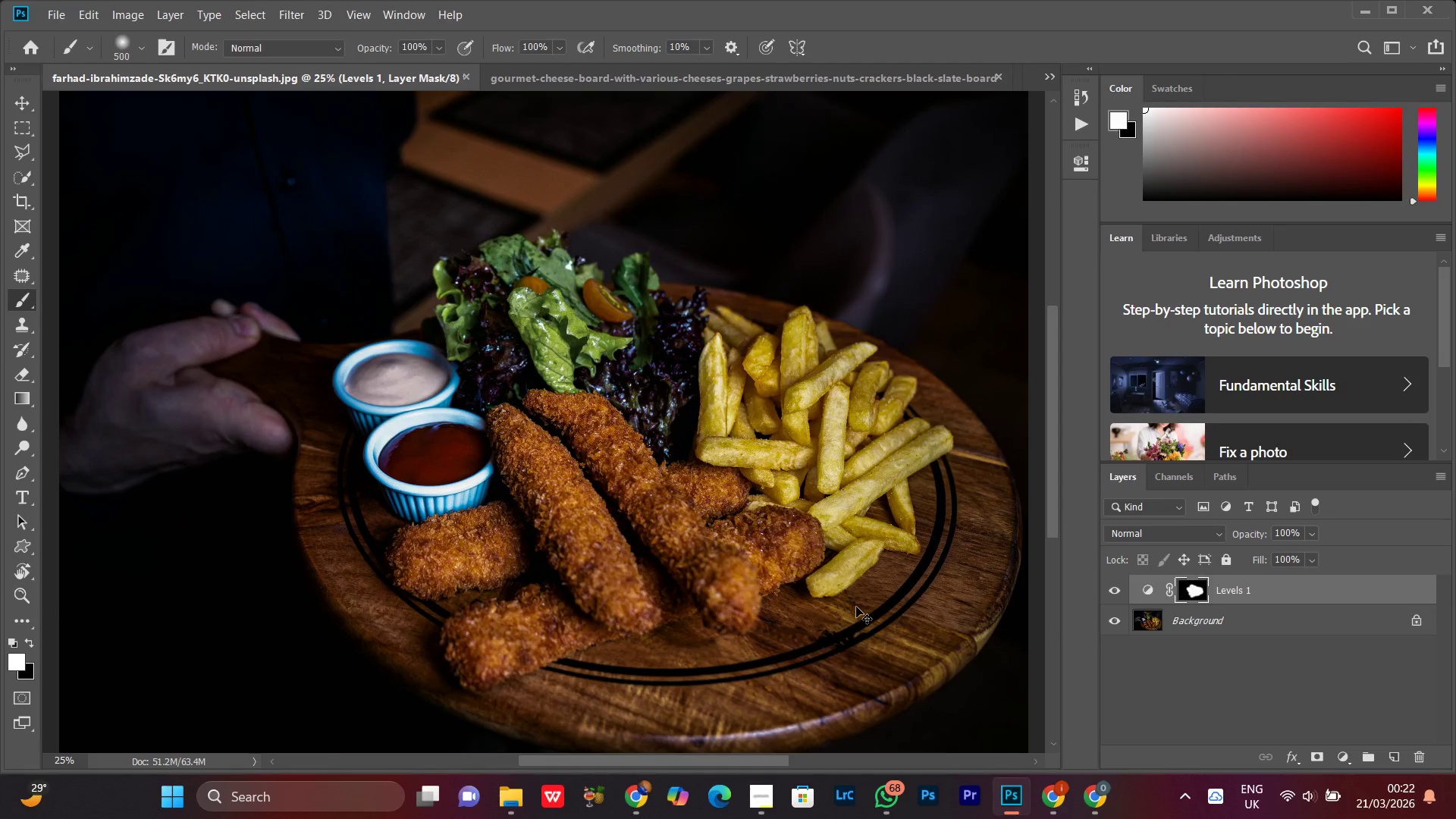 
key(Control+Equal)
 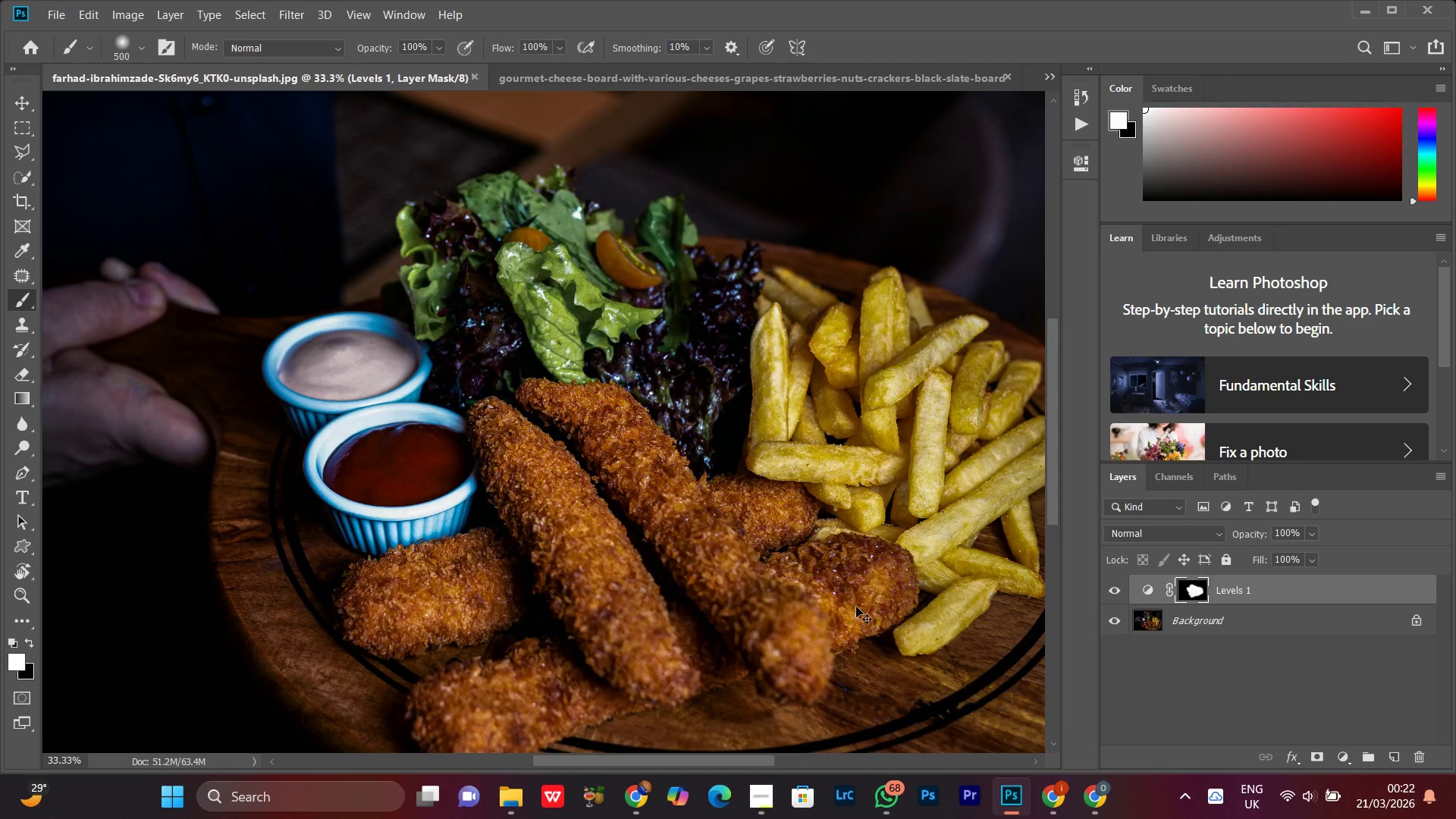 
key(Control+Equal)
 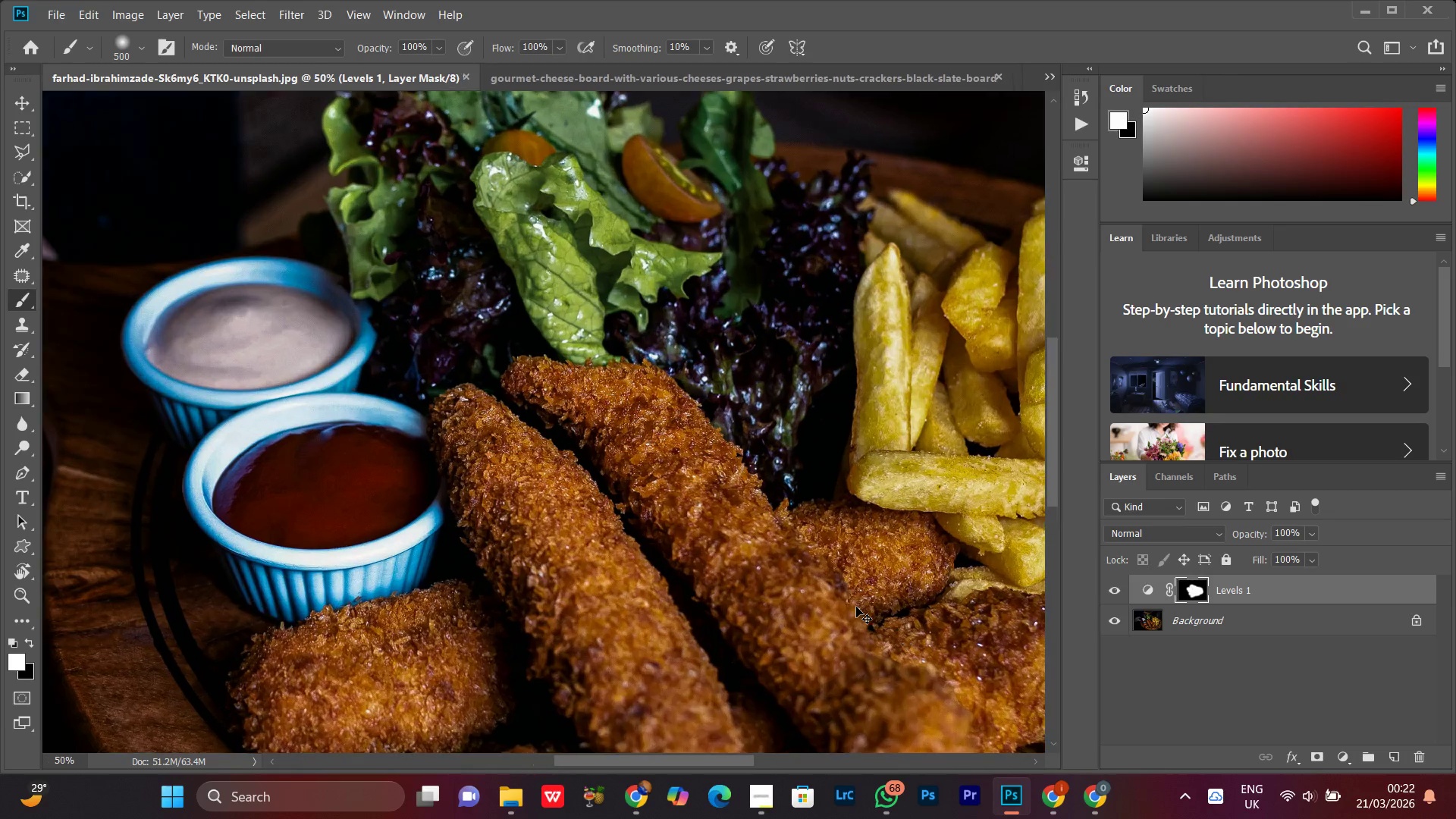 
key(Control+Minus)
 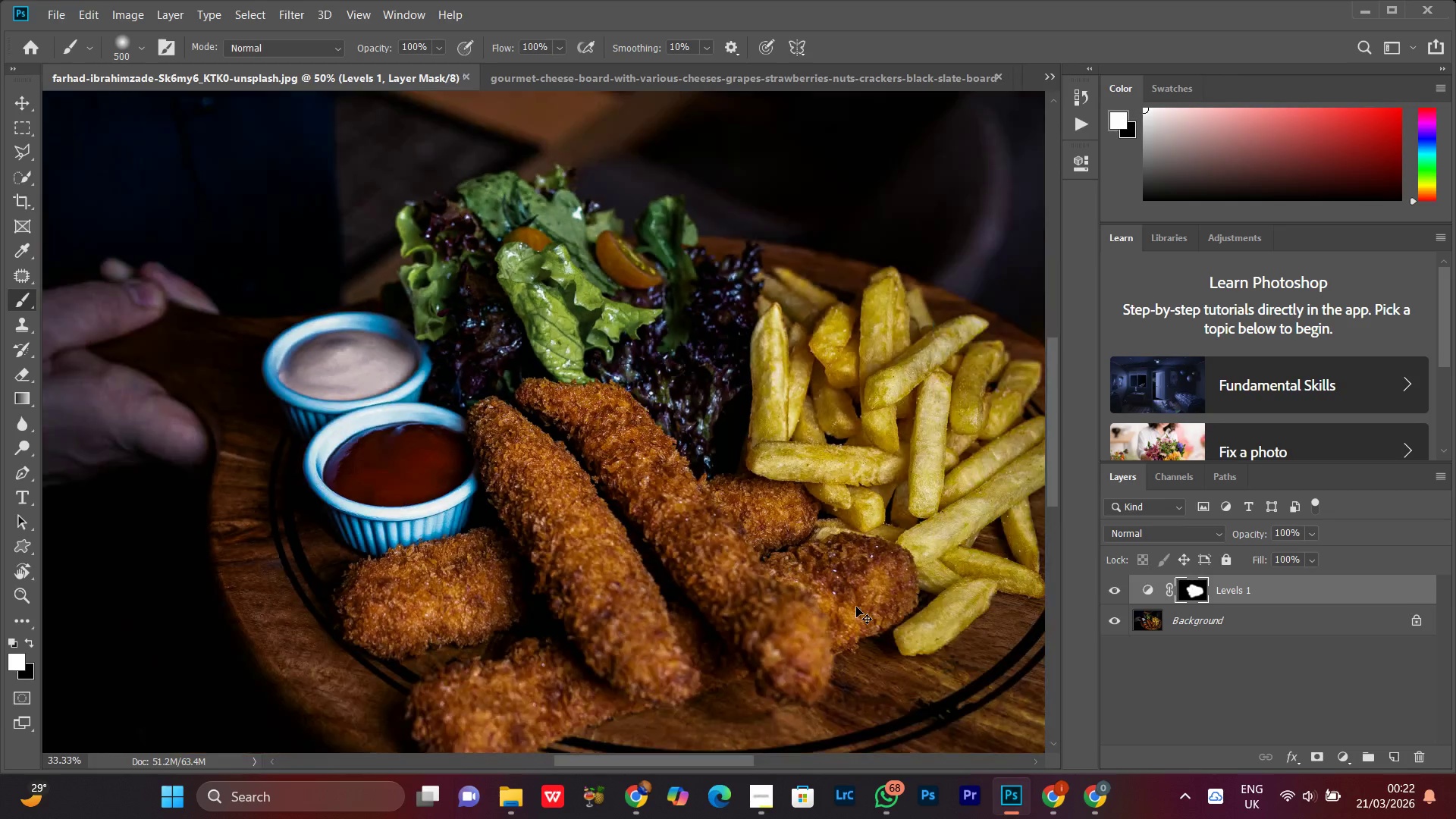 
key(Control+Minus)
 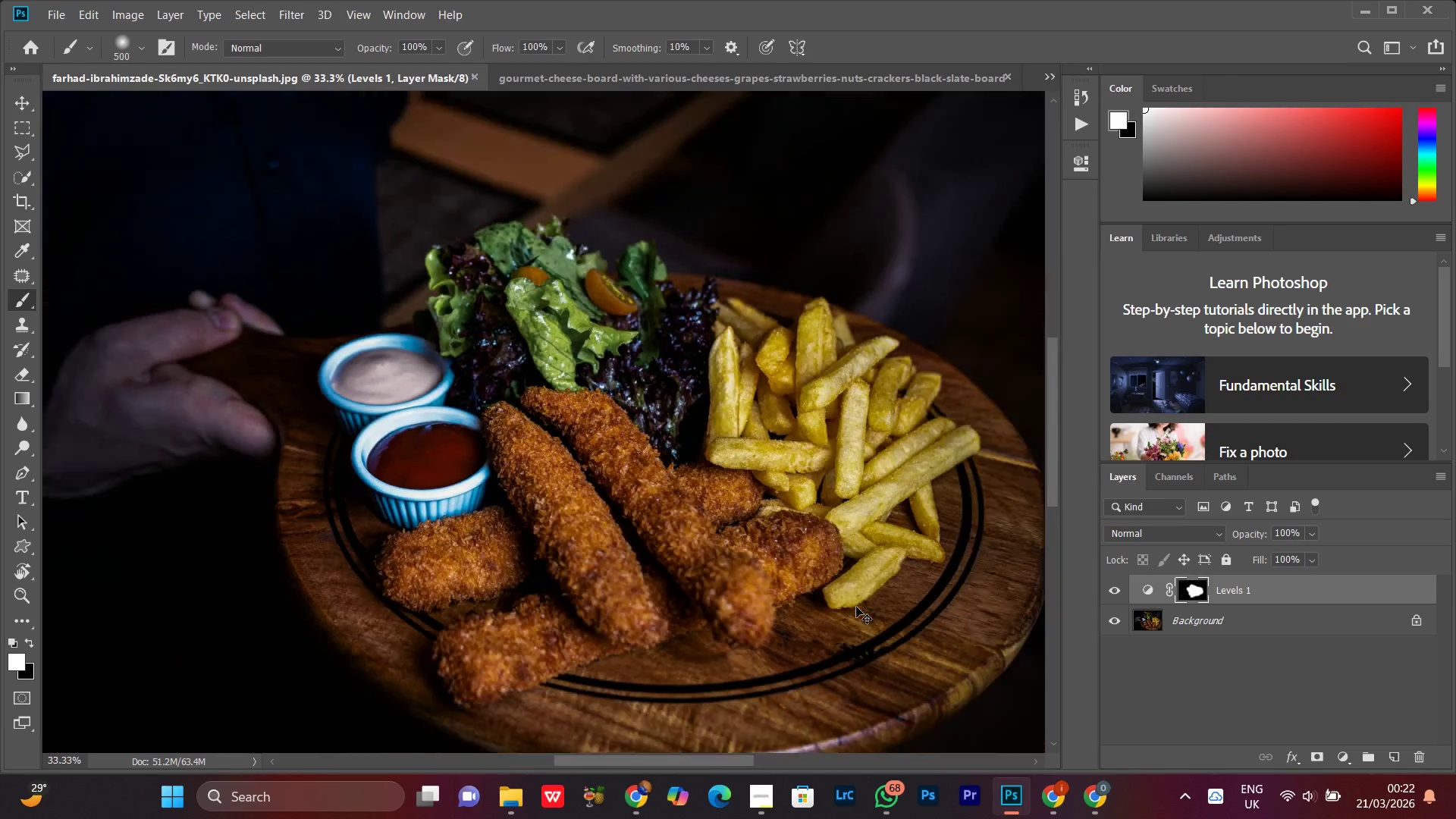 
key(Control+Minus)
 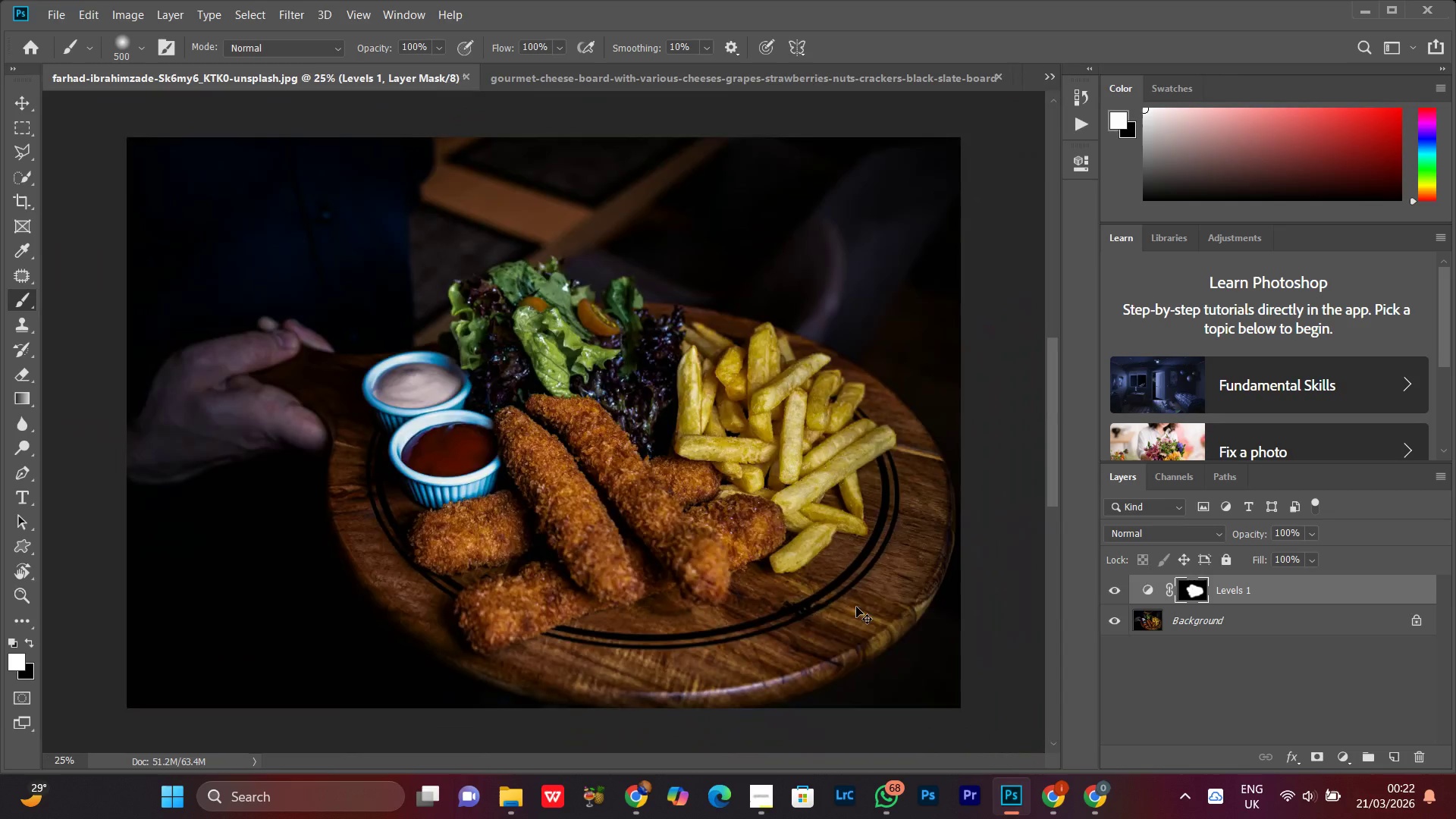 
key(Control+Minus)
 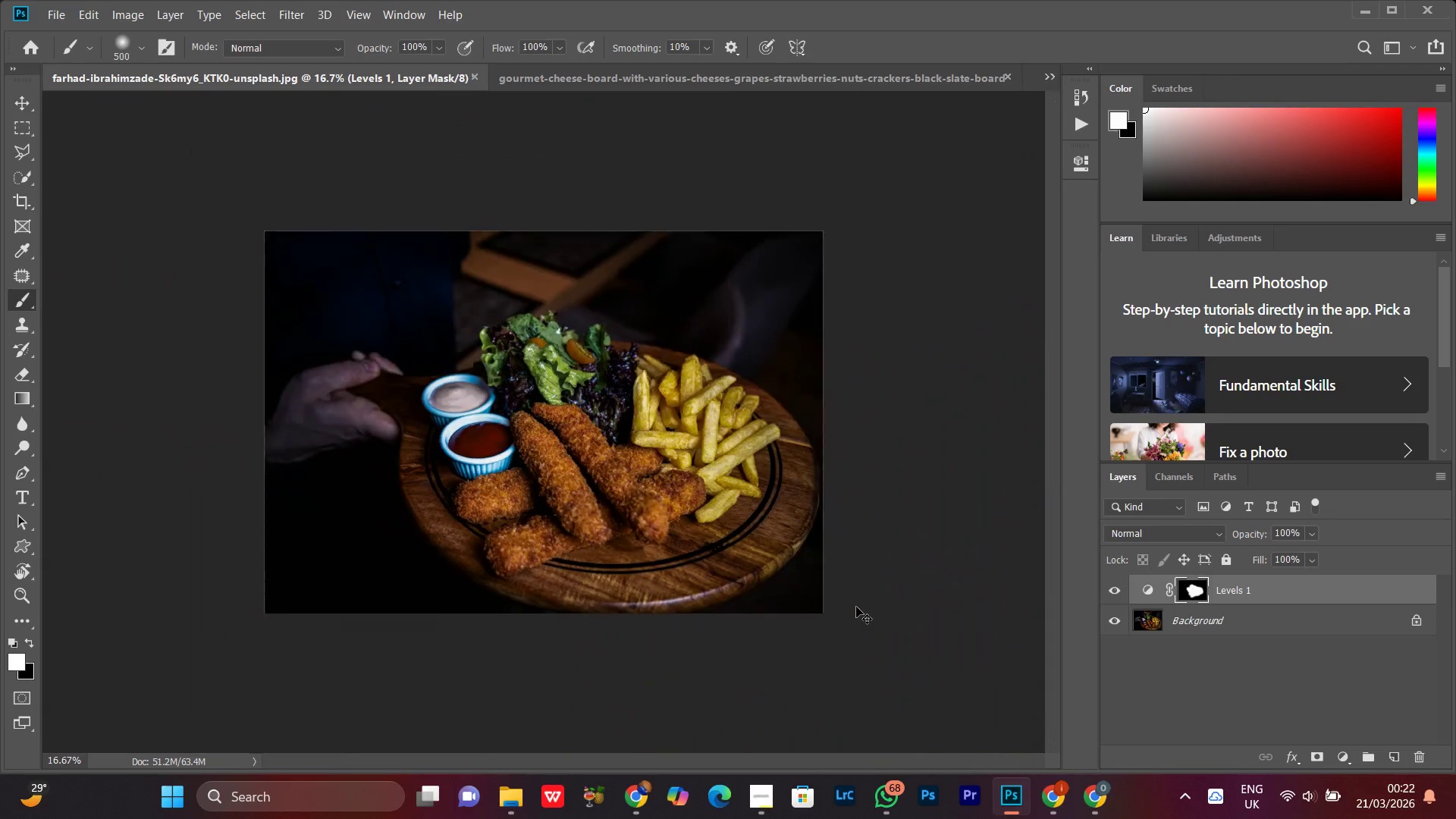 
key(Control+Equal)
 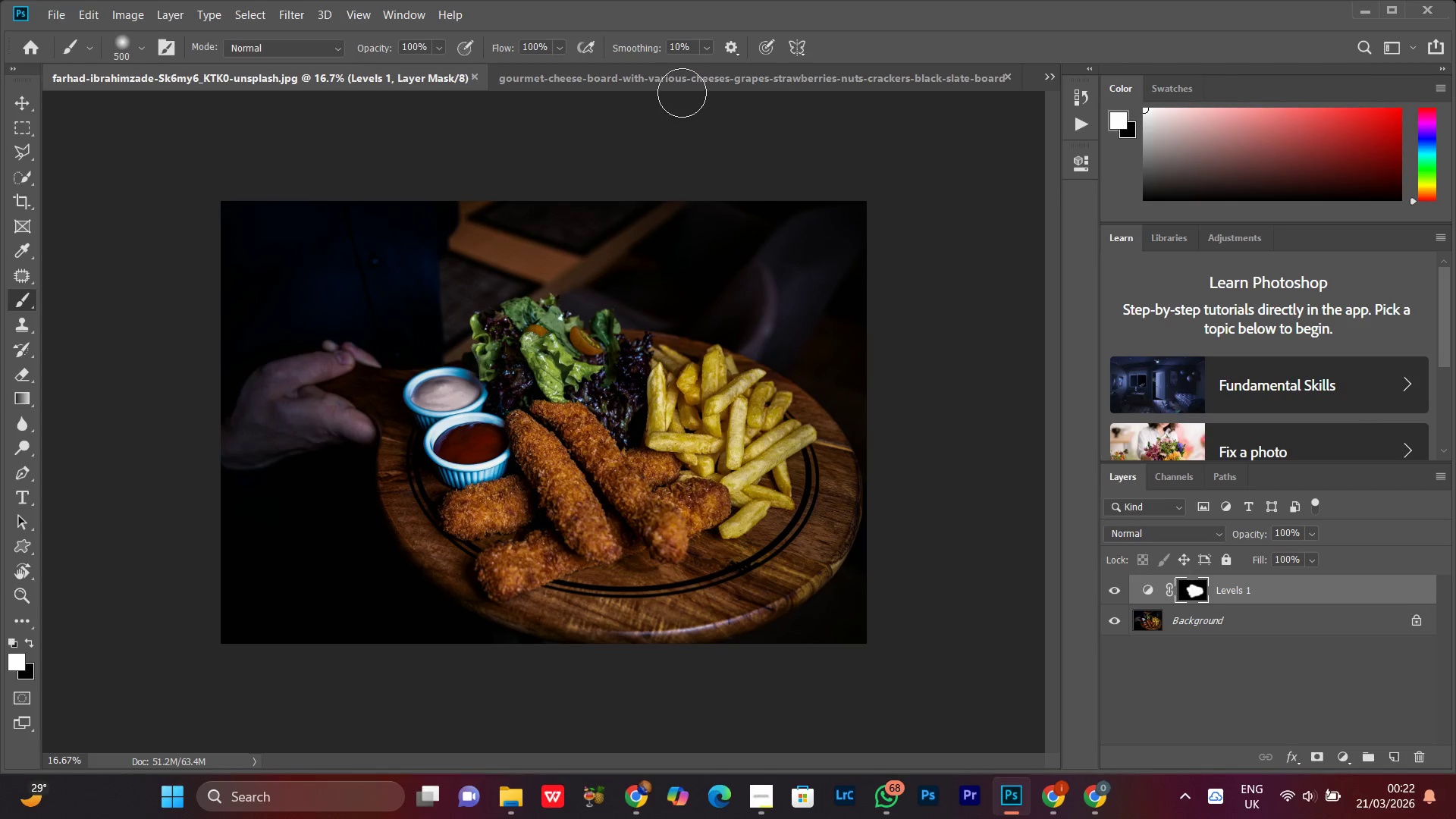 
left_click([684, 78])
 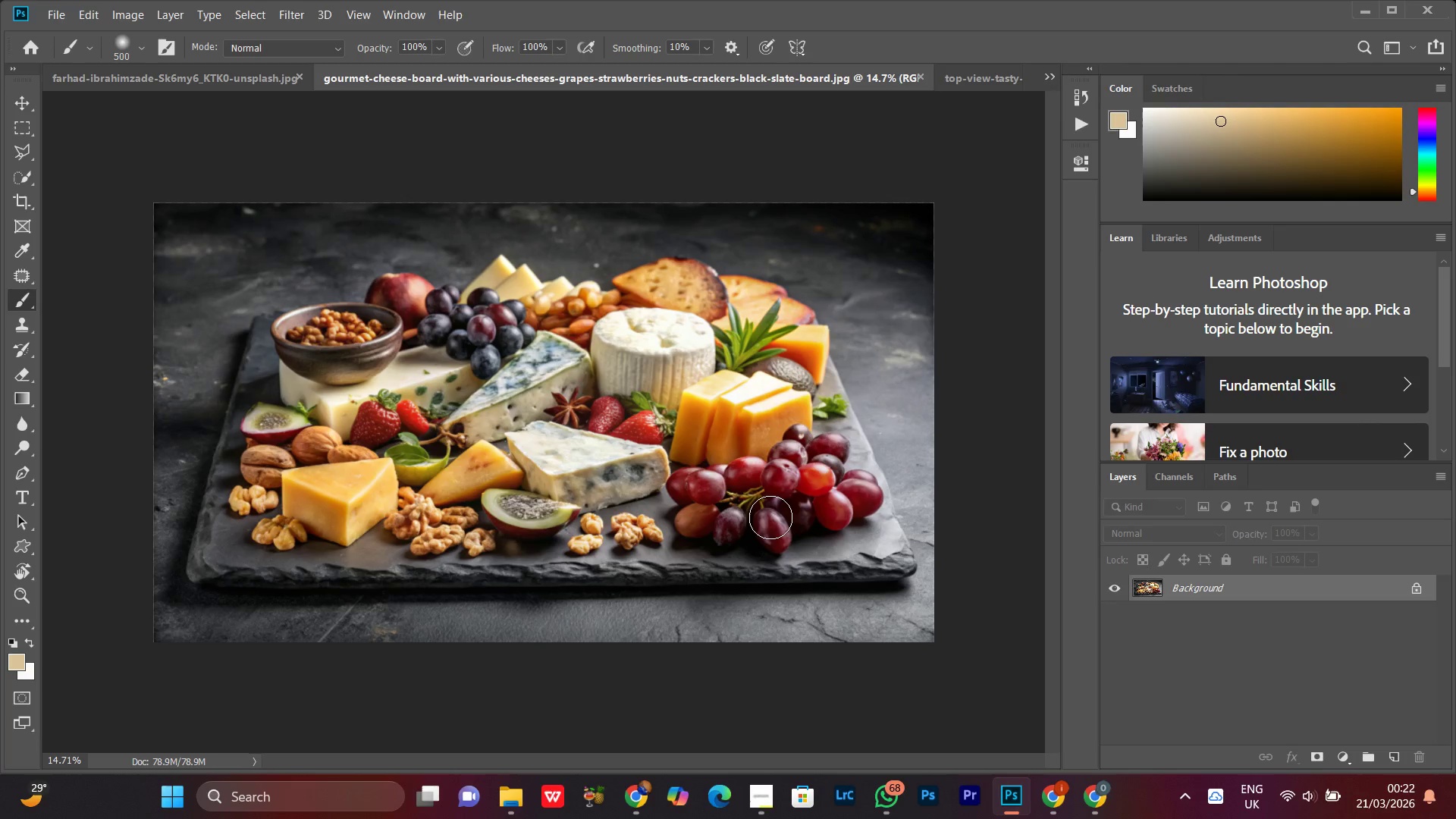 
key(Control+Minus)
 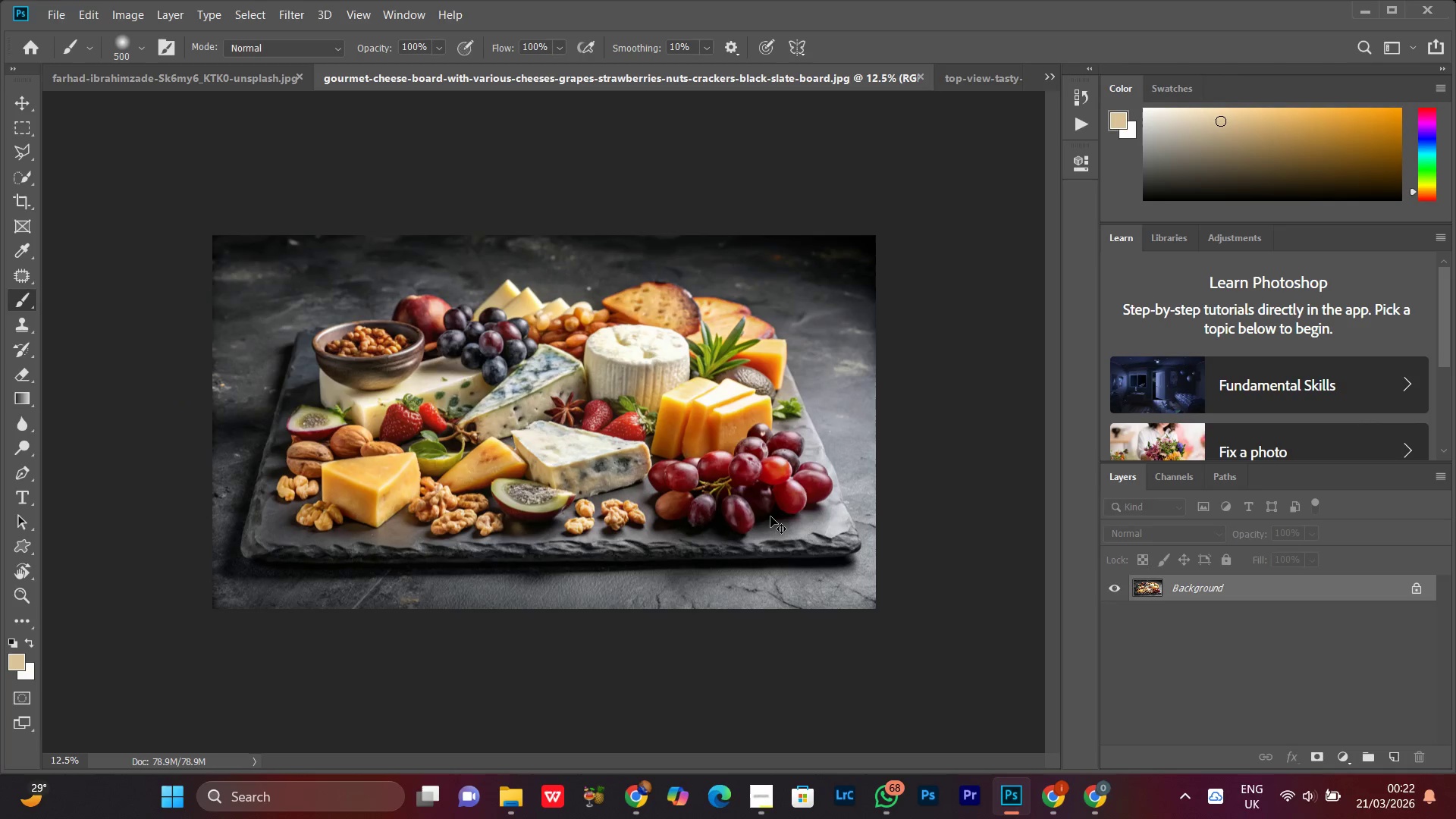 
key(Control+Equal)
 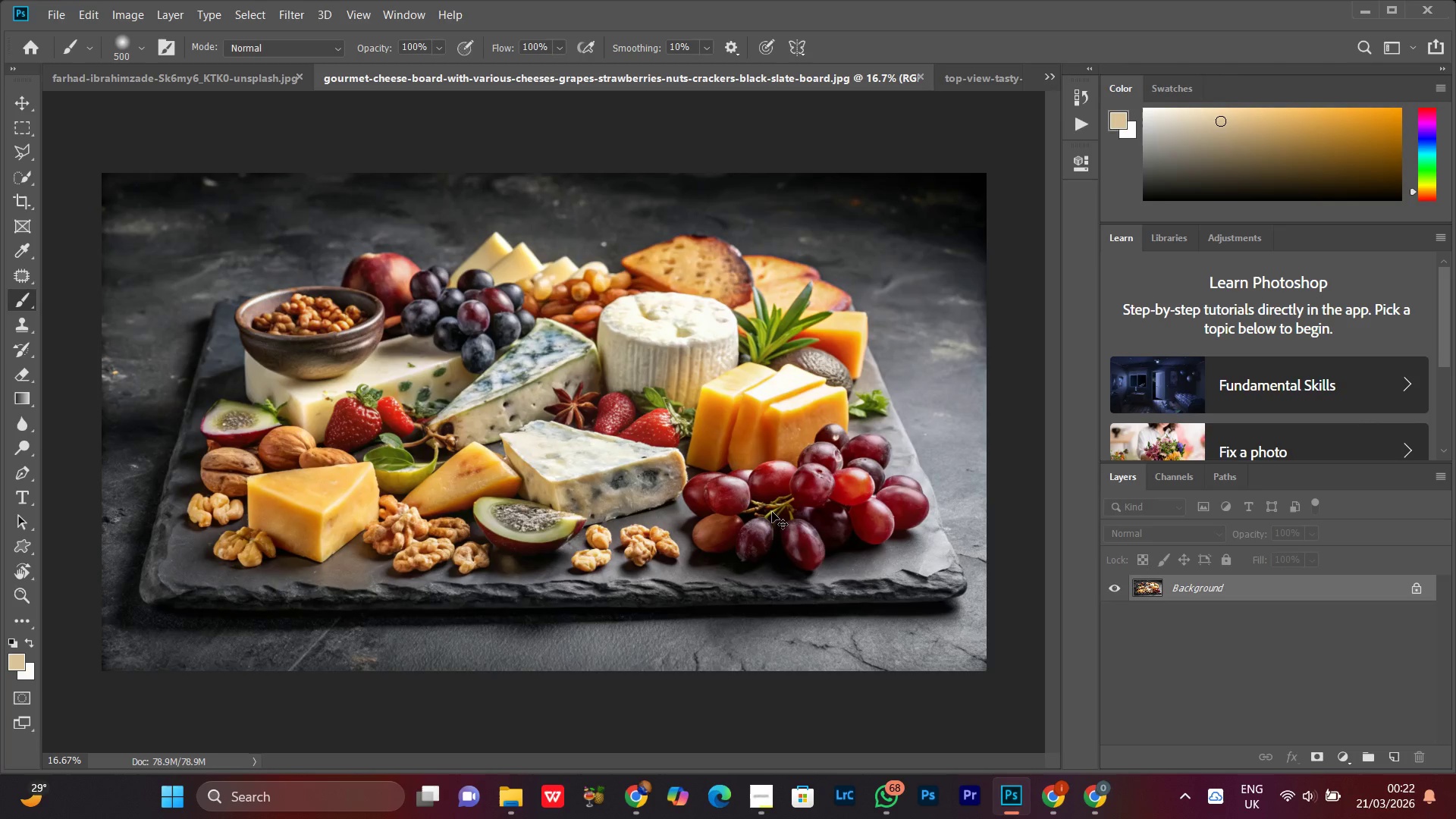 
key(Control+Minus)
 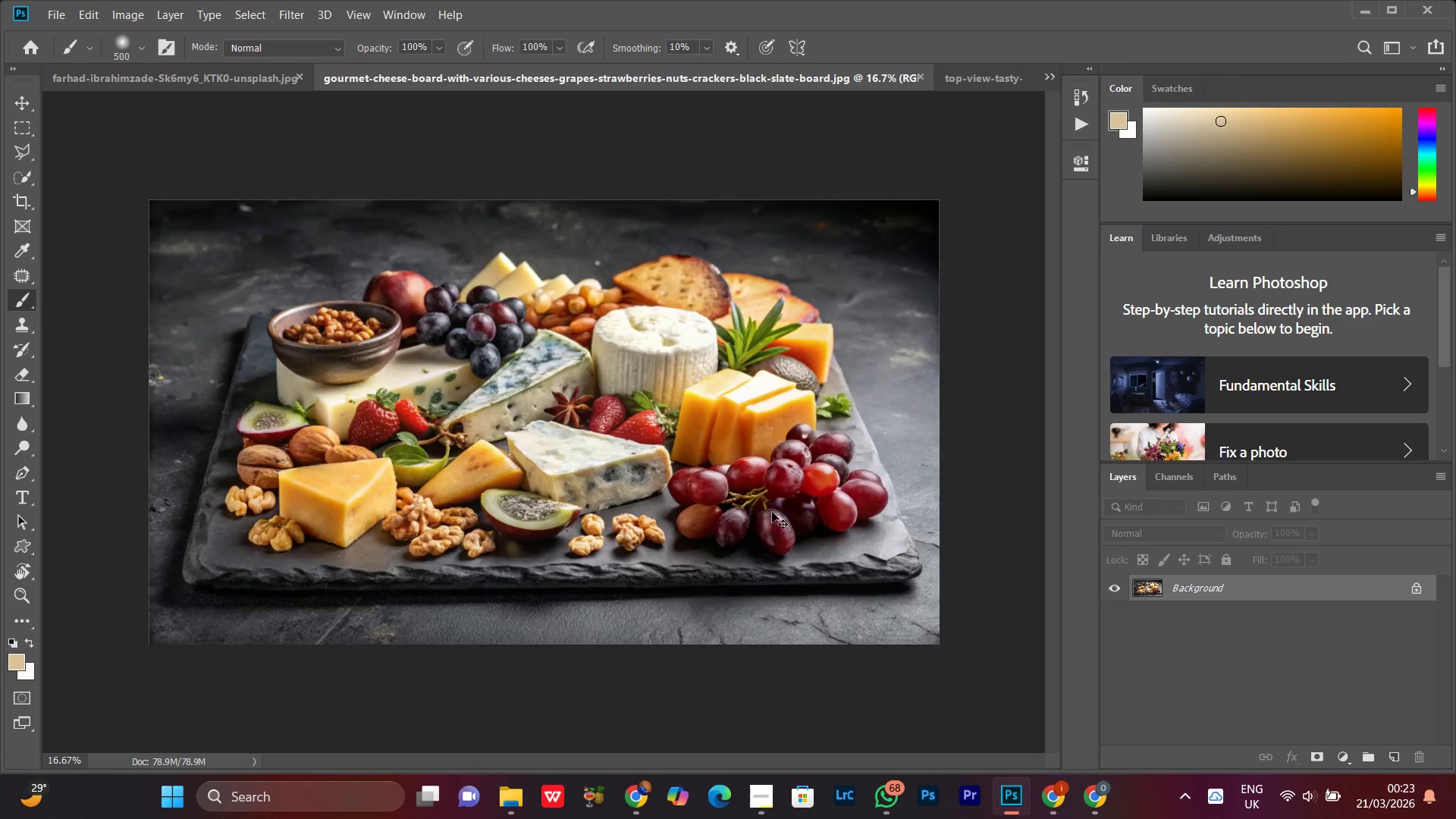 
key(Control+Equal)
 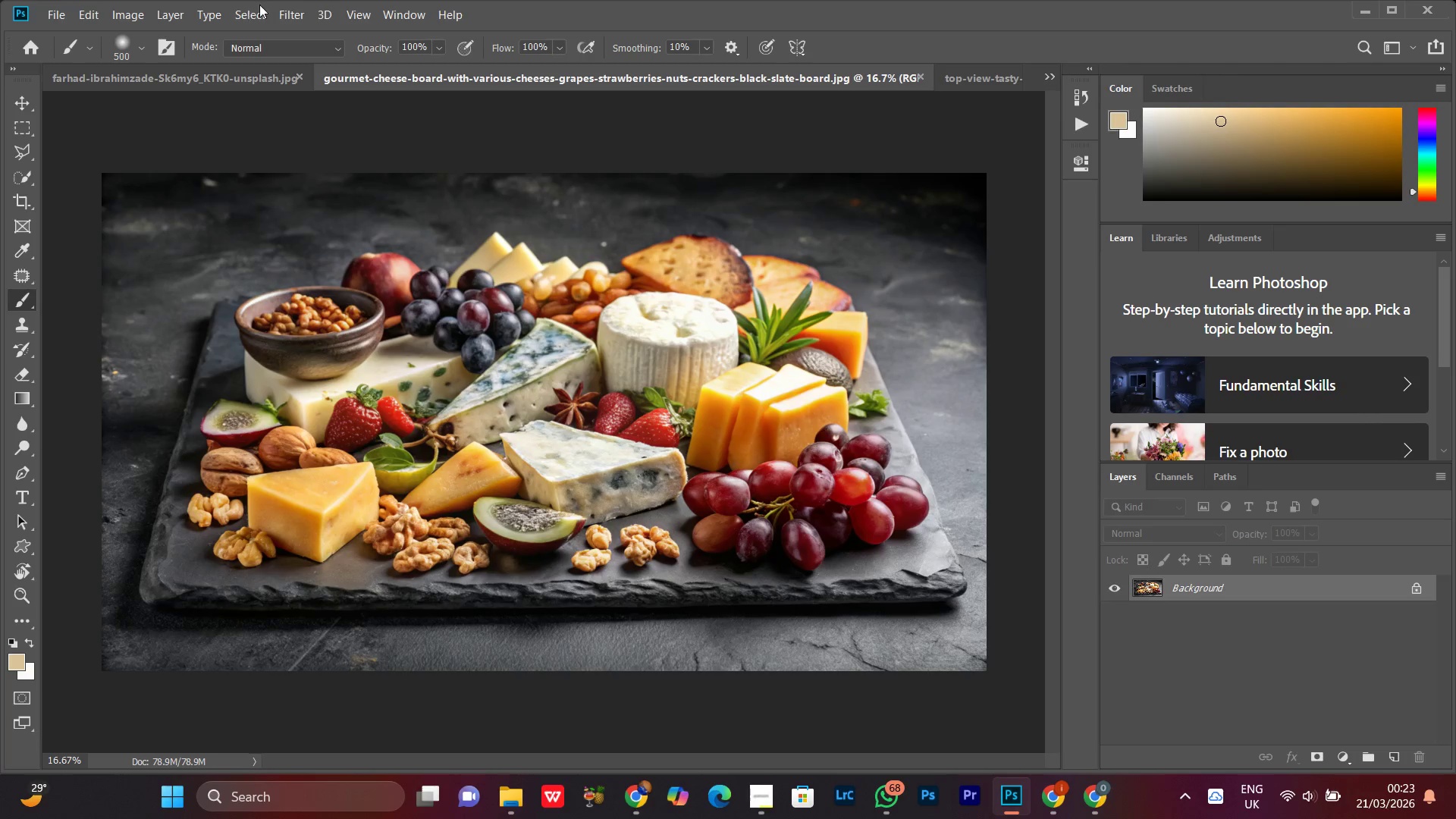 
left_click([287, 13])
 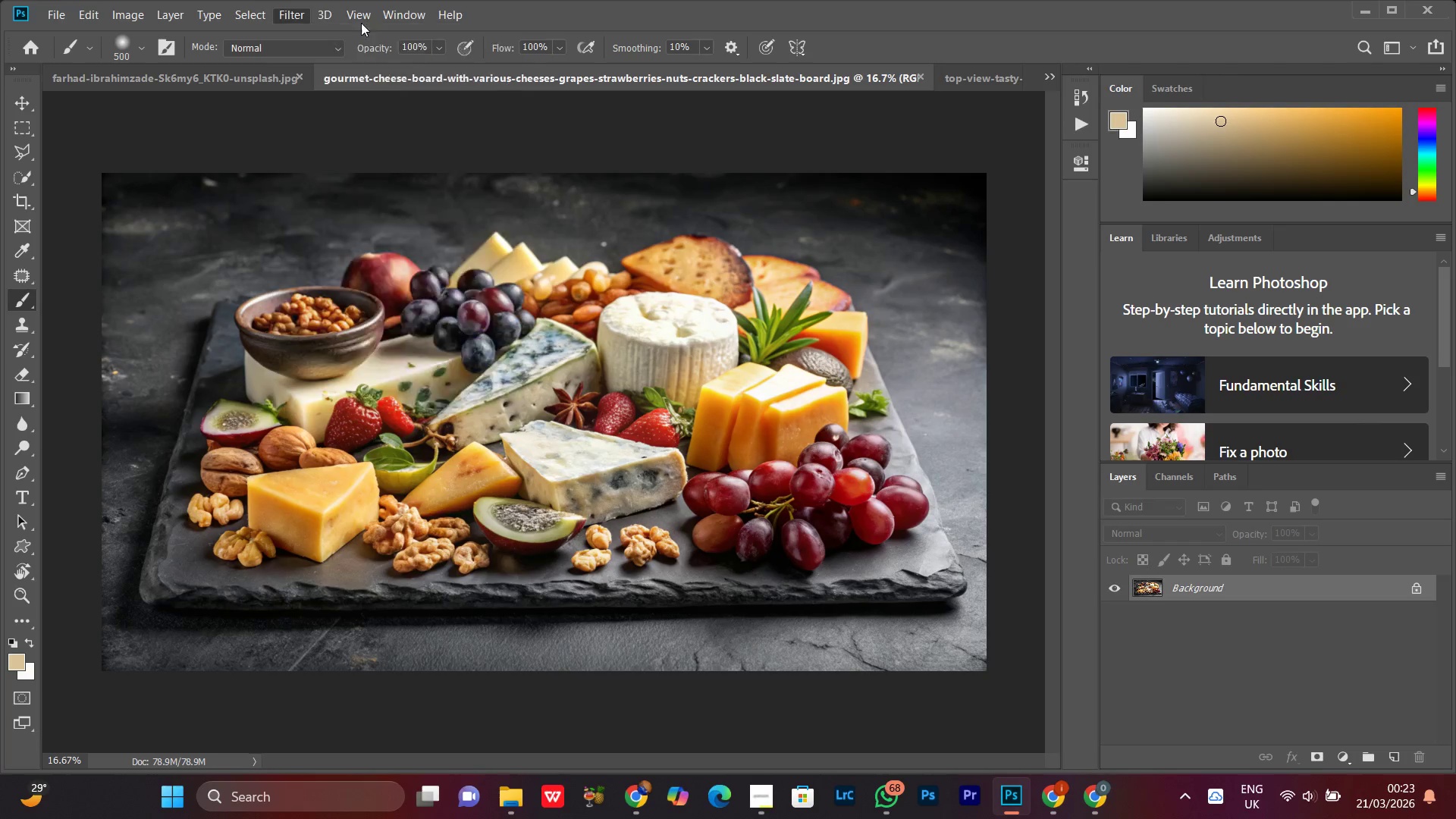 
mouse_move([297, 37])
 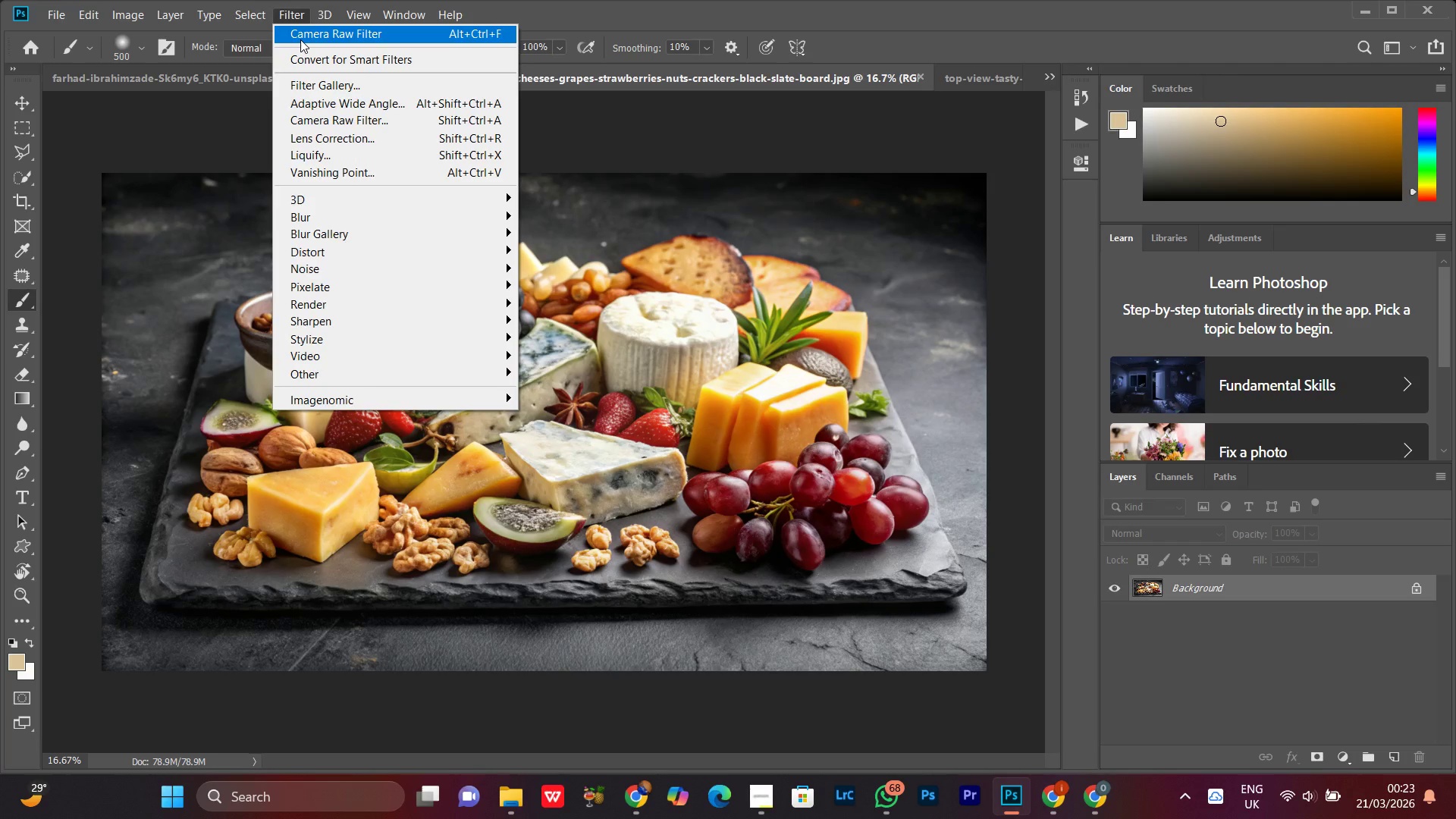 
left_click([300, 39])
 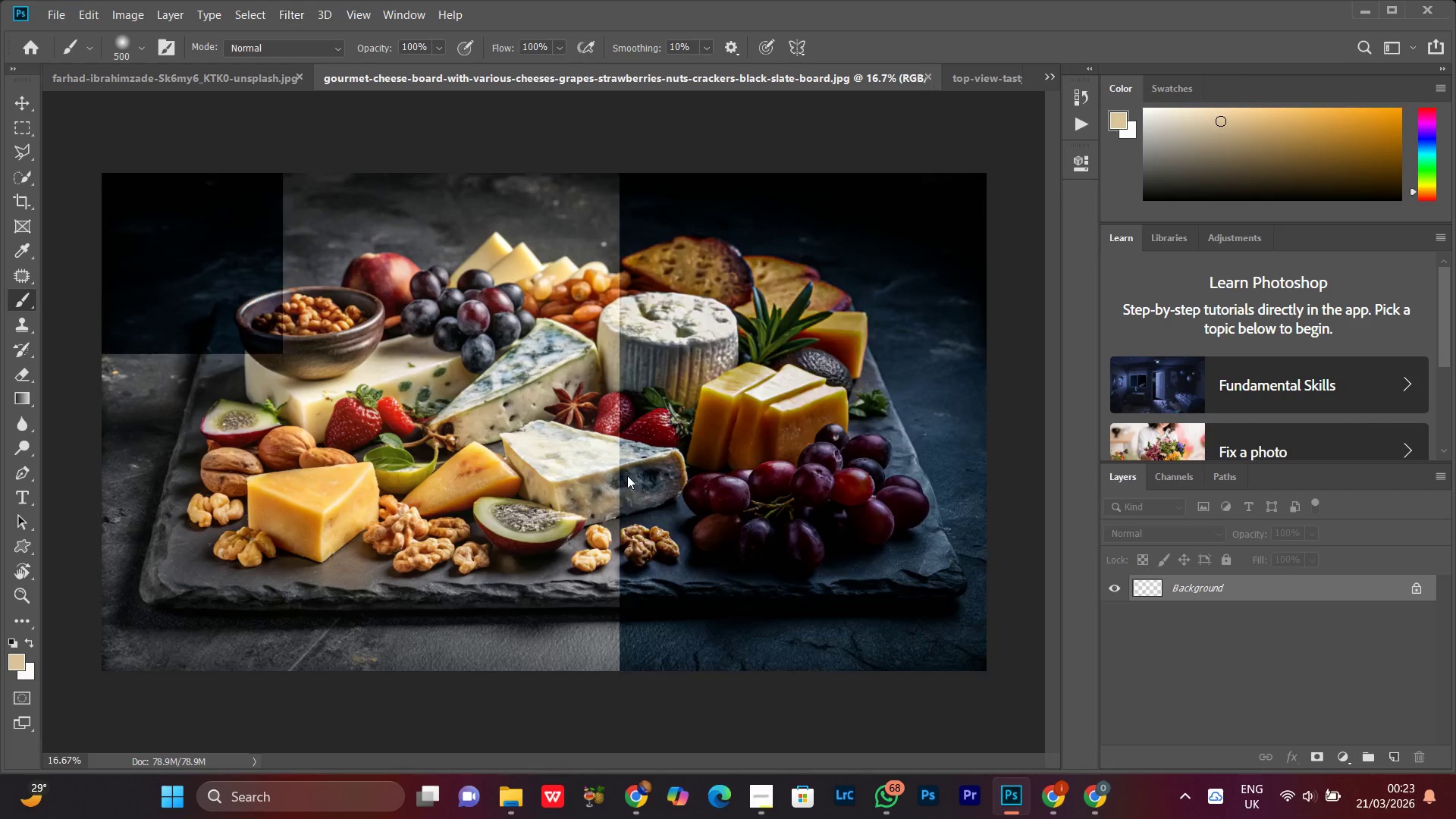 
wait(7.12)
 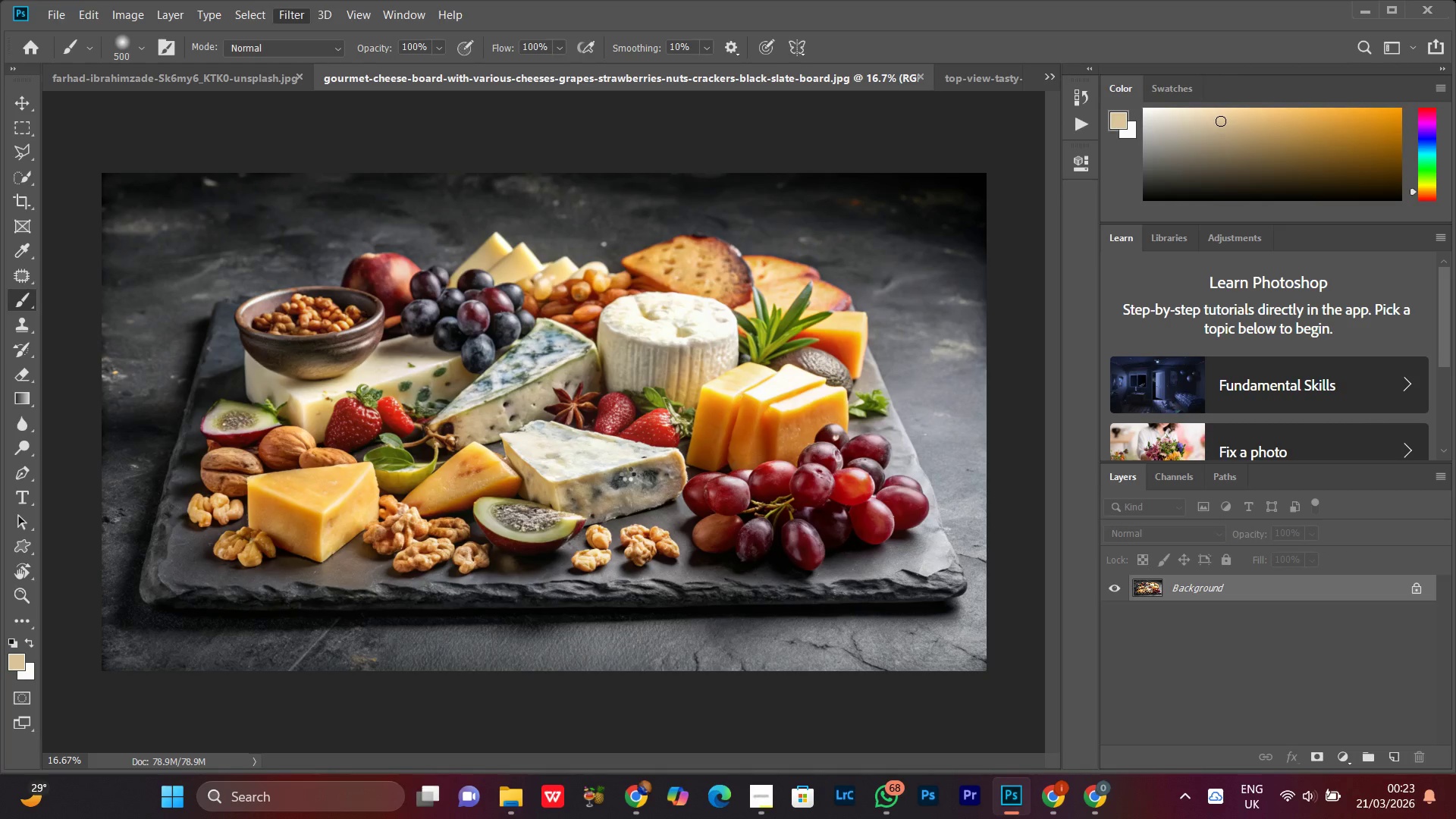 
key(Z)
 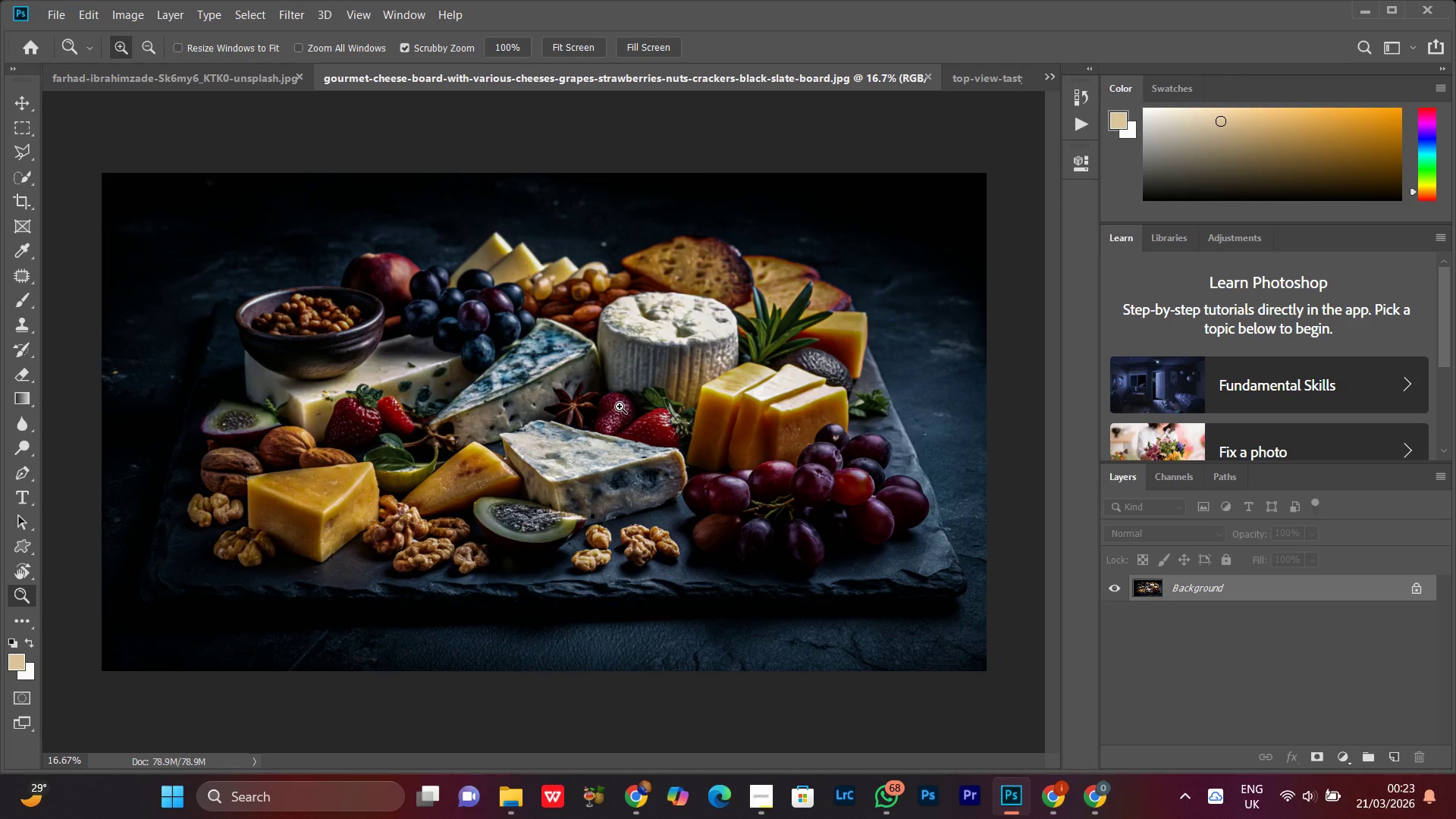 
left_click_drag(start_coordinate=[620, 406], to_coordinate=[617, 485])
 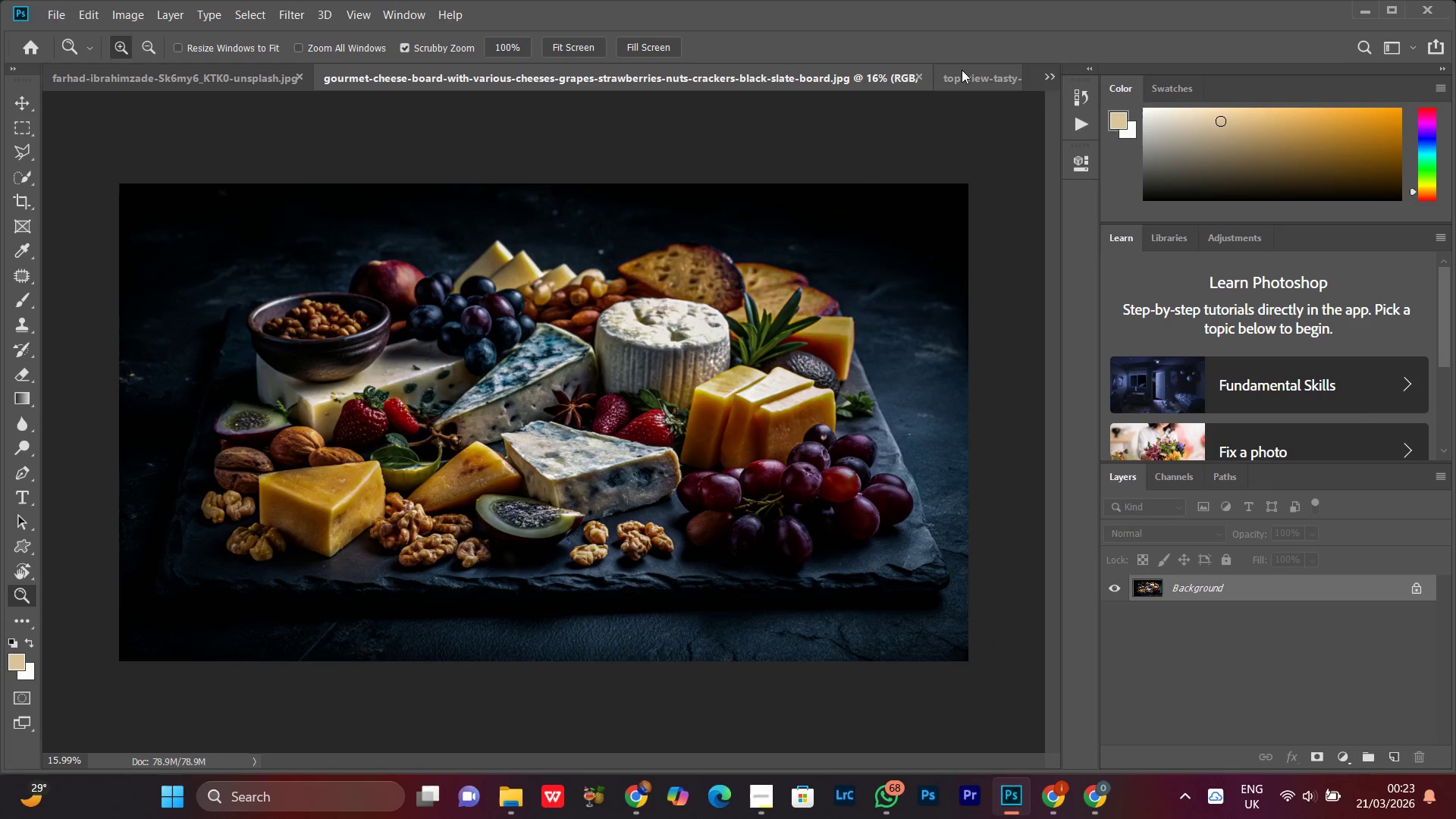 
left_click([962, 72])
 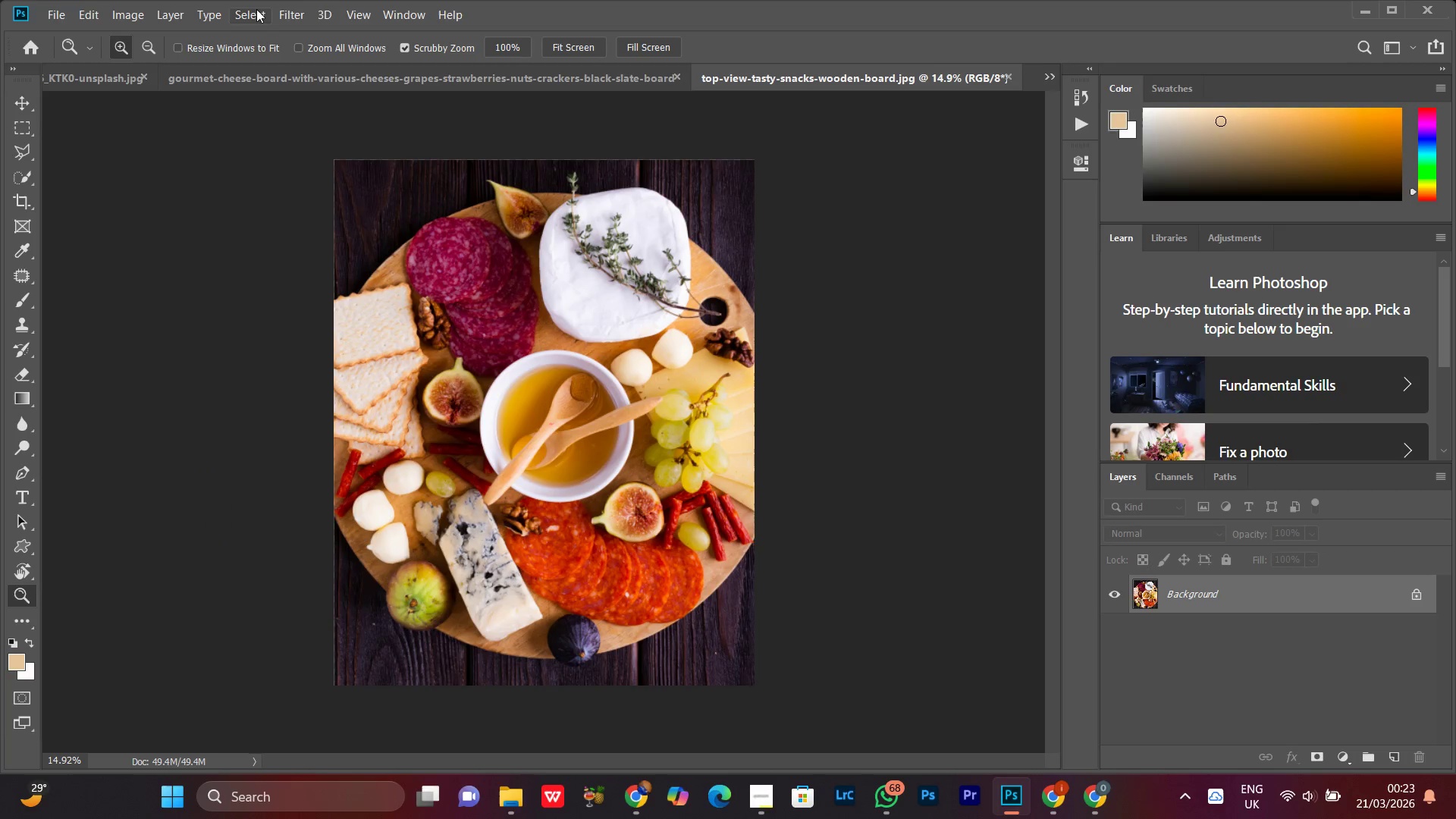 
left_click([297, 9])
 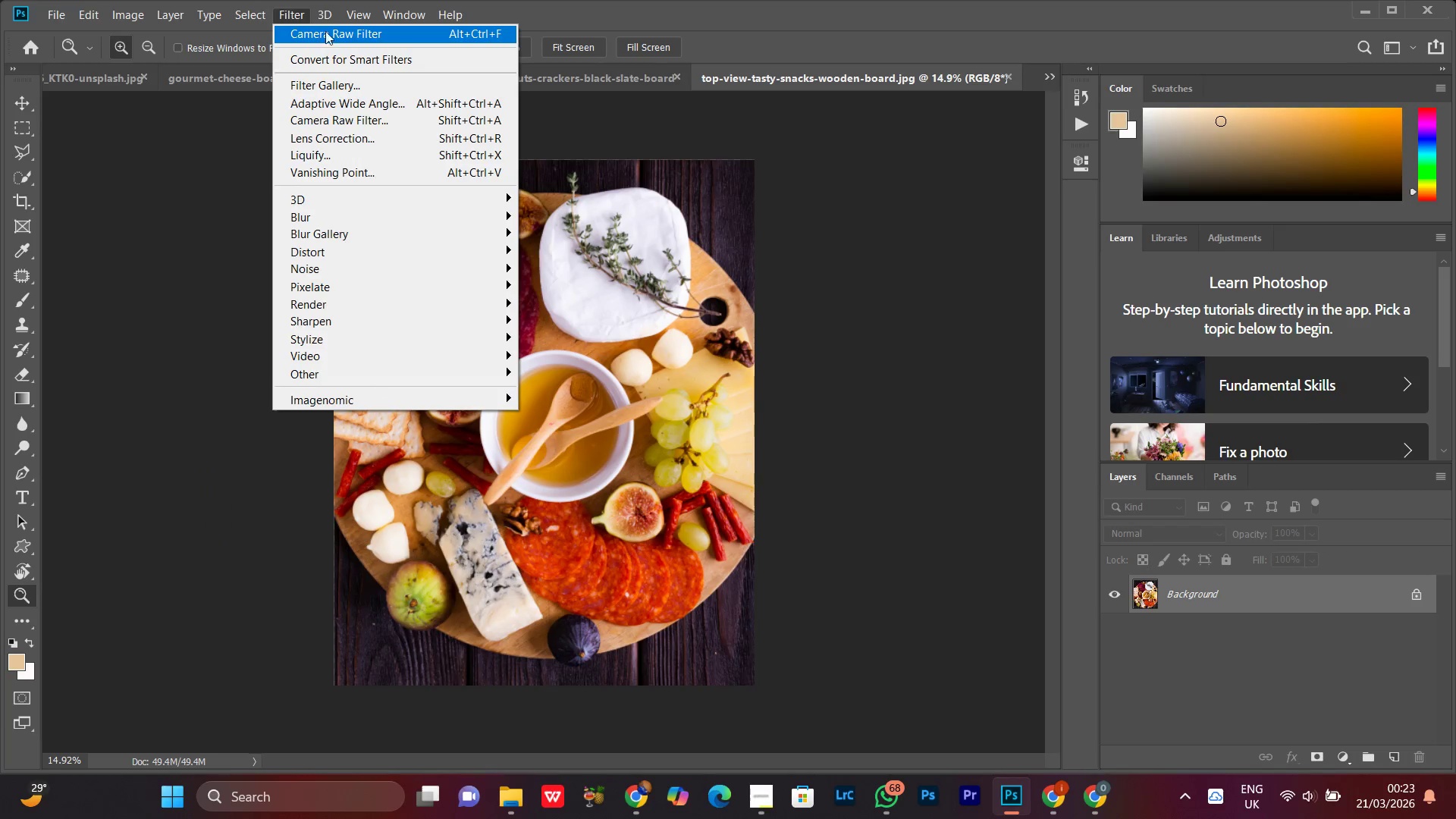 
left_click([328, 29])
 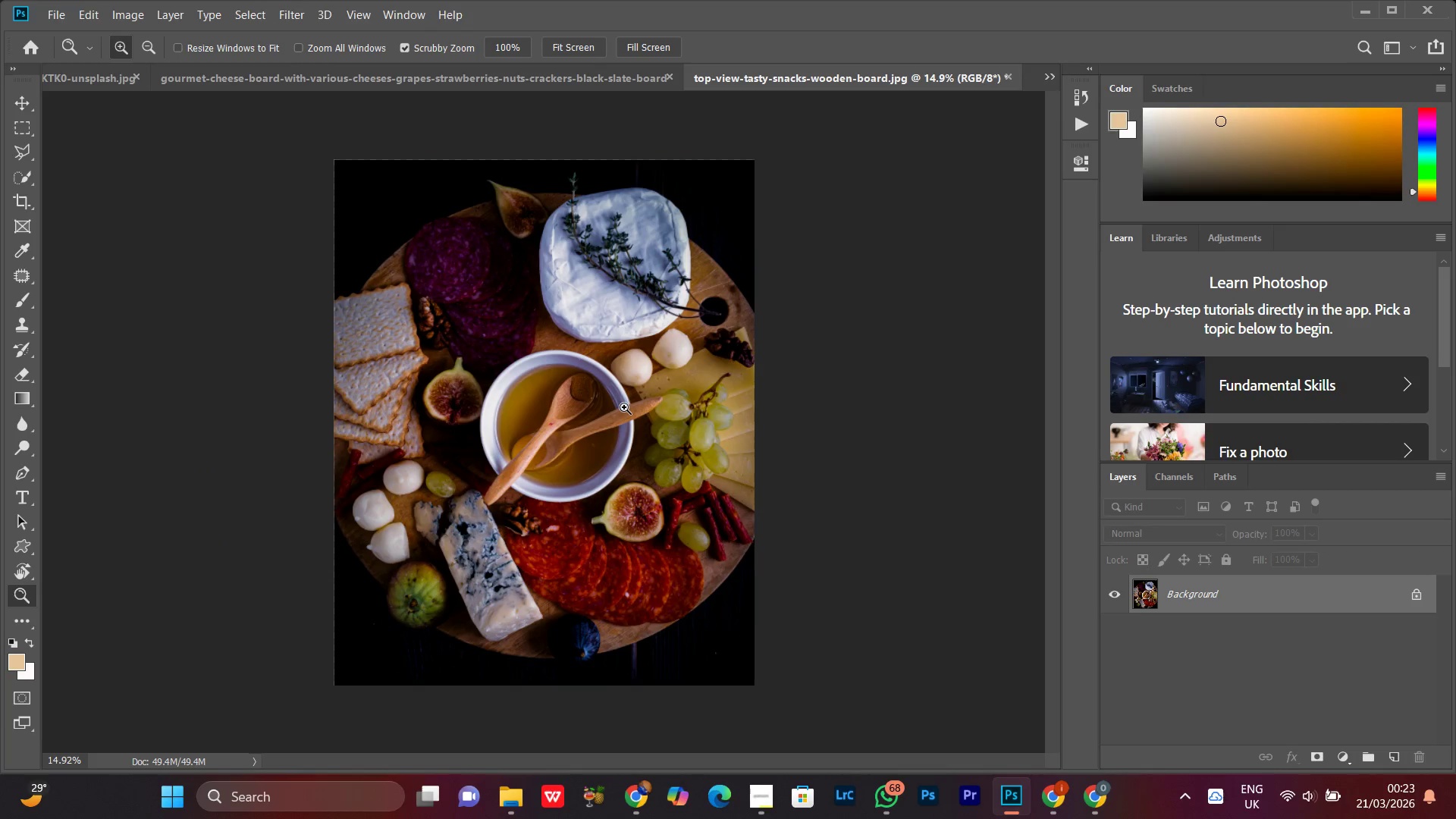 
wait(5.08)
 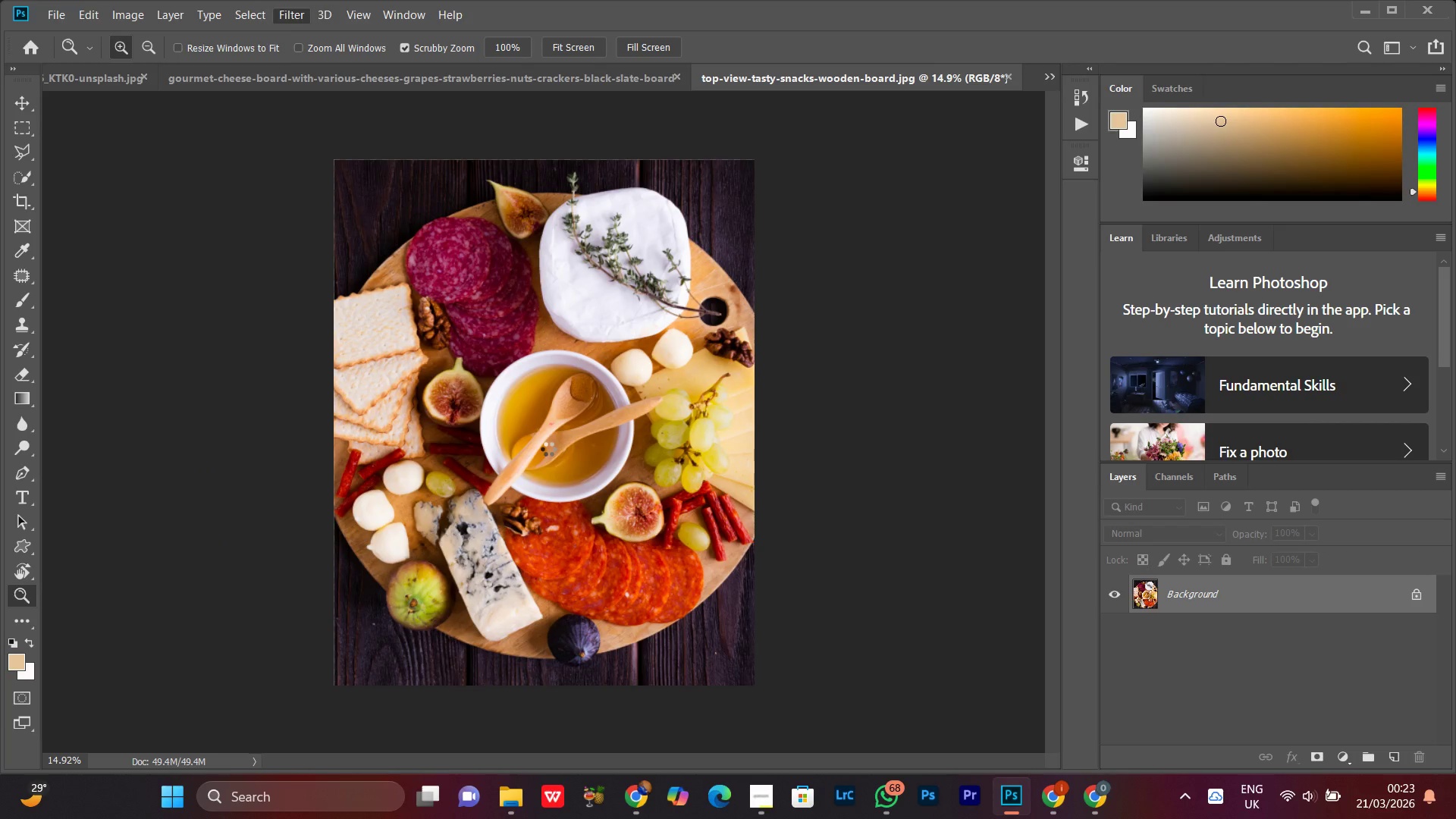 
left_click([1049, 71])
 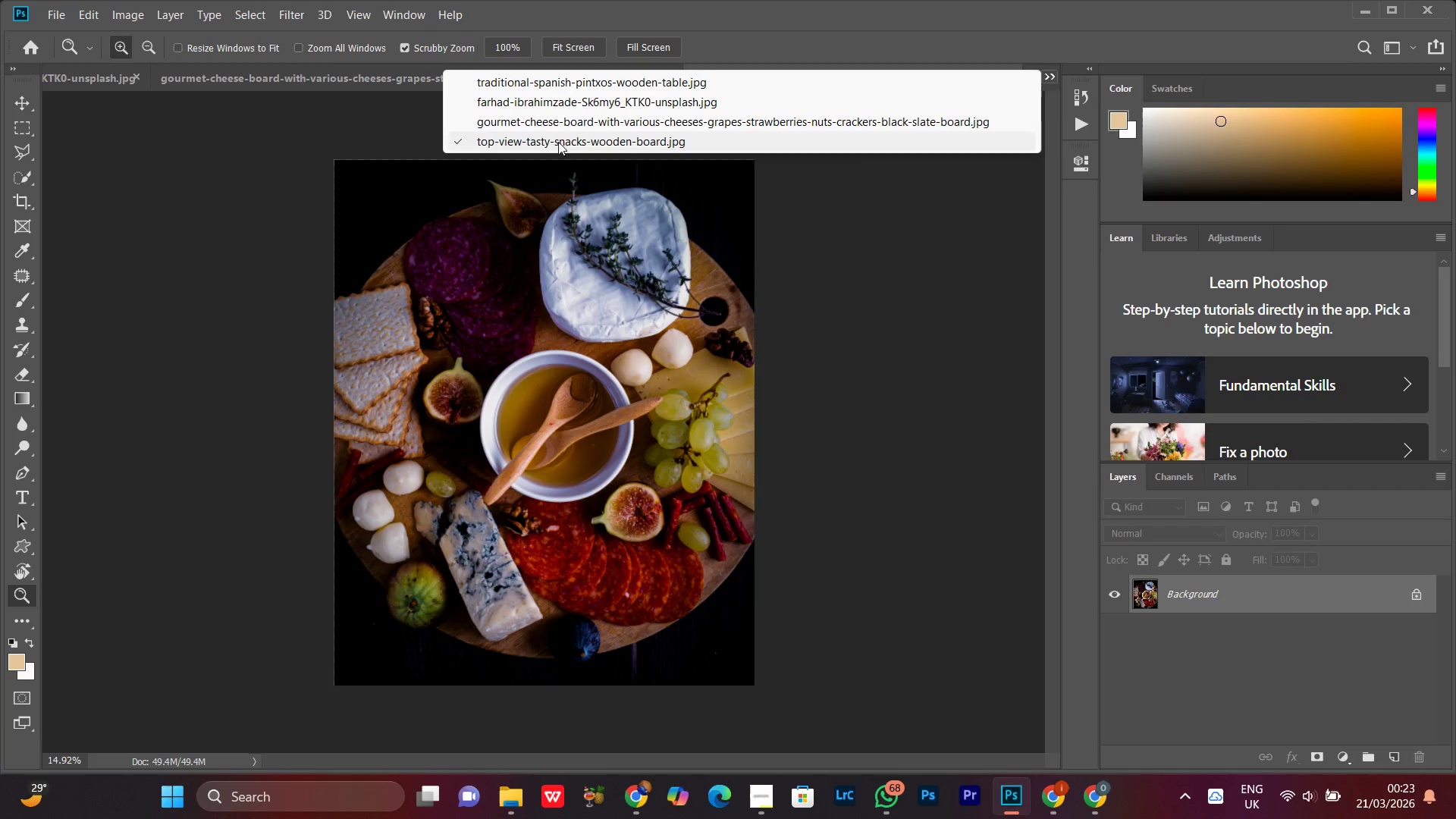 
left_click([557, 124])
 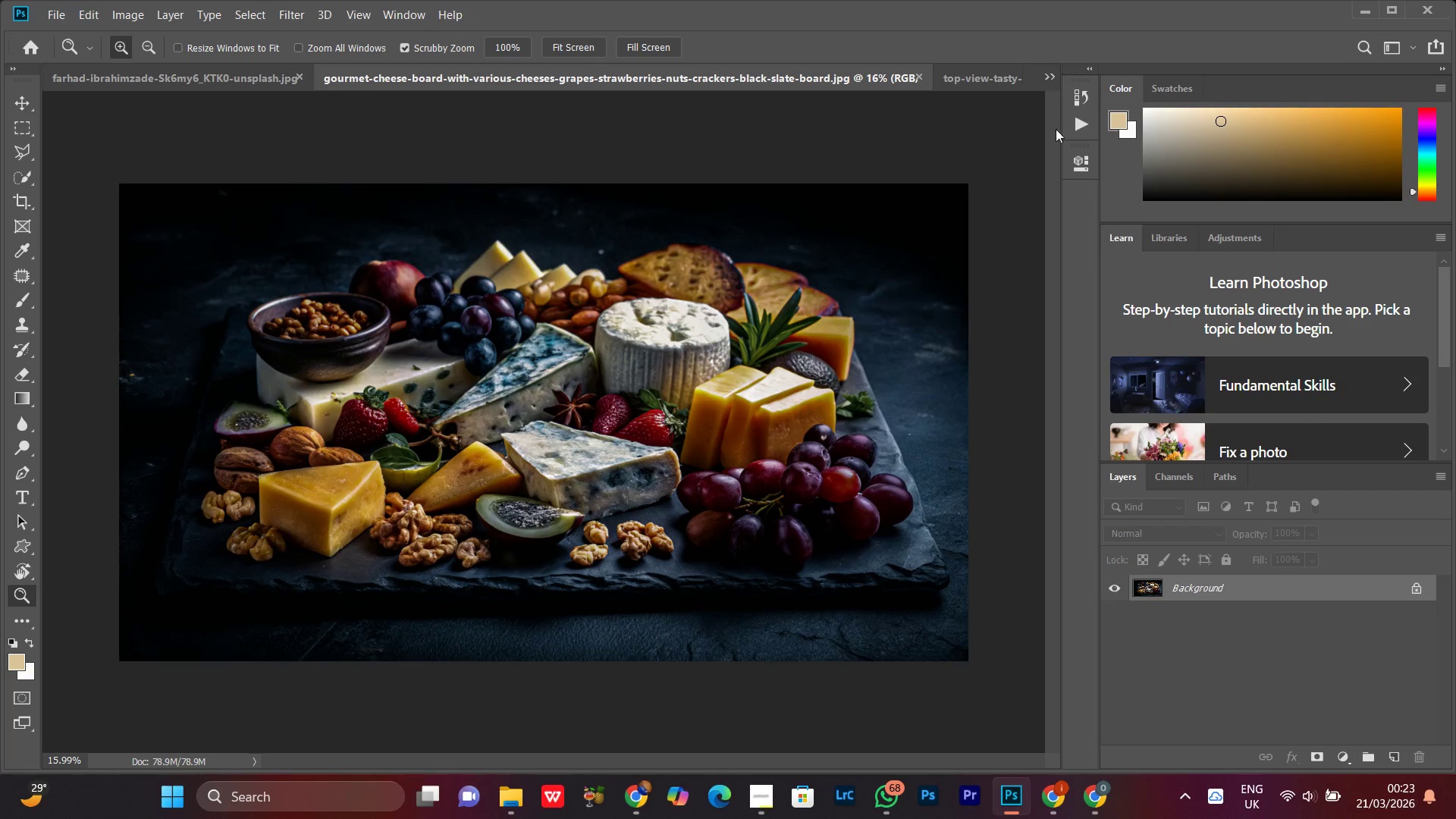 
left_click([1046, 72])
 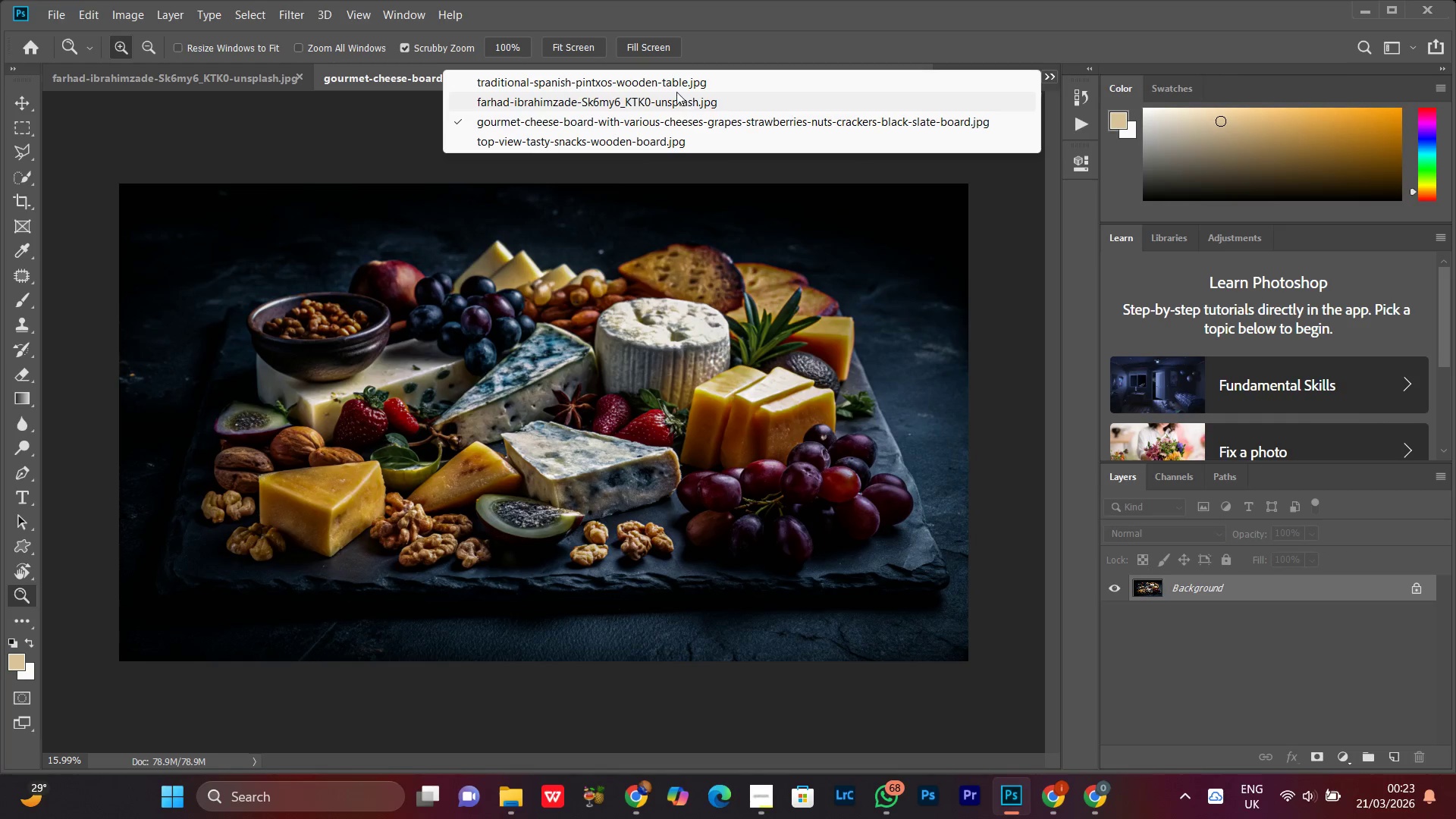 
left_click([657, 89])
 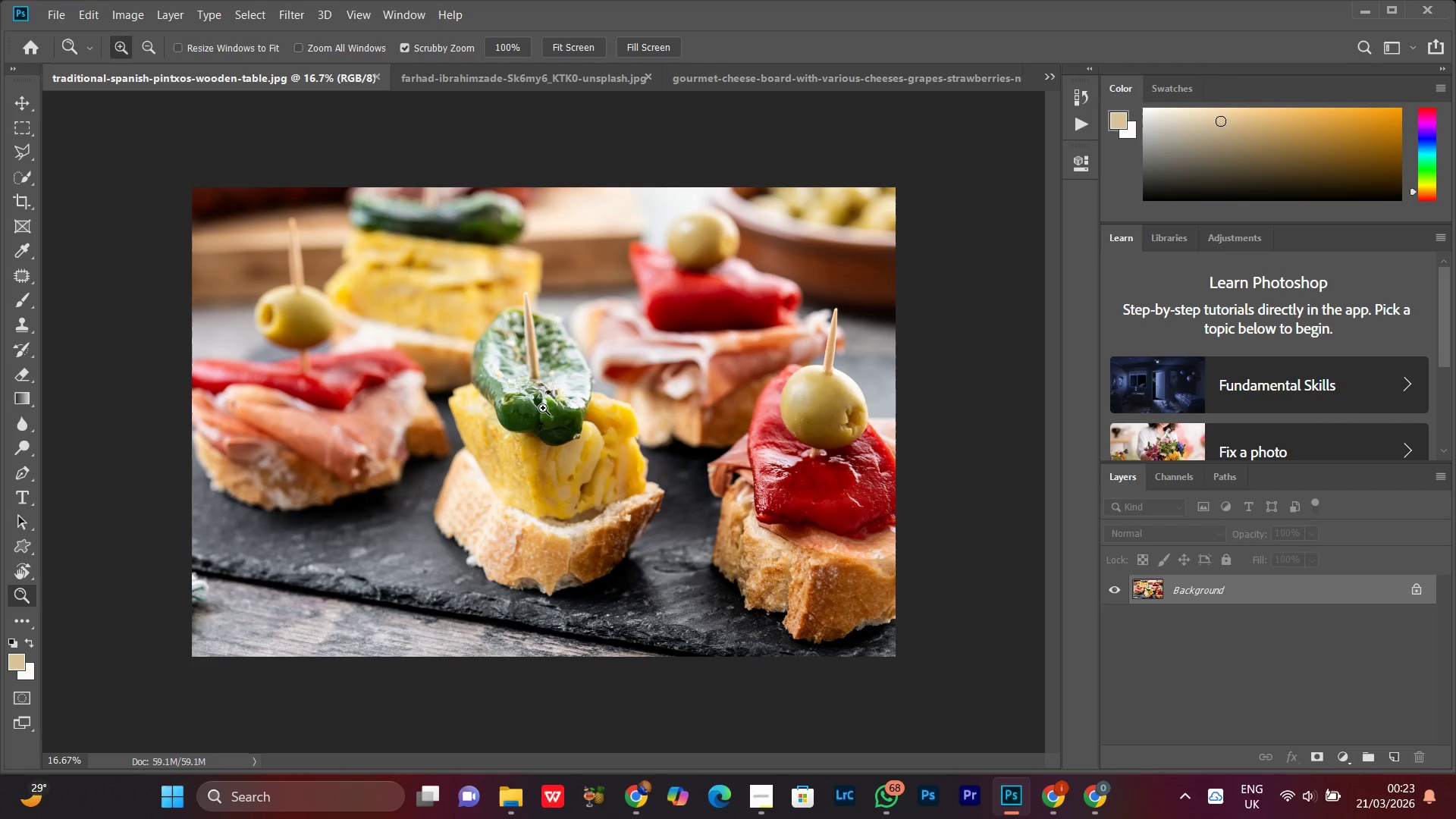 
left_click_drag(start_coordinate=[585, 378], to_coordinate=[556, 381])
 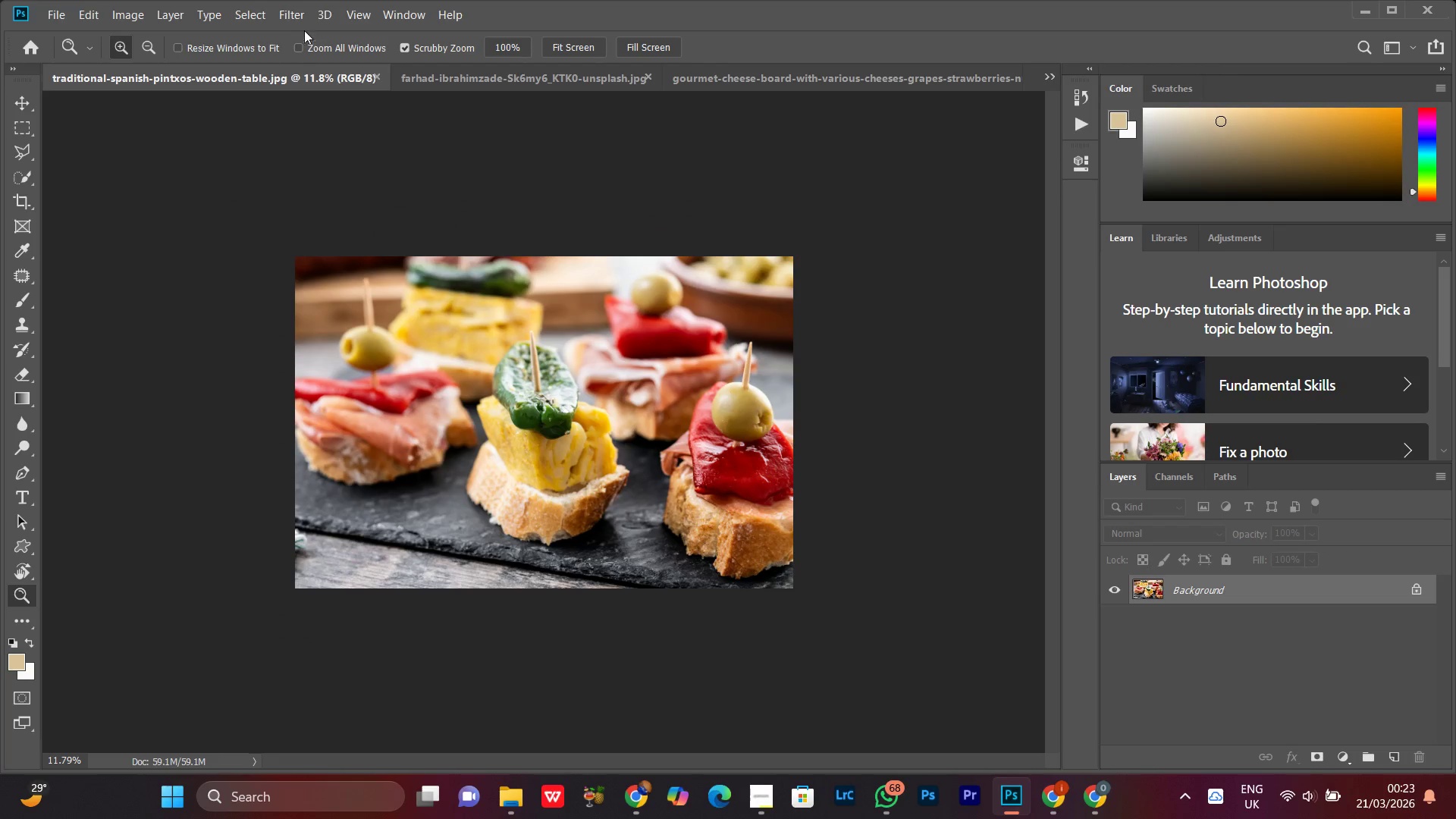 
left_click([297, 13])
 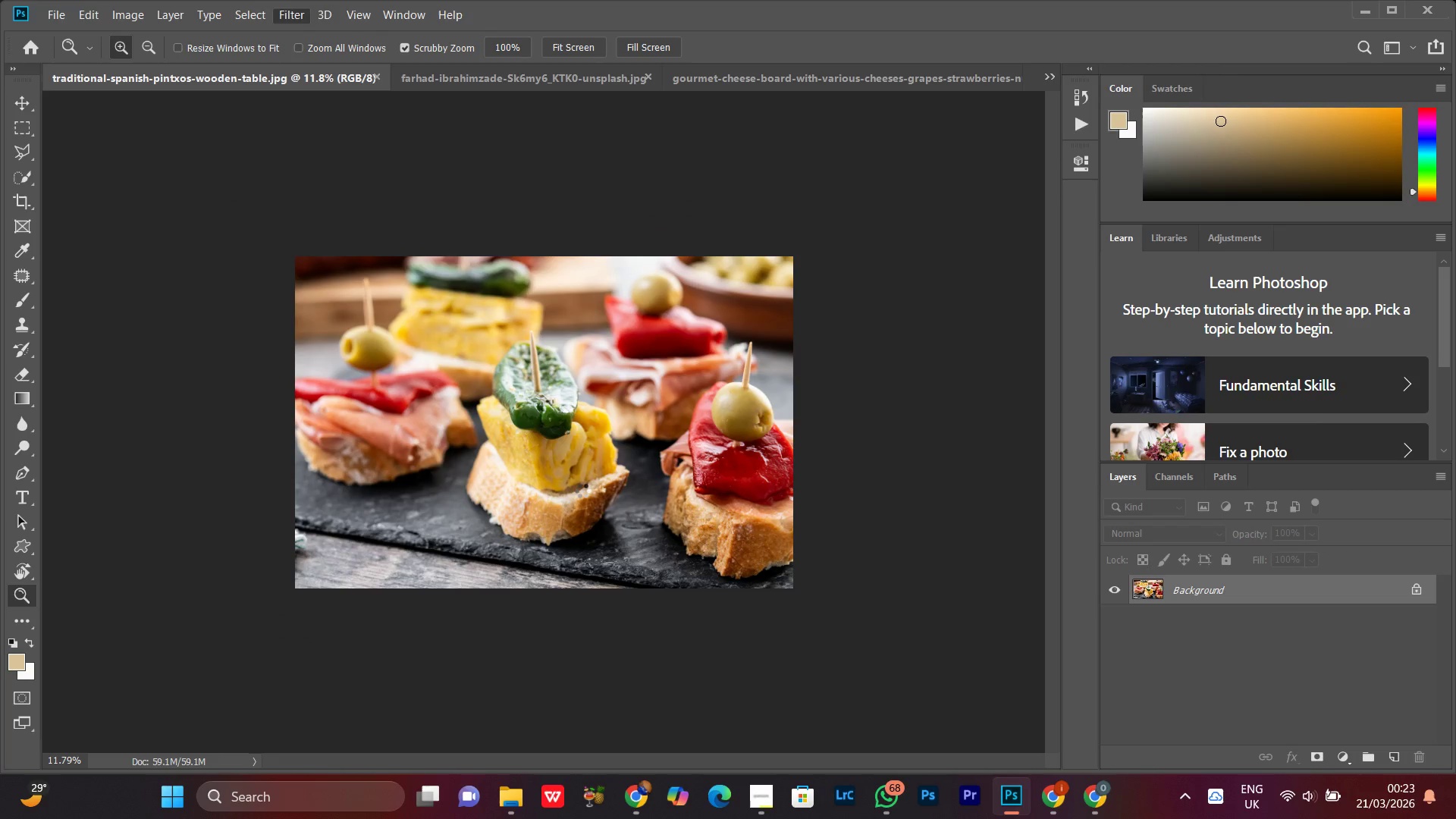 
mouse_move([557, 529])
 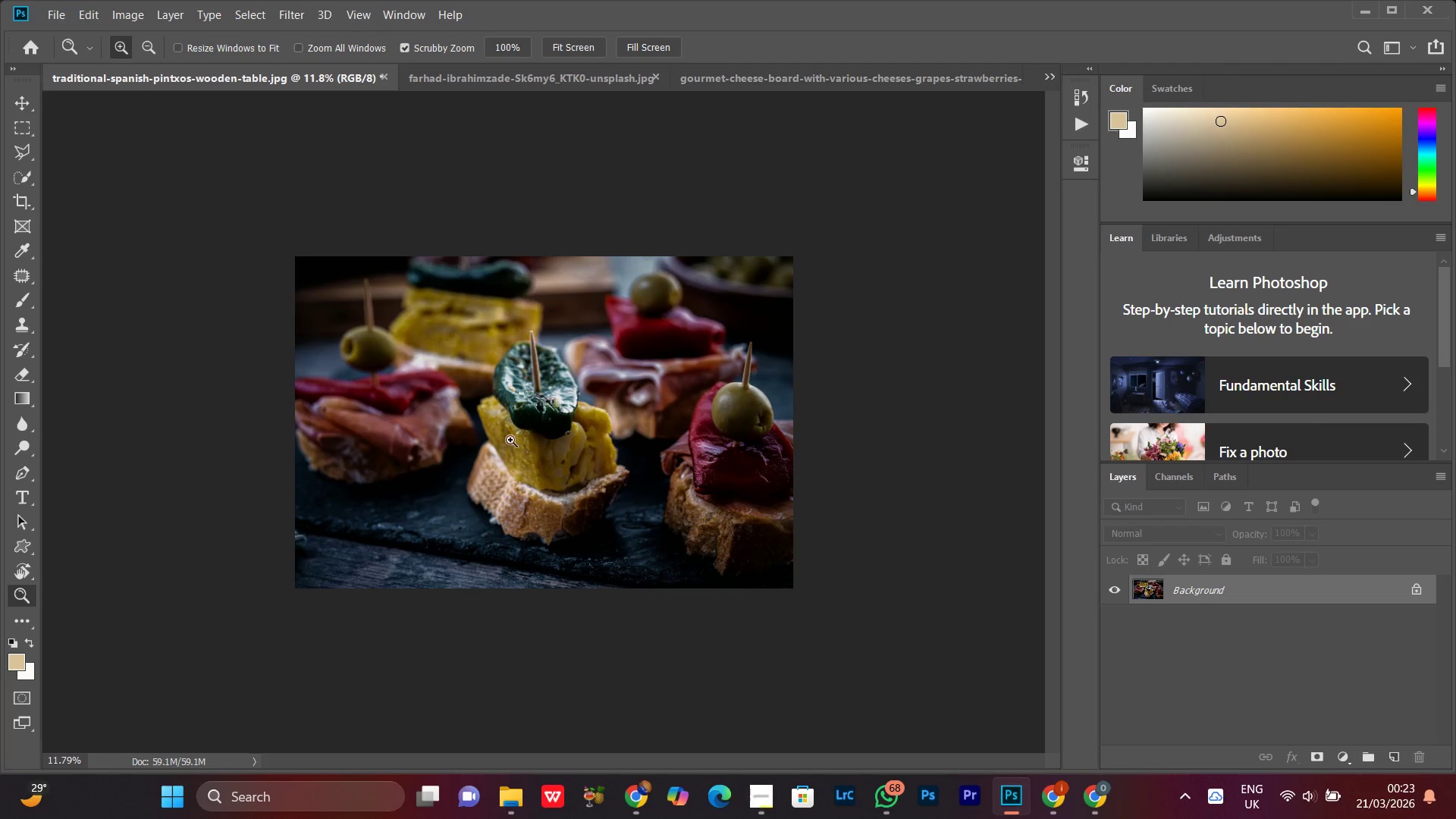 
left_click_drag(start_coordinate=[510, 440], to_coordinate=[511, 502])
 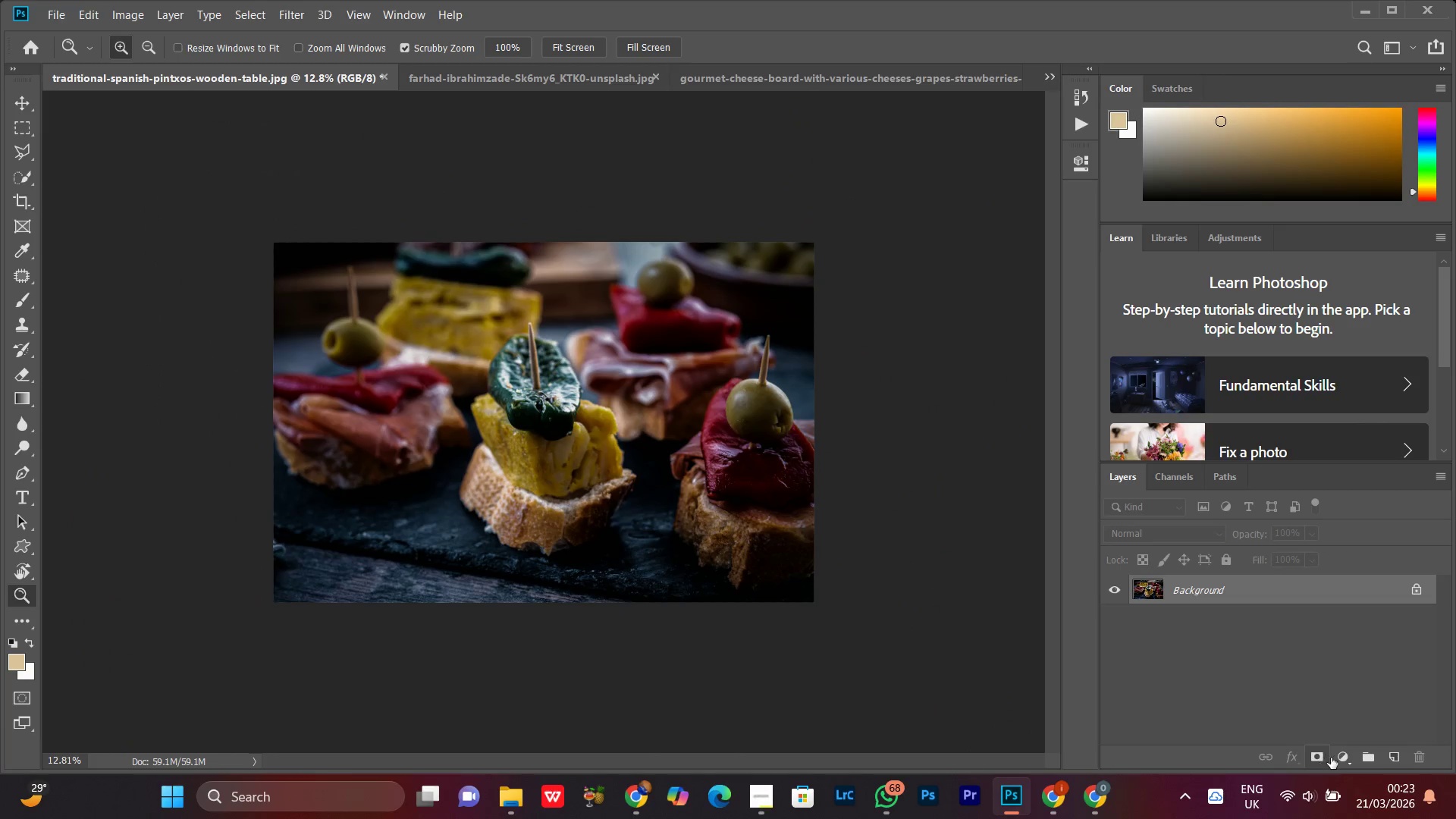 
left_click([1338, 758])
 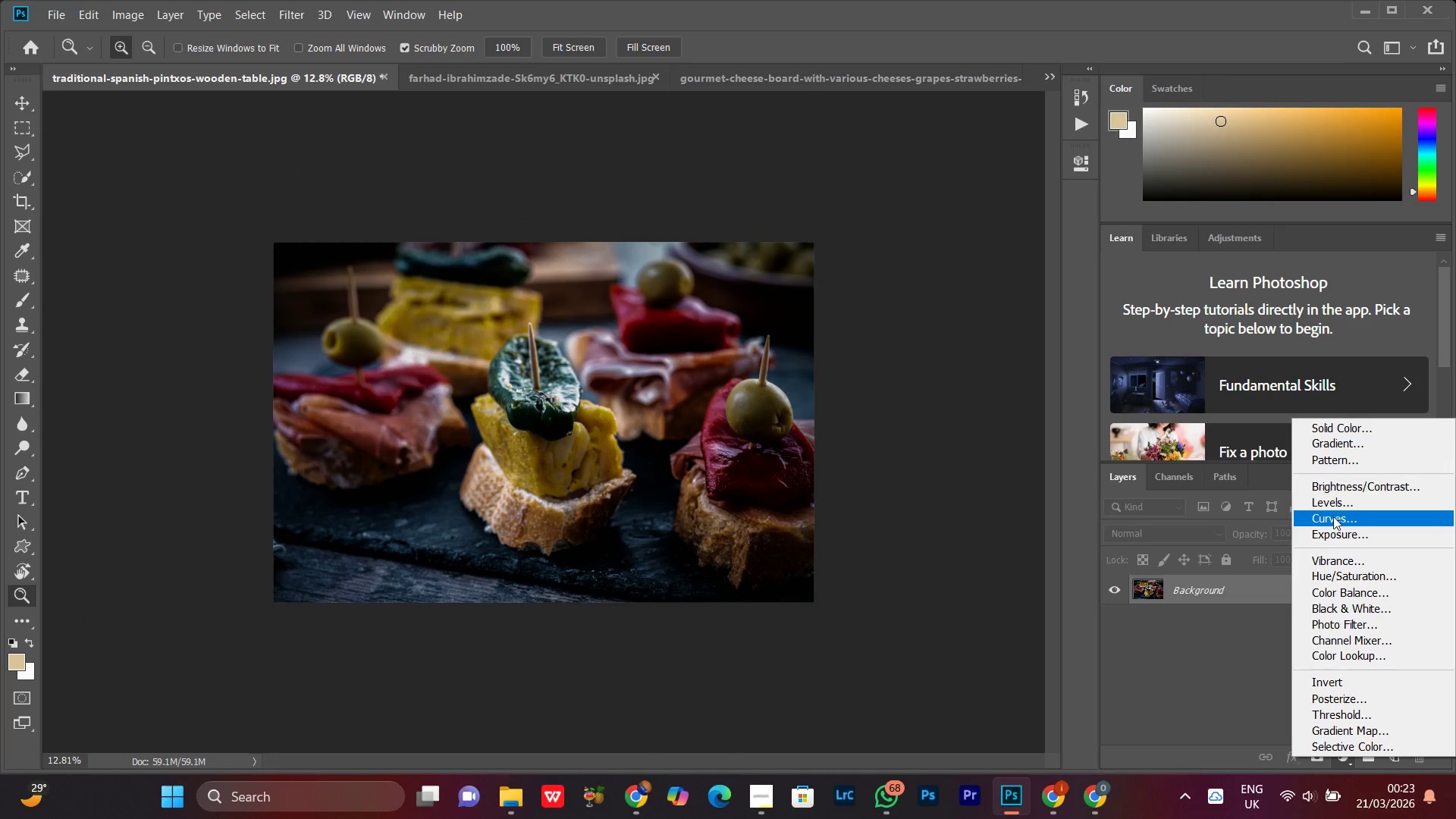 
left_click([1336, 524])
 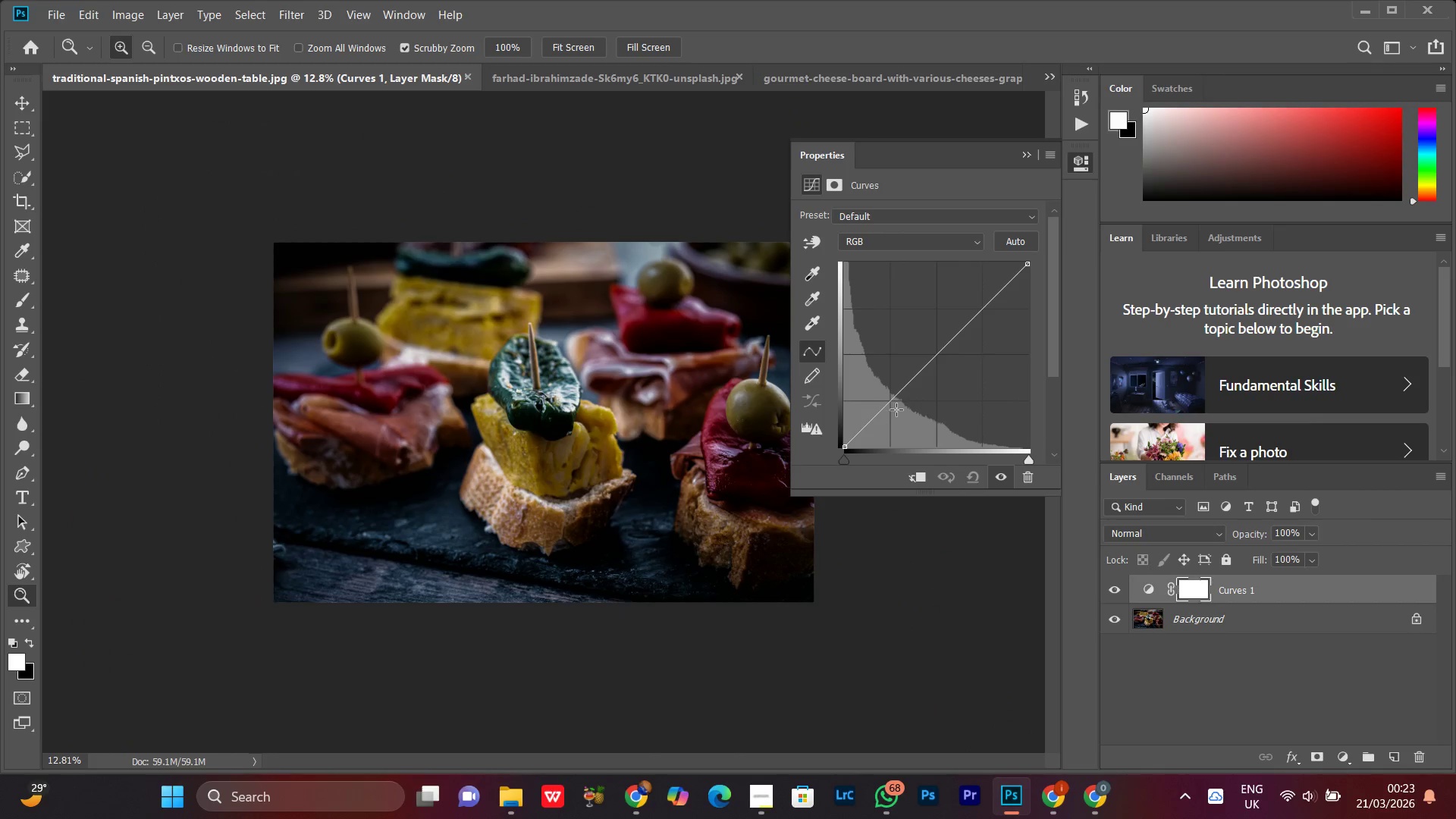 
left_click([890, 406])
 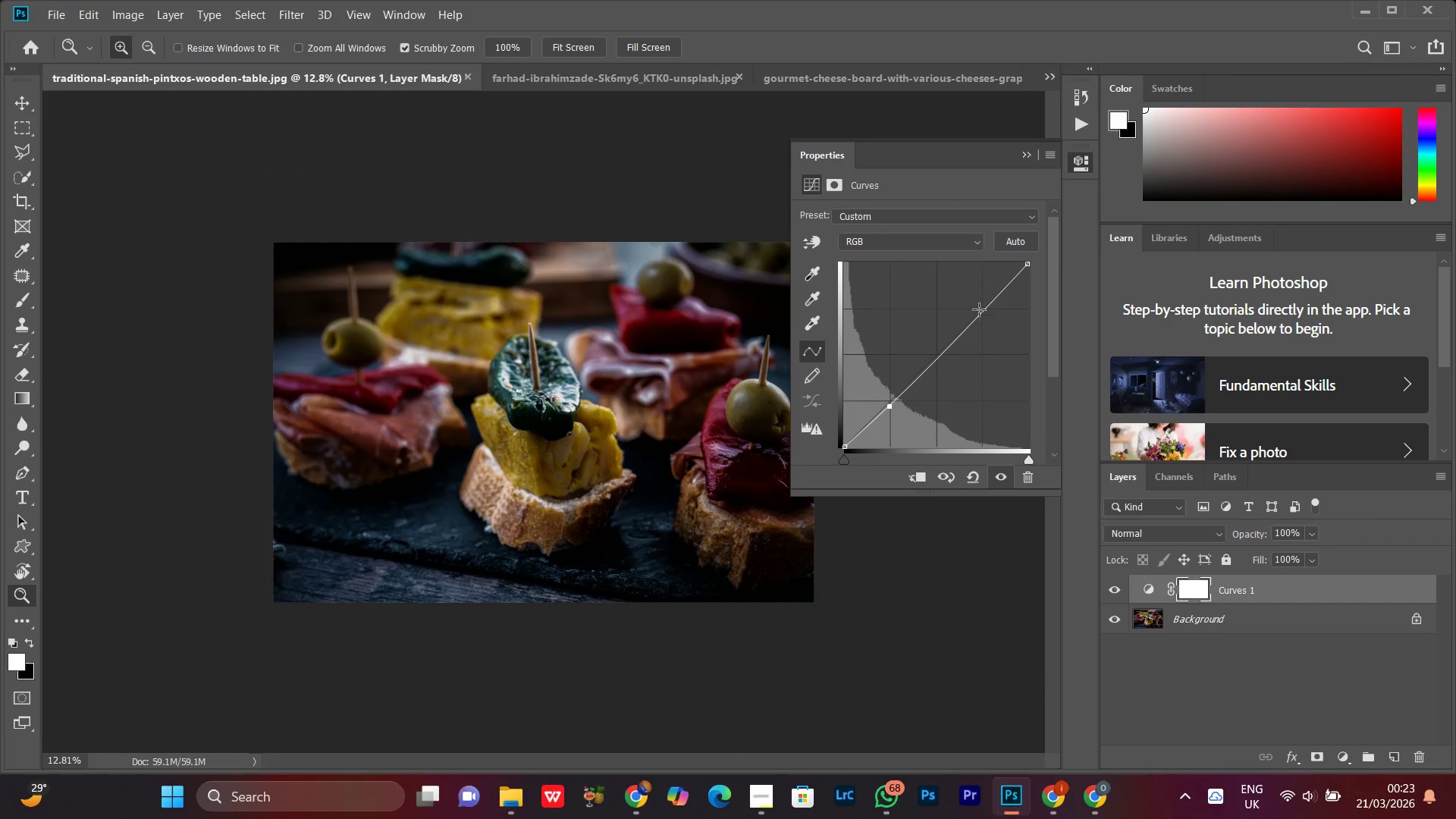 
left_click_drag(start_coordinate=[980, 307], to_coordinate=[977, 300])
 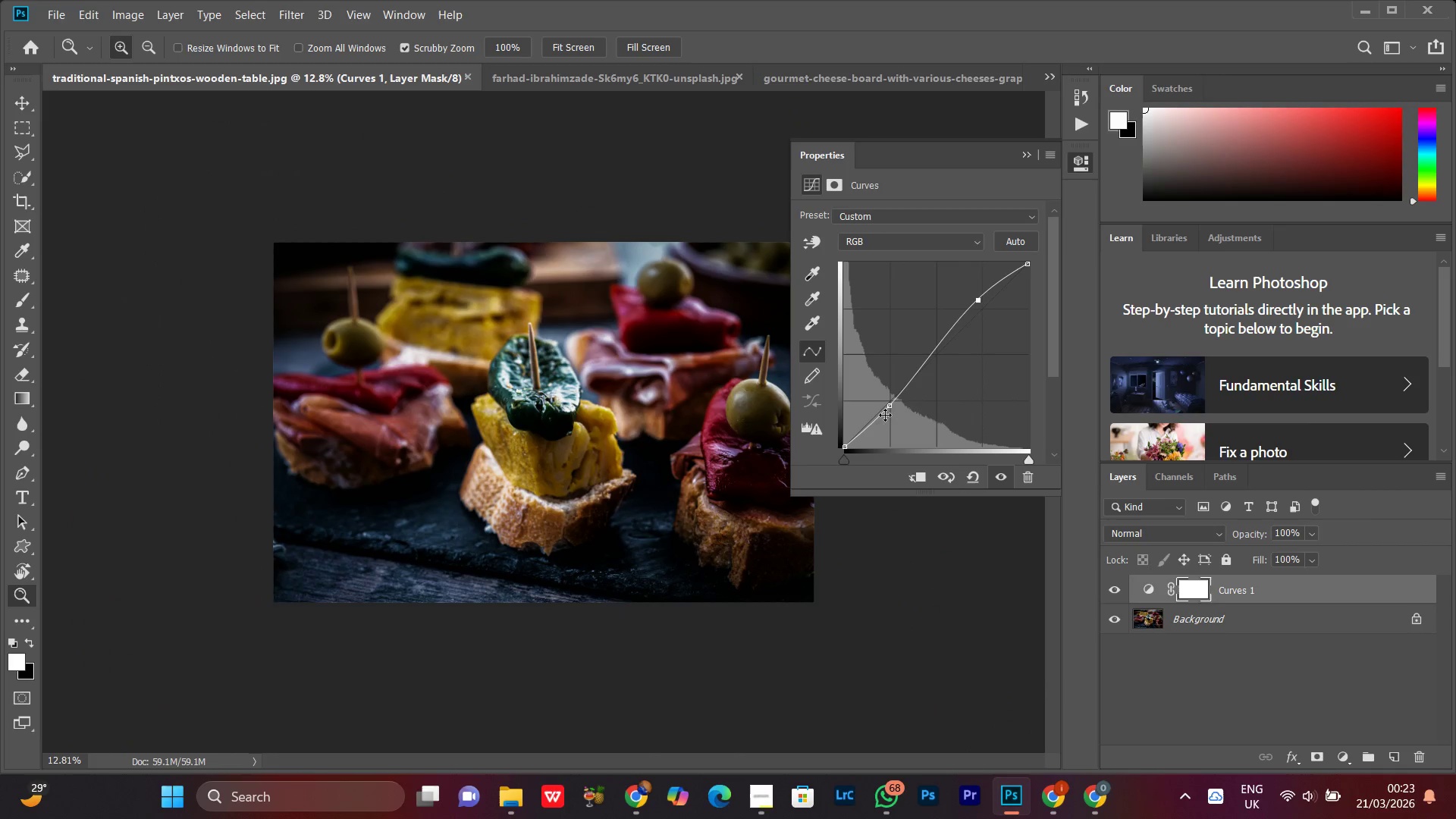 
left_click_drag(start_coordinate=[890, 407], to_coordinate=[896, 414])
 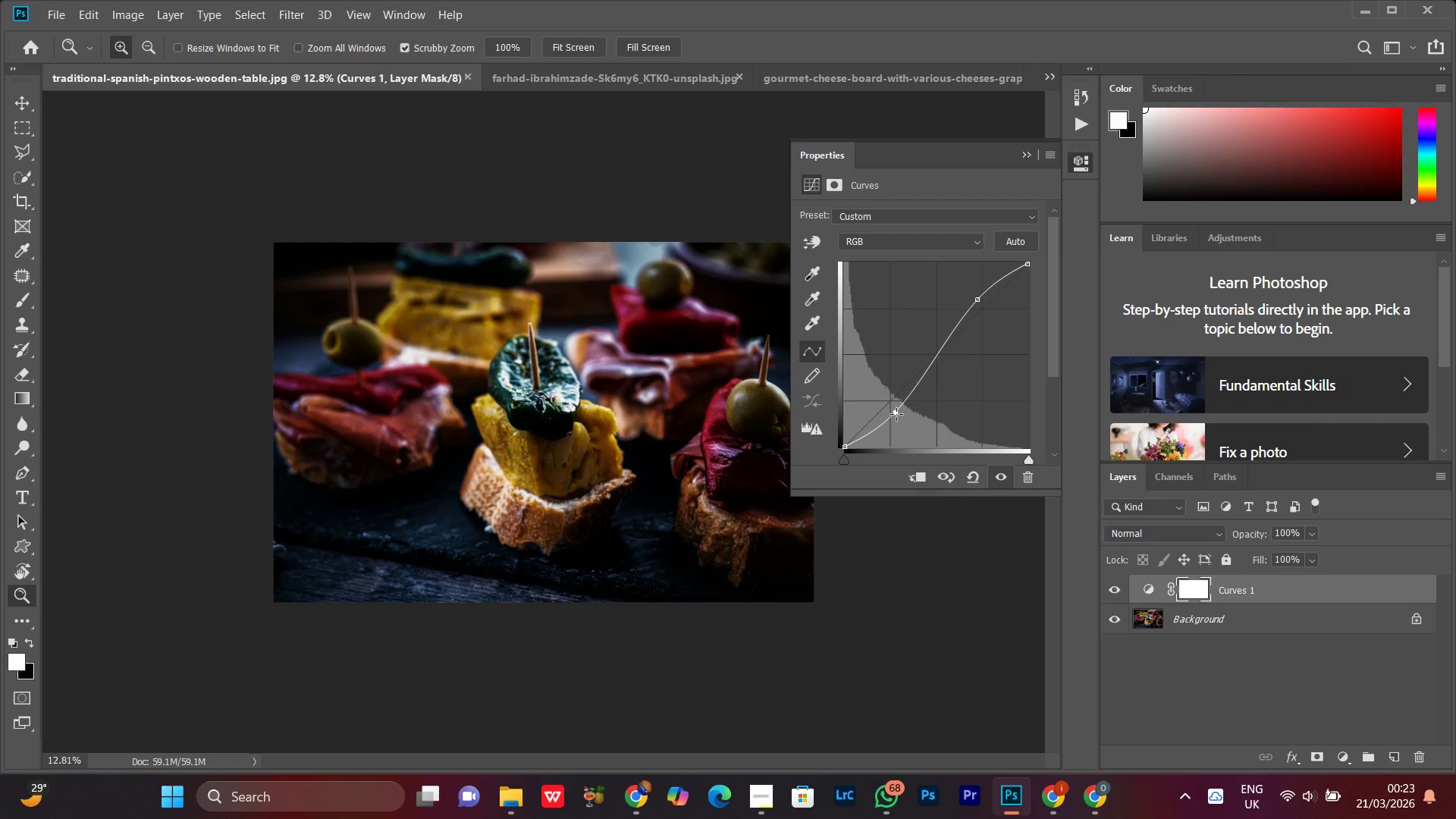 
left_click_drag(start_coordinate=[896, 414], to_coordinate=[891, 410])
 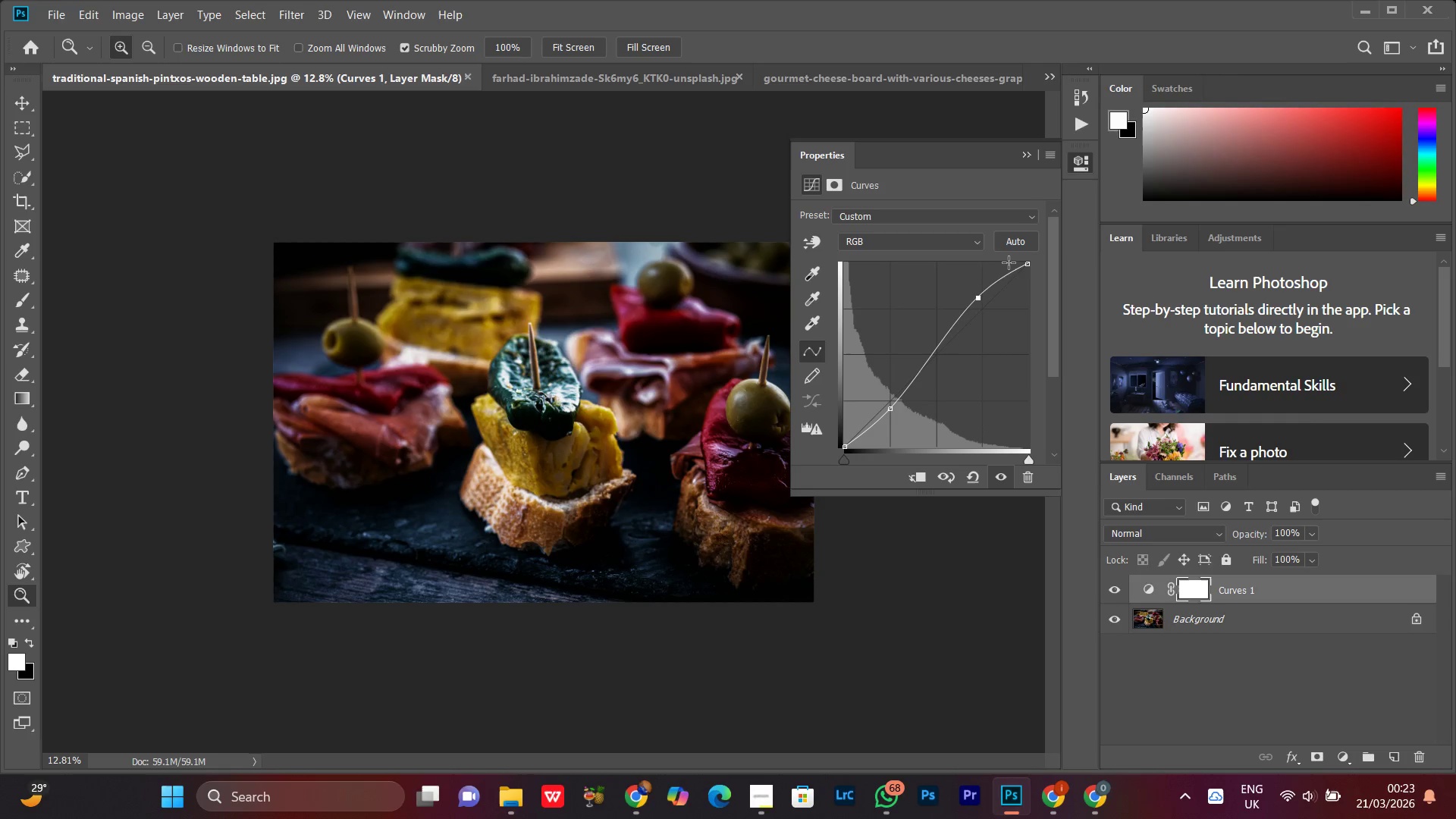 
left_click([1026, 148])
 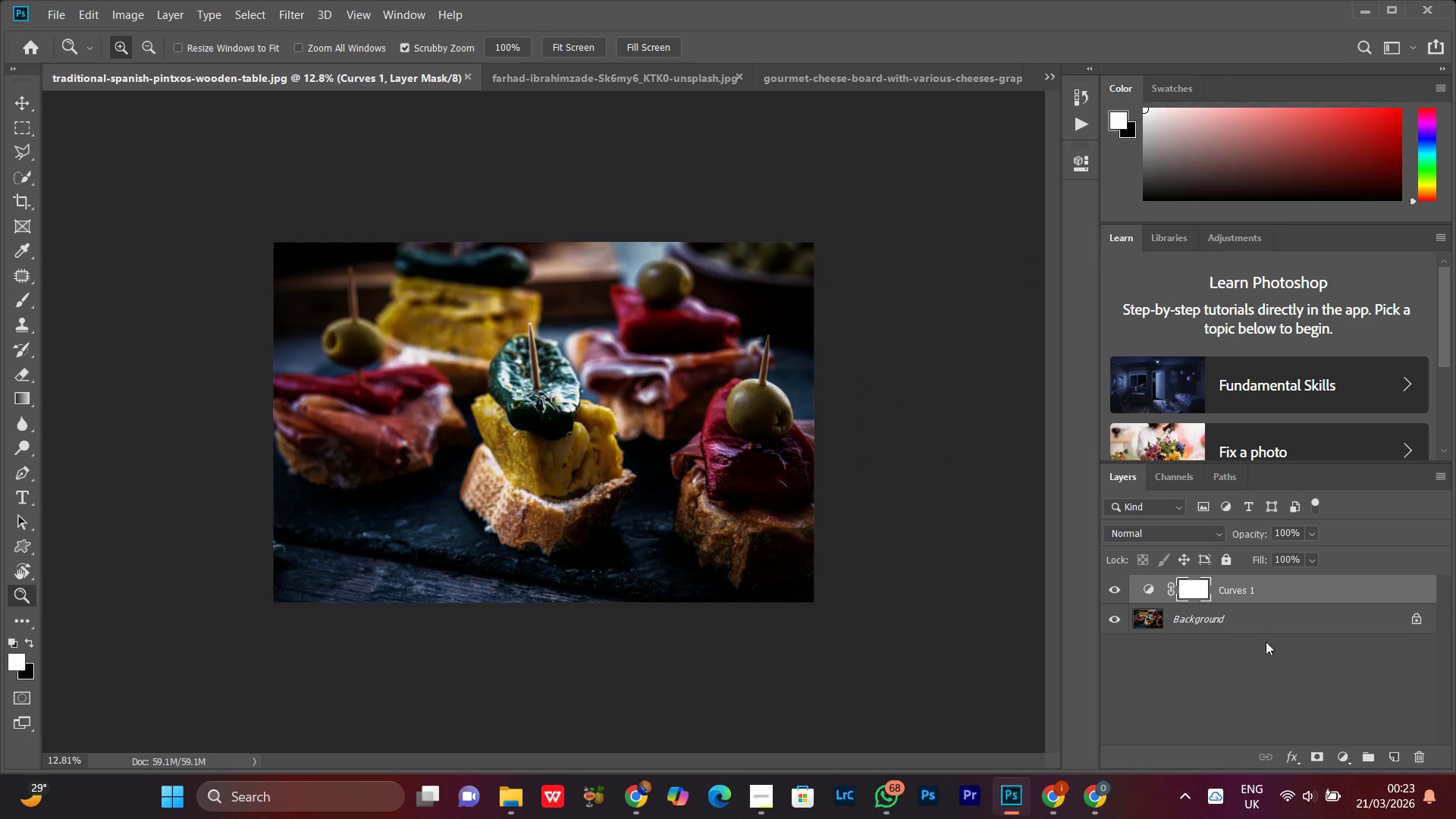 
key(Control+E)
 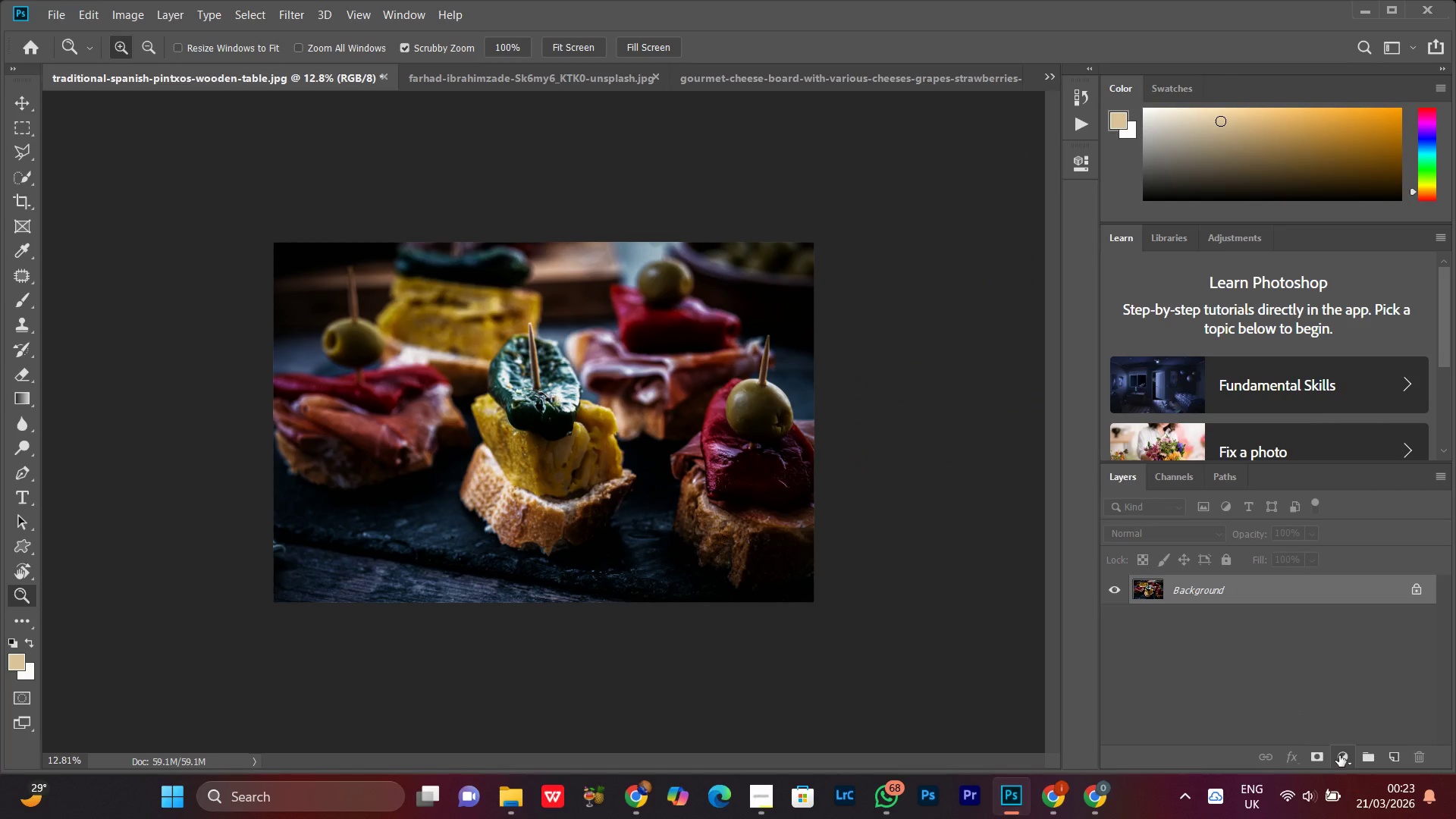 
left_click([1339, 755])
 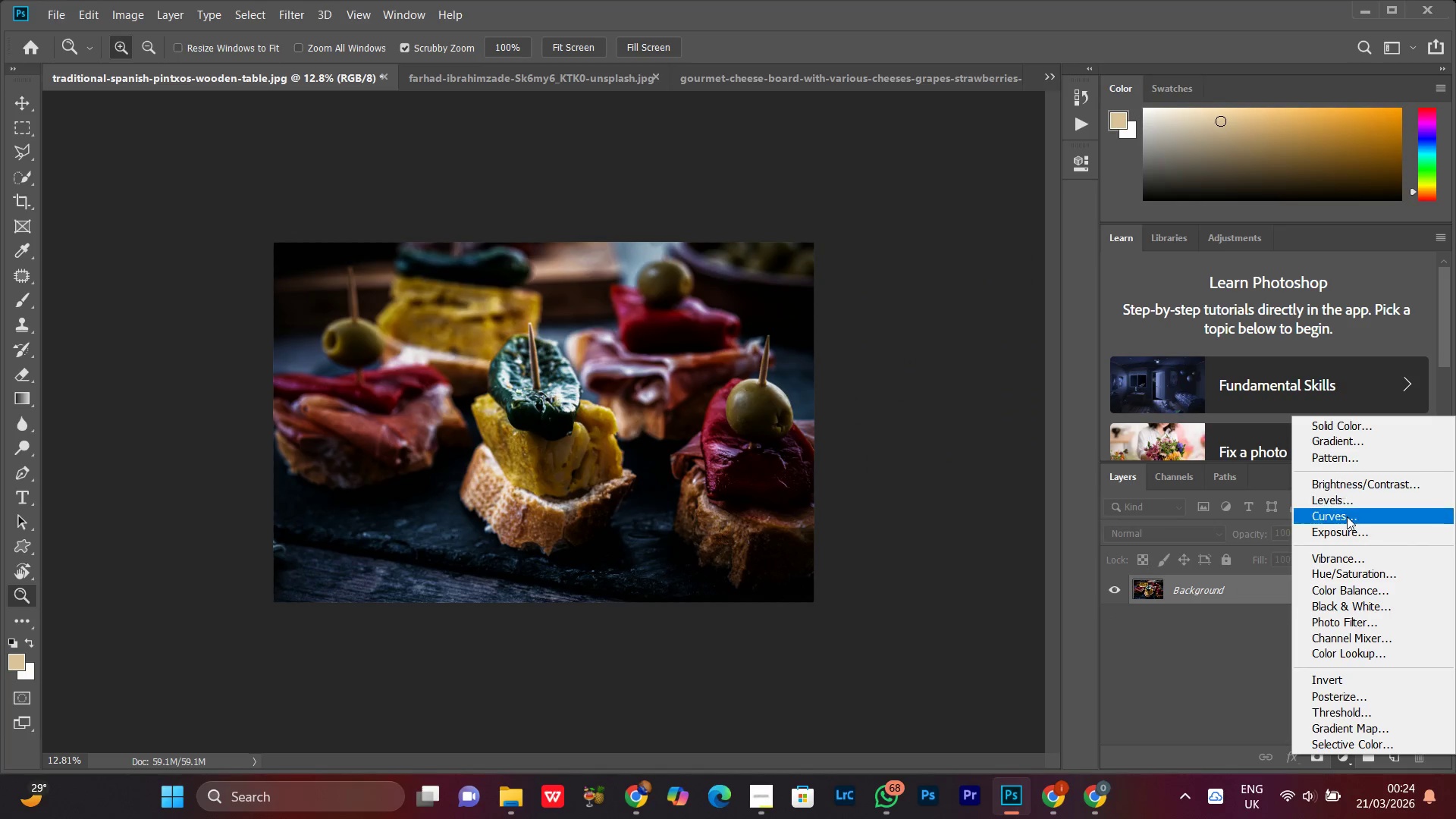 
left_click([1339, 512])
 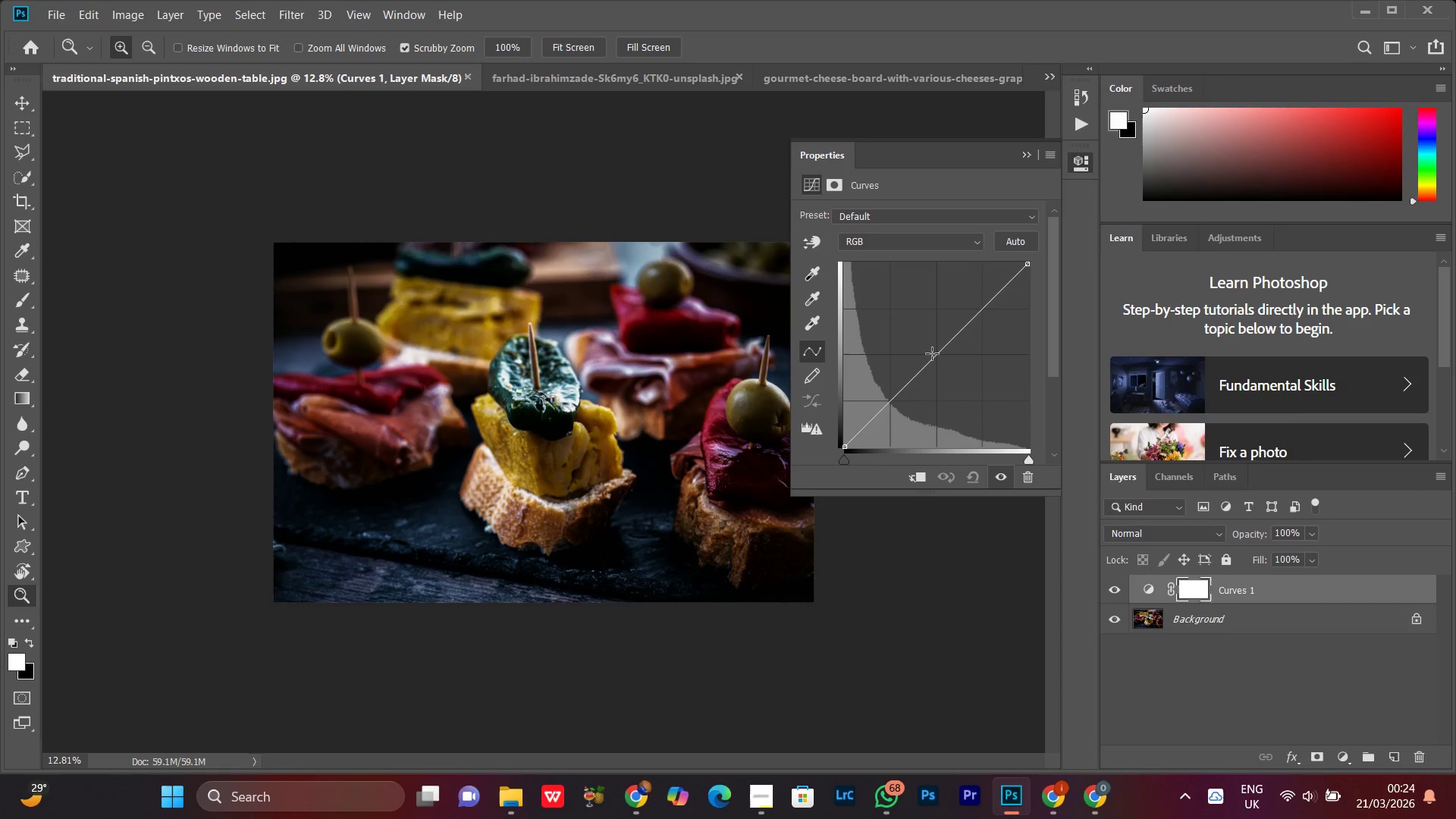 
left_click([932, 350])
 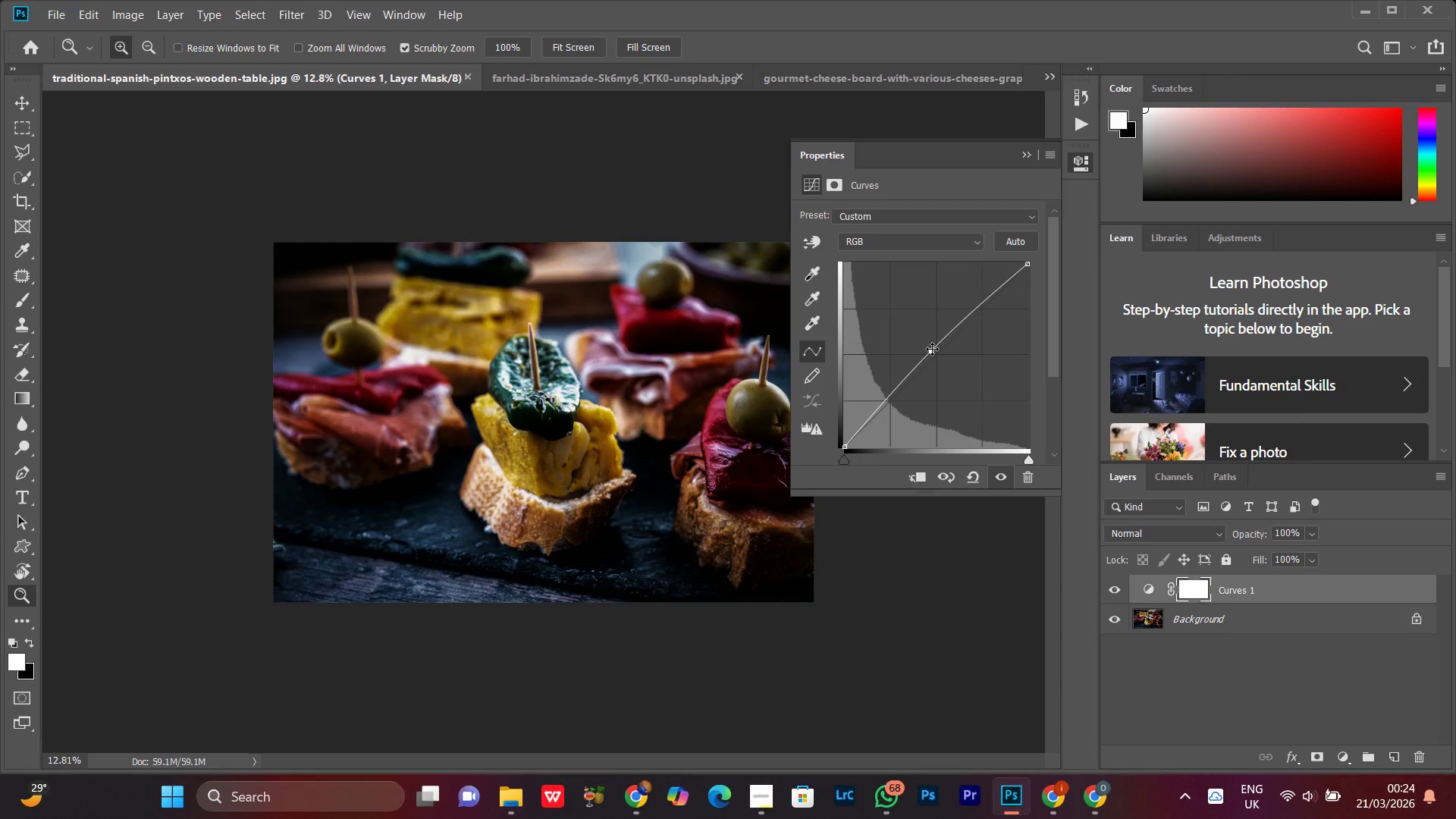 
left_click_drag(start_coordinate=[932, 349], to_coordinate=[929, 344])
 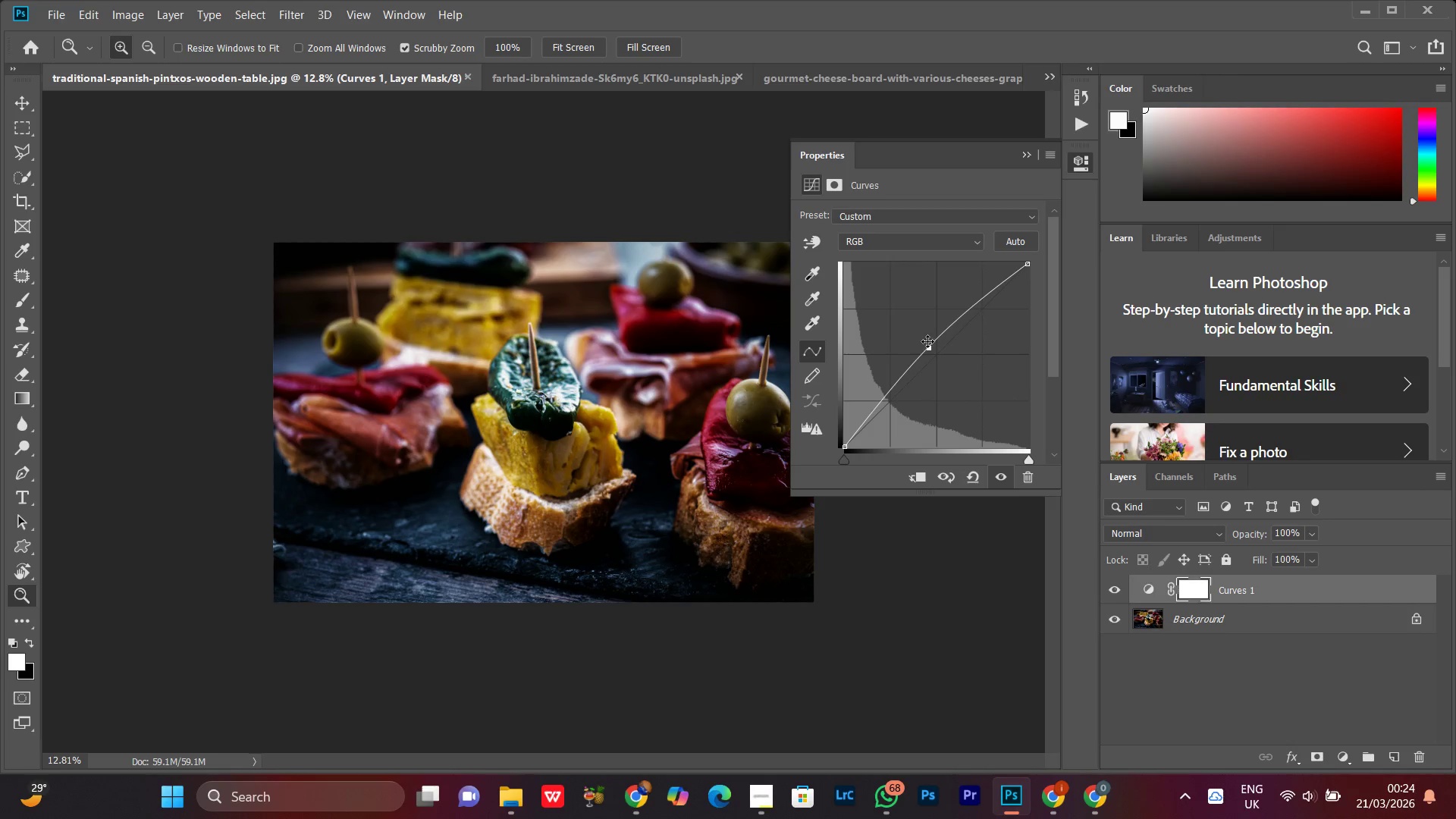 
left_click([1026, 152])
 